 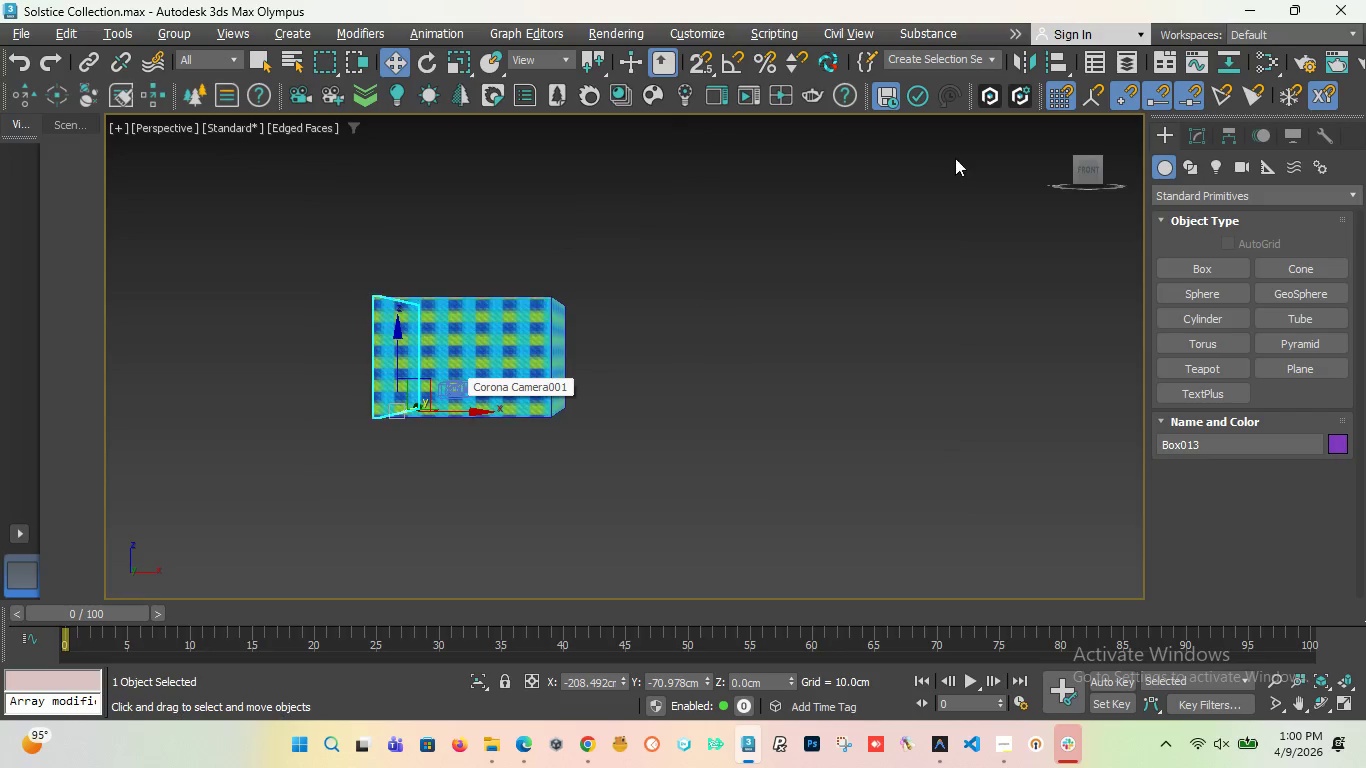 
left_click_drag(start_coordinate=[1080, 169], to_coordinate=[1095, 233])
 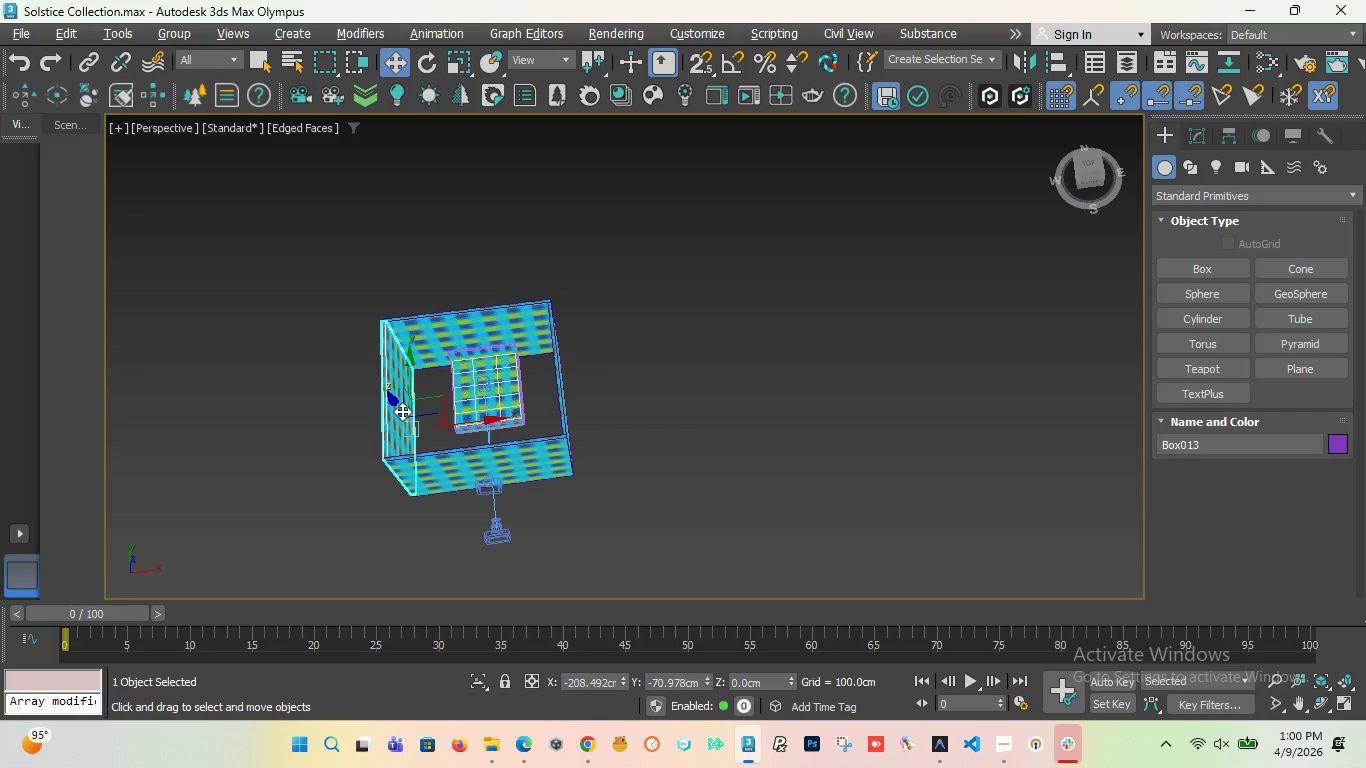 
scroll: coordinate [402, 411], scroll_direction: up, amount: 2.0
 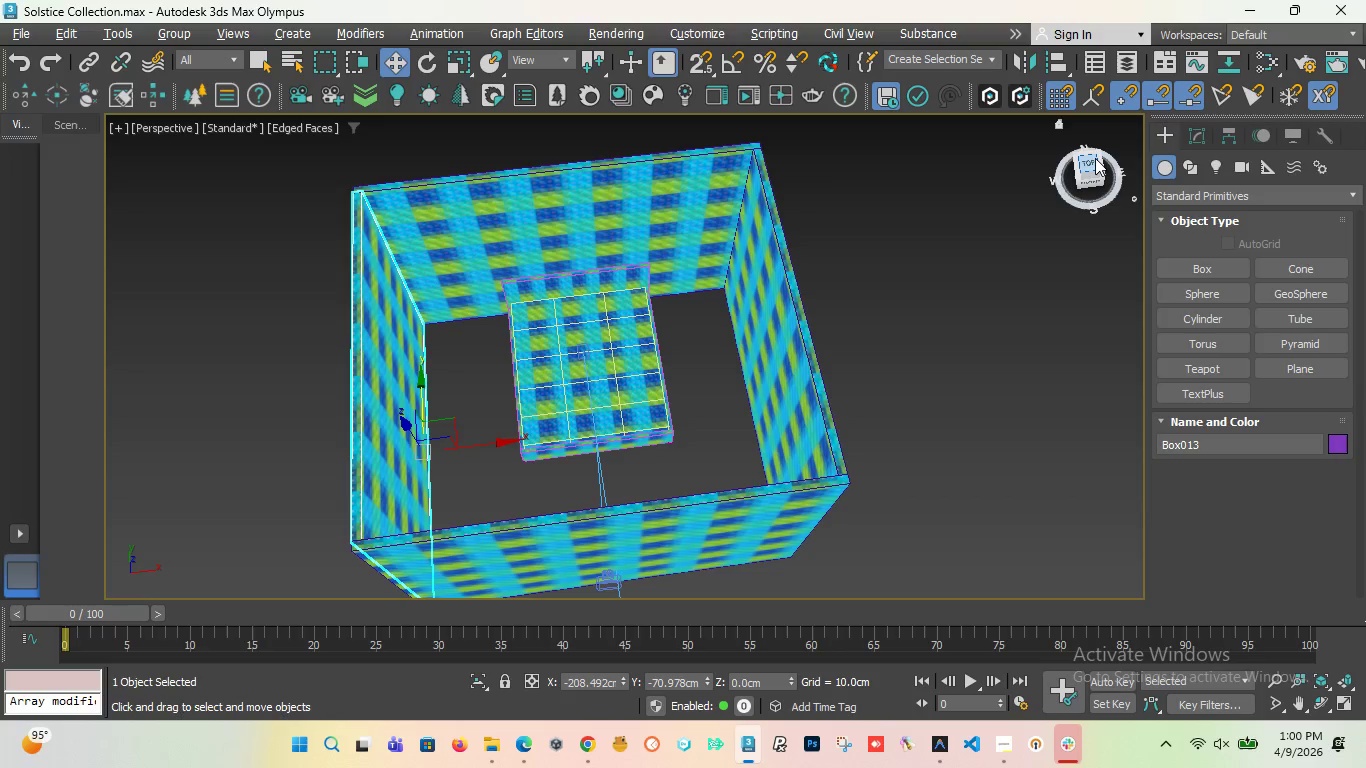 
left_click_drag(start_coordinate=[1091, 163], to_coordinate=[209, 136])
 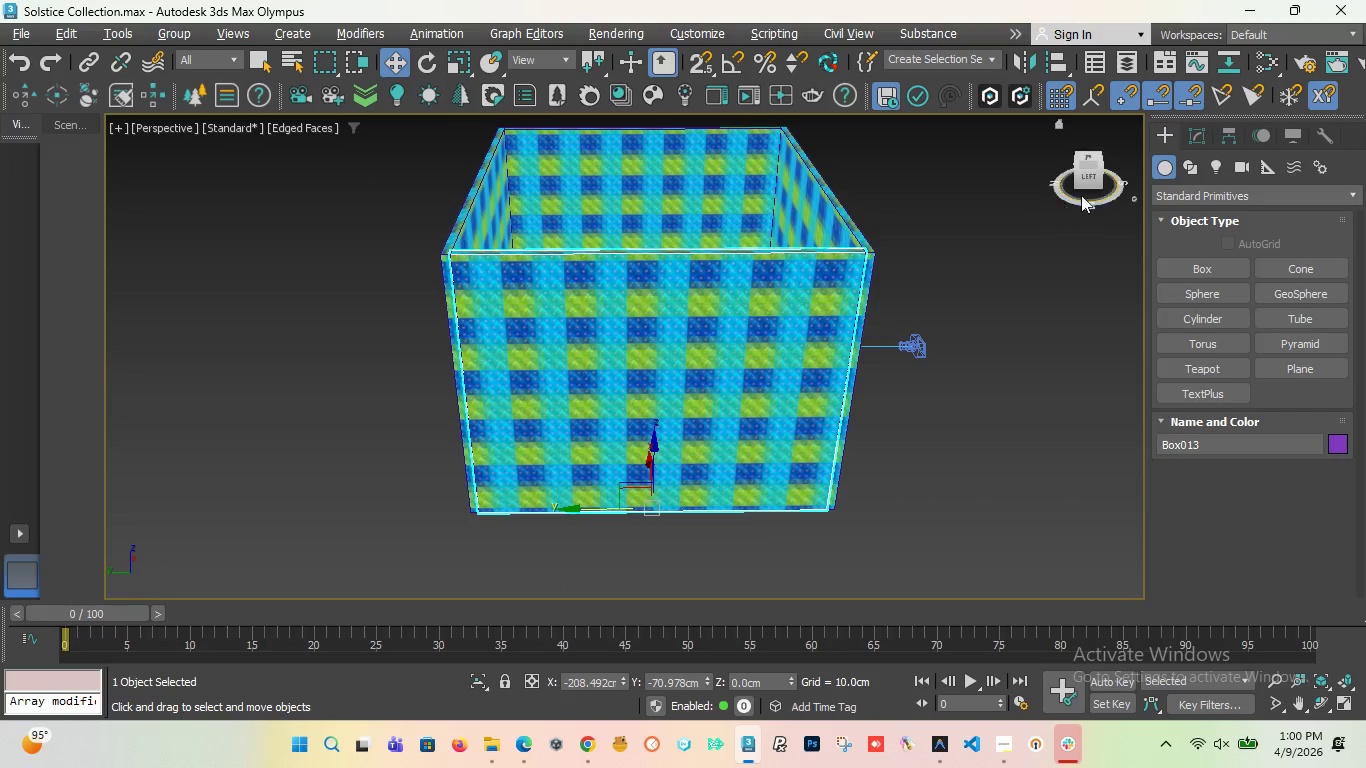 
left_click([1094, 180])
 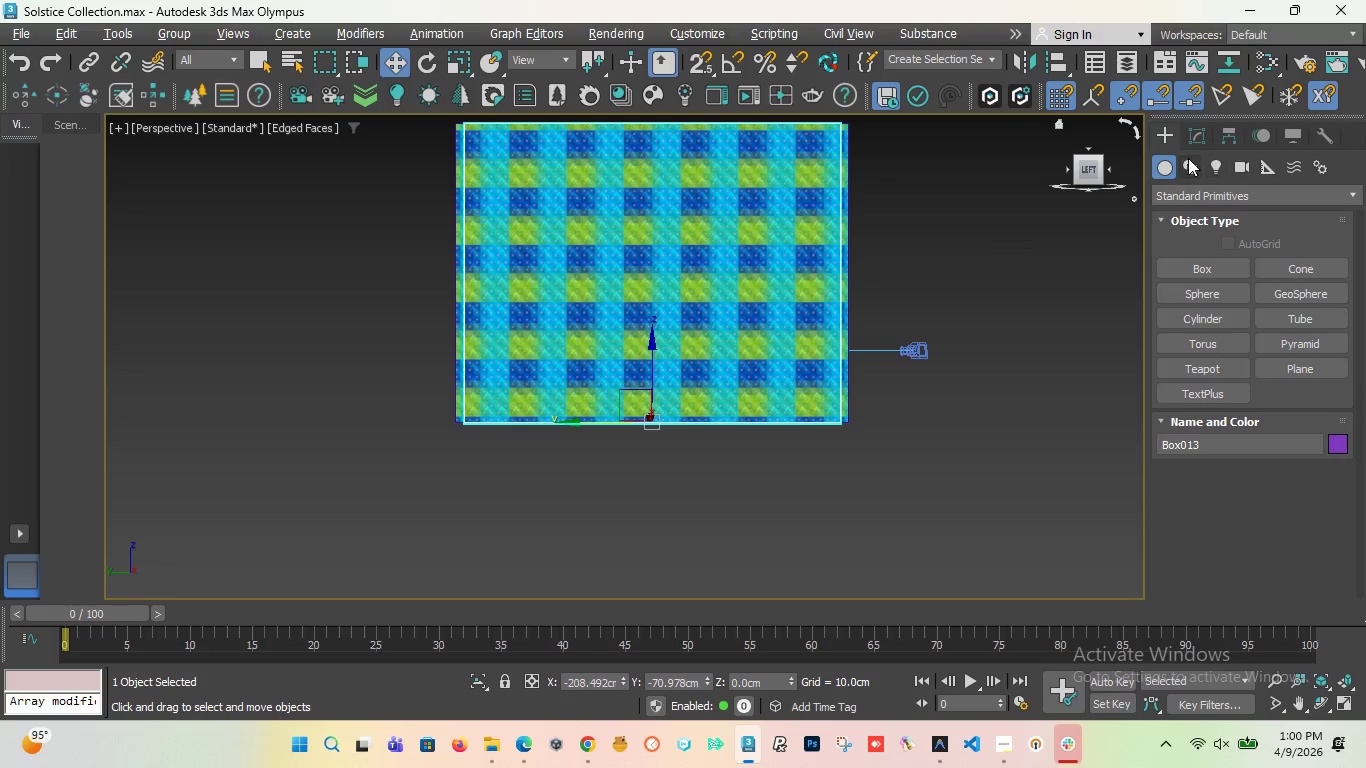 
wait(5.41)
 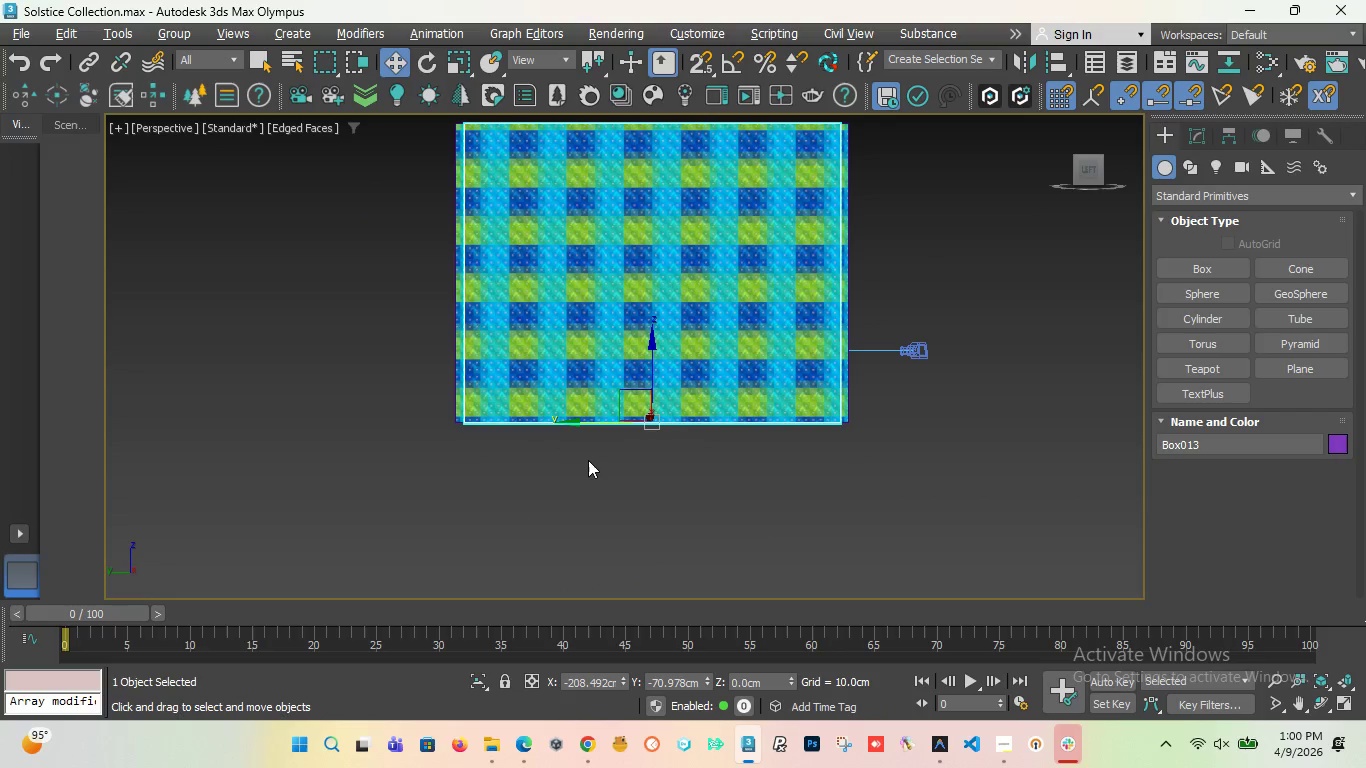 
left_click([773, 204])
 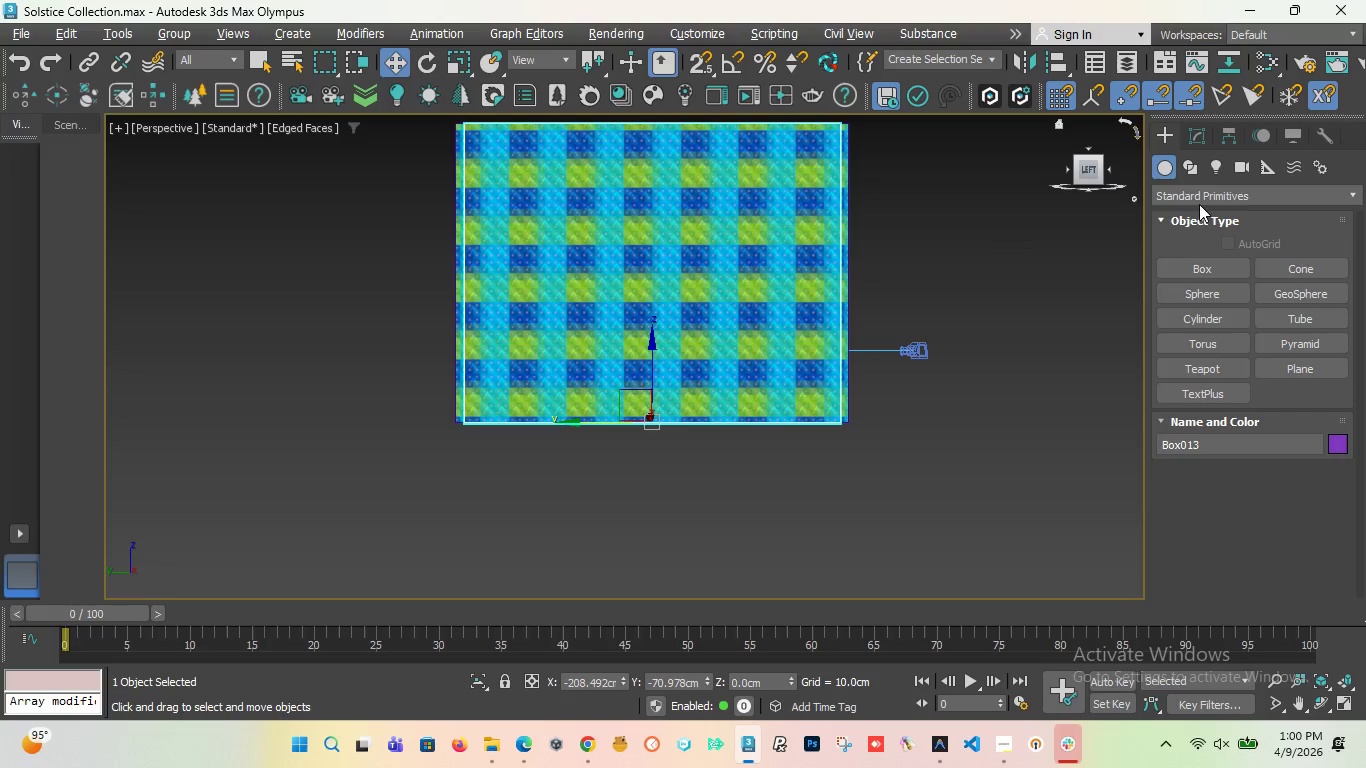 
left_click([1199, 271])
 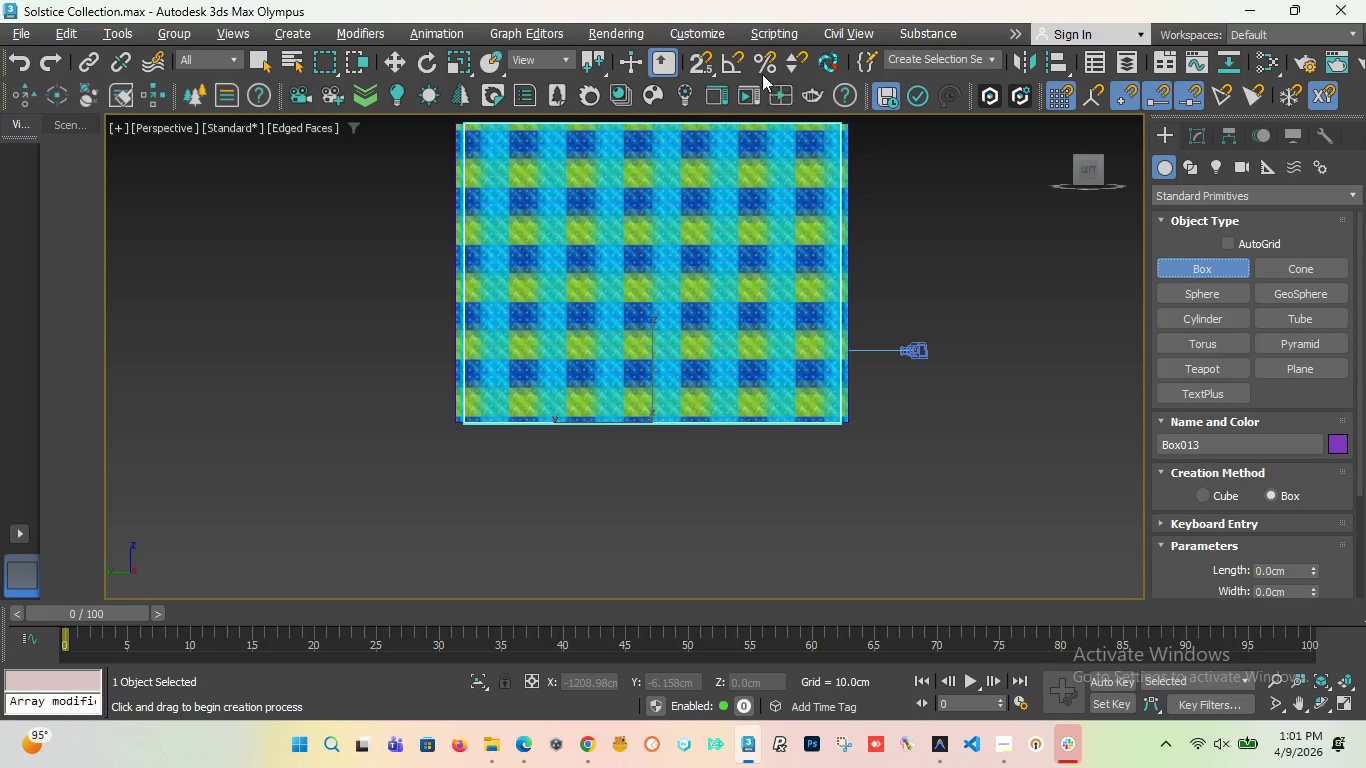 
left_click([703, 70])
 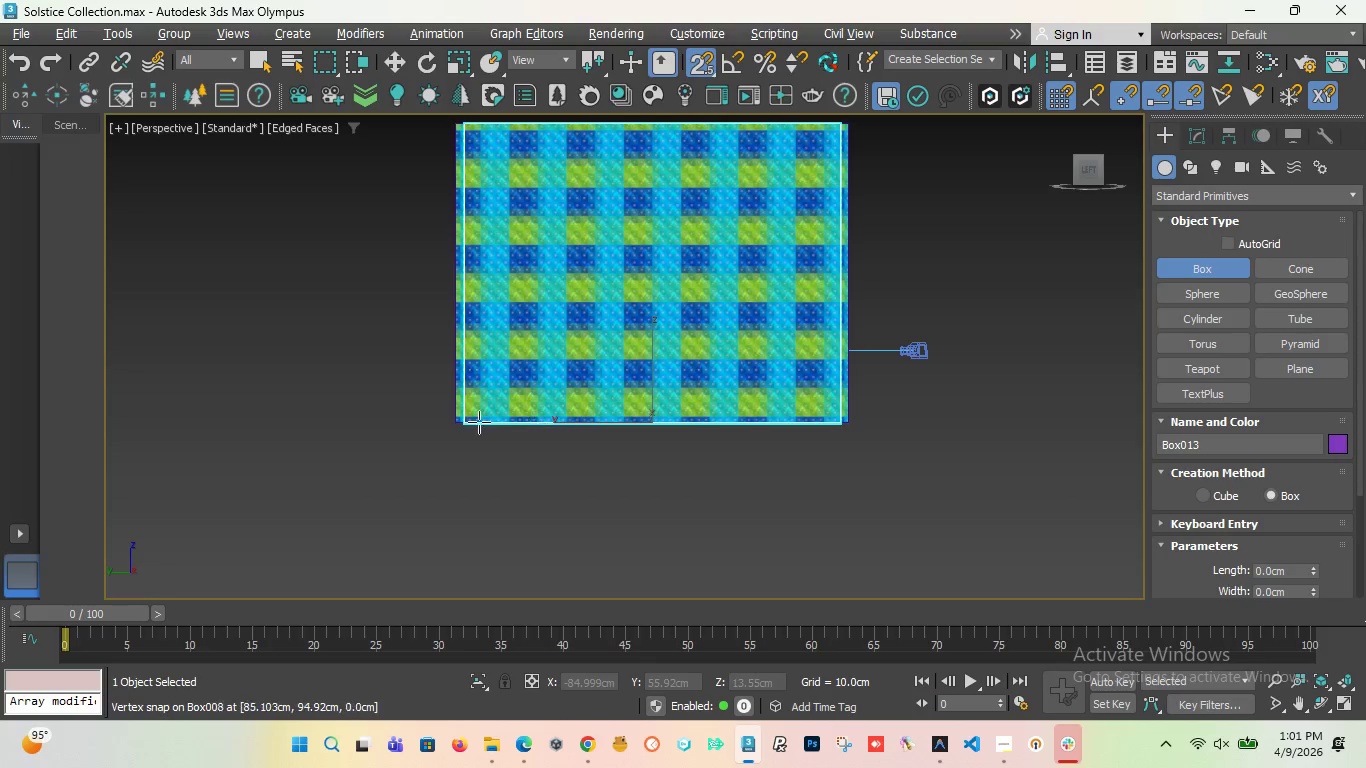 
left_click_drag(start_coordinate=[473, 420], to_coordinate=[707, 179])
 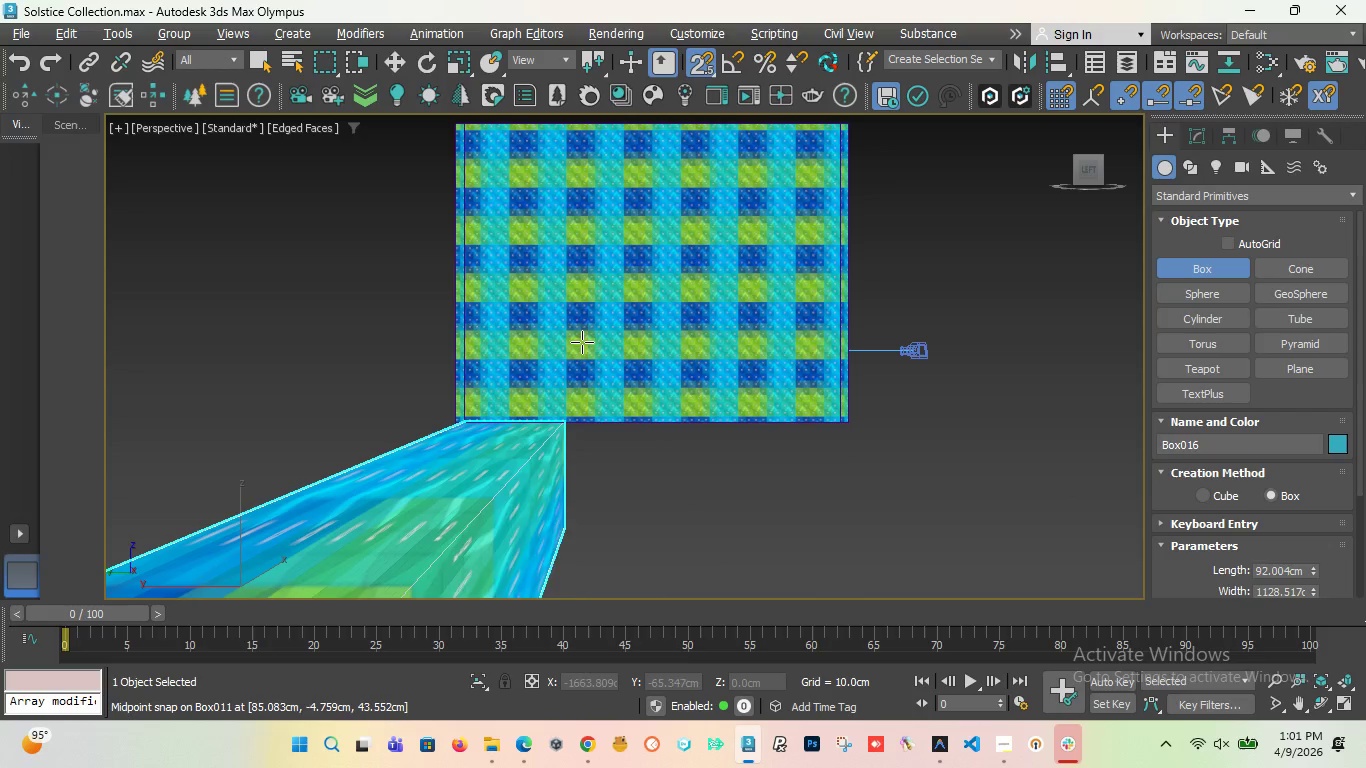 
hold_key(key=ControlLeft, duration=0.61)
 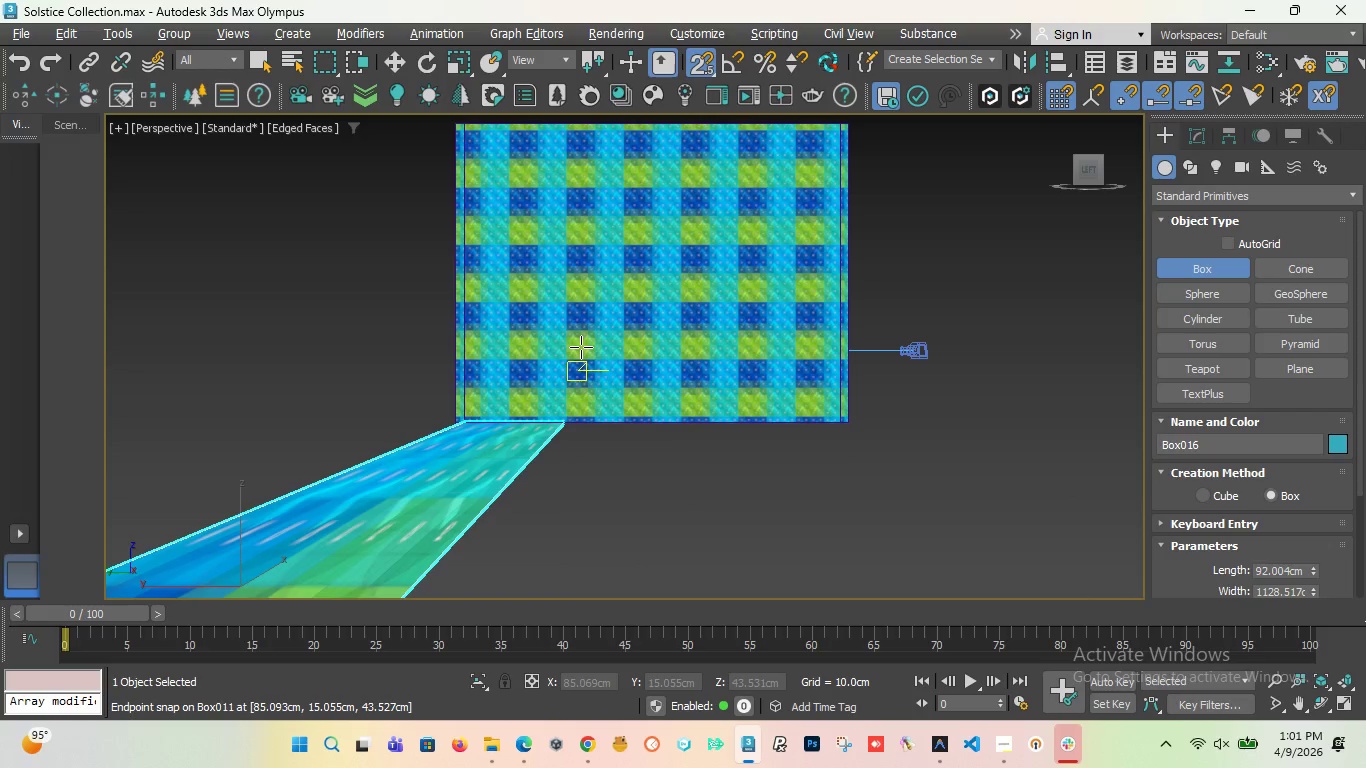 
left_click([581, 347])
 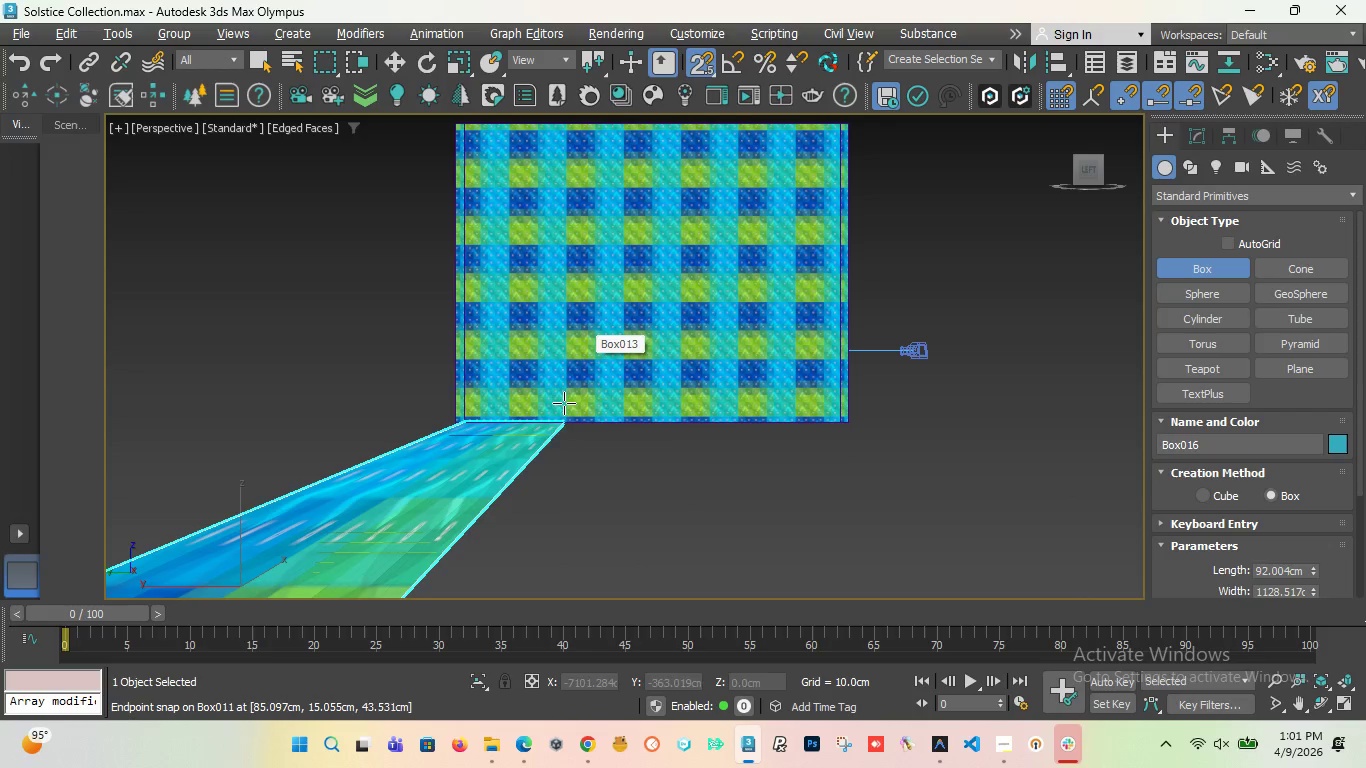 
key(Control+Z)
 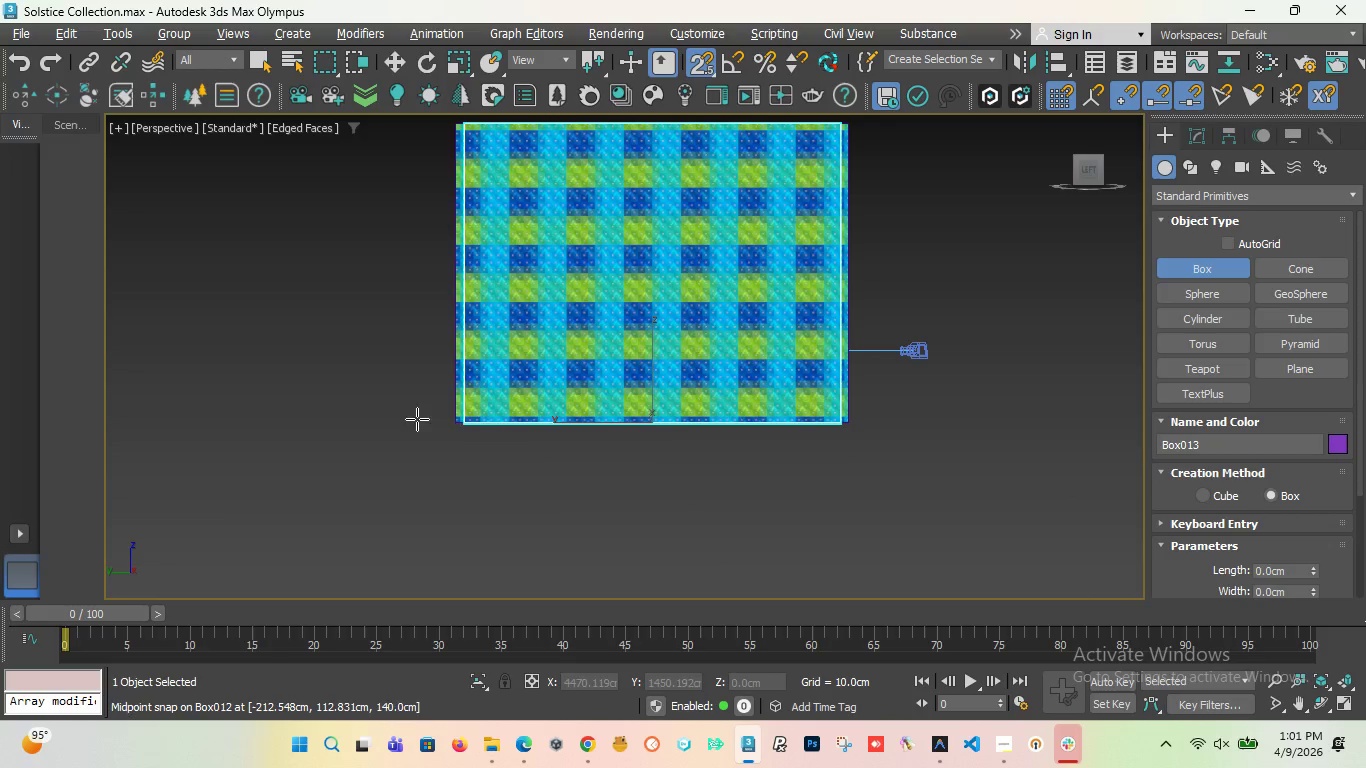 
scroll: coordinate [475, 392], scroll_direction: down, amount: 2.0
 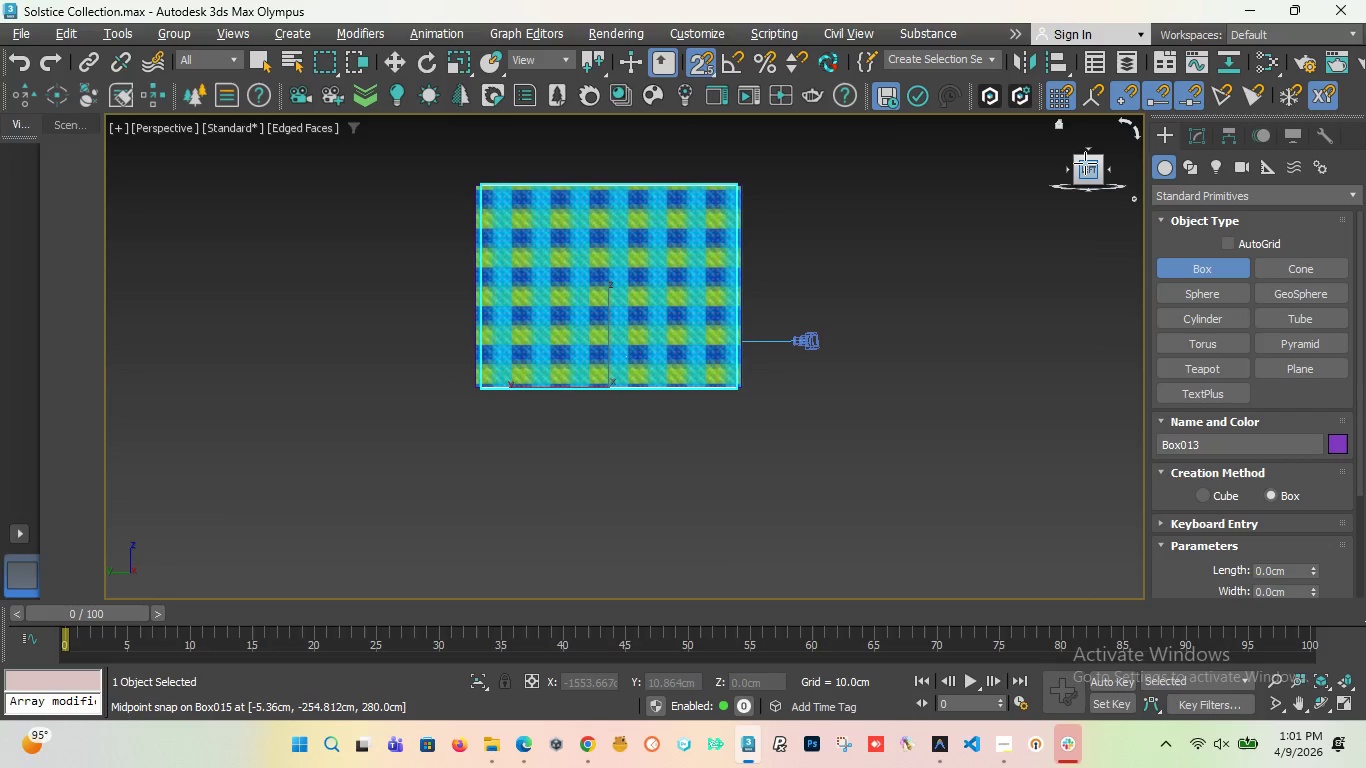 
left_click([1085, 163])
 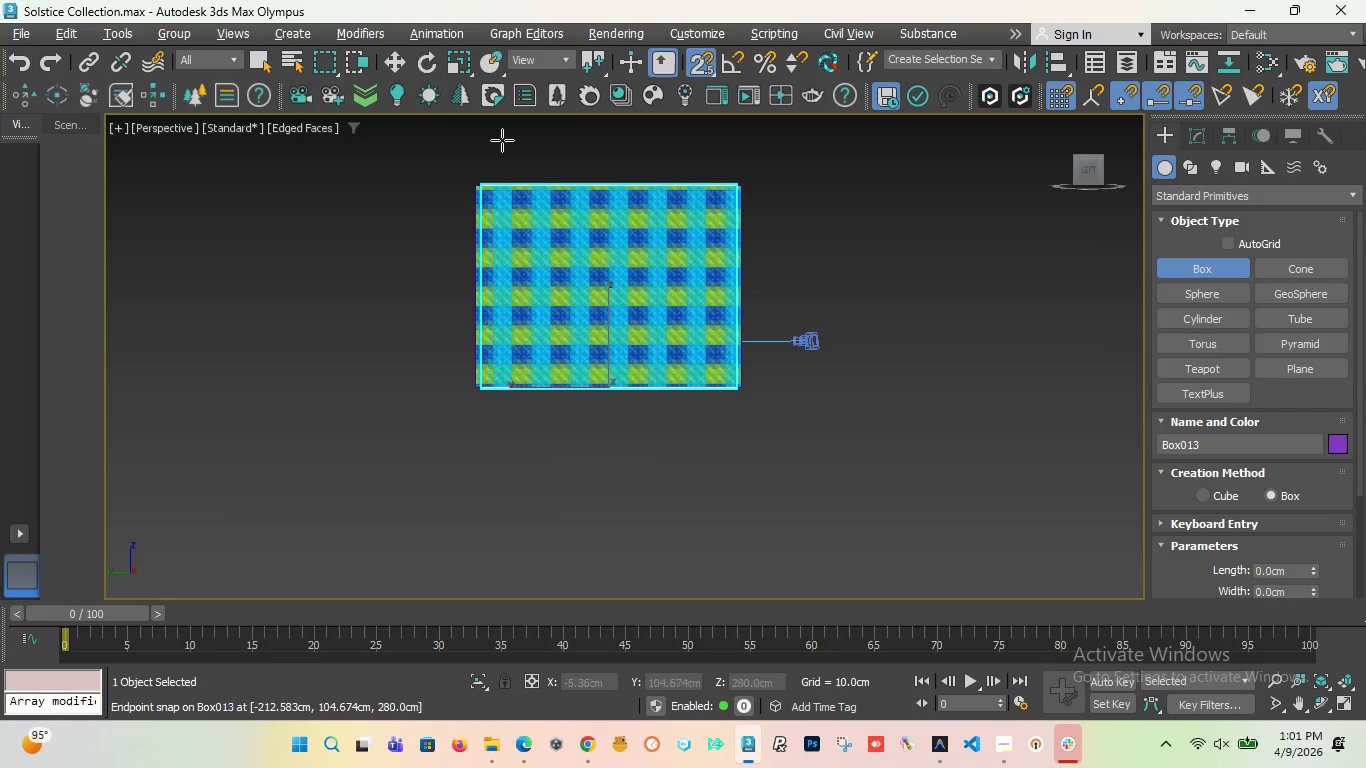 
scroll: coordinate [454, 176], scroll_direction: up, amount: 2.0
 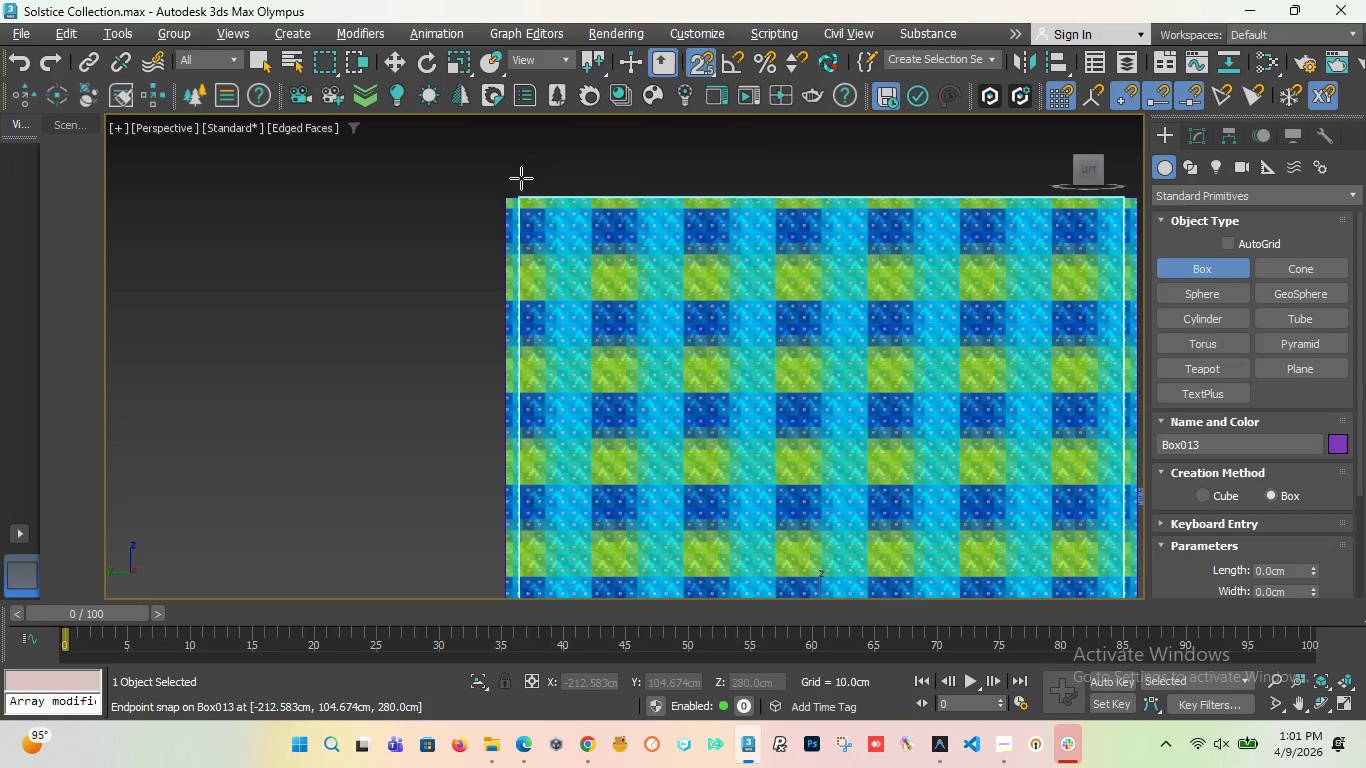 
scroll: coordinate [516, 181], scroll_direction: down, amount: 2.0
 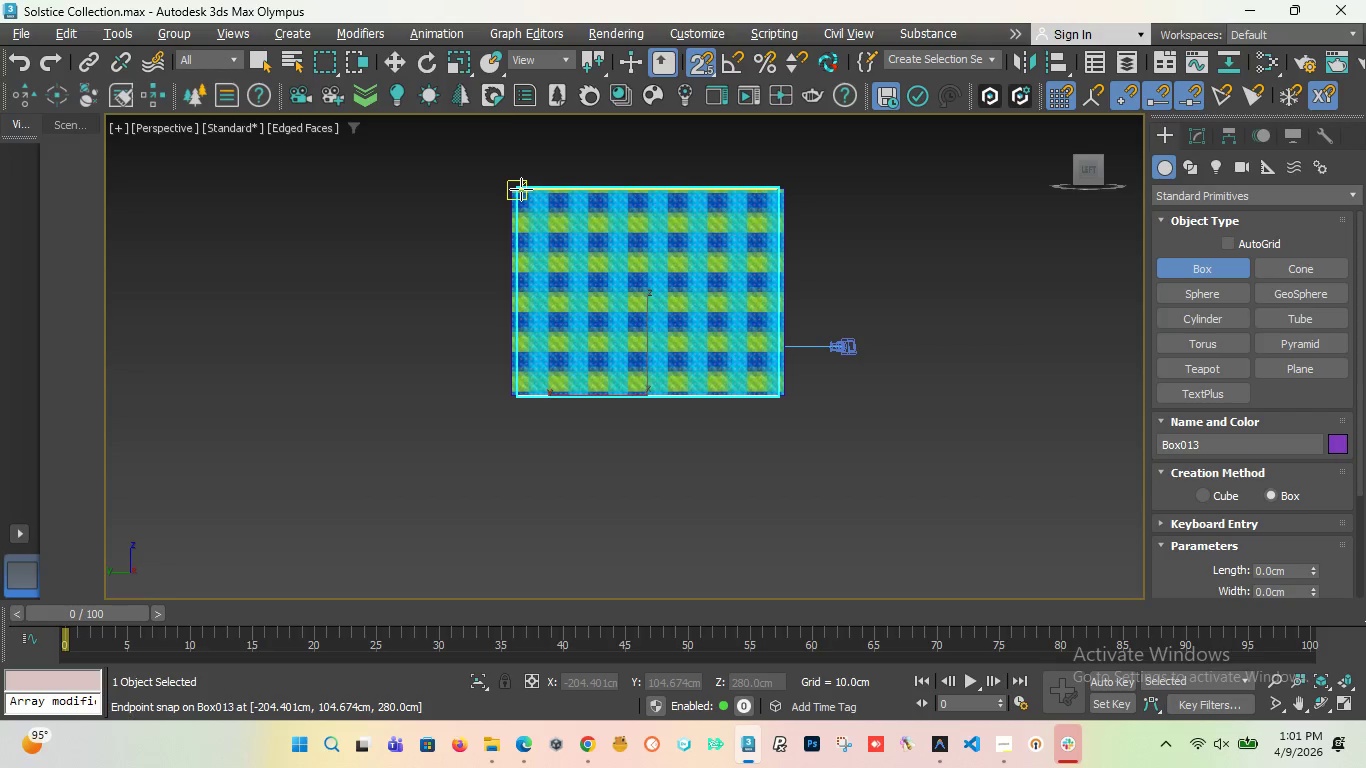 
left_click_drag(start_coordinate=[521, 189], to_coordinate=[604, 411])
 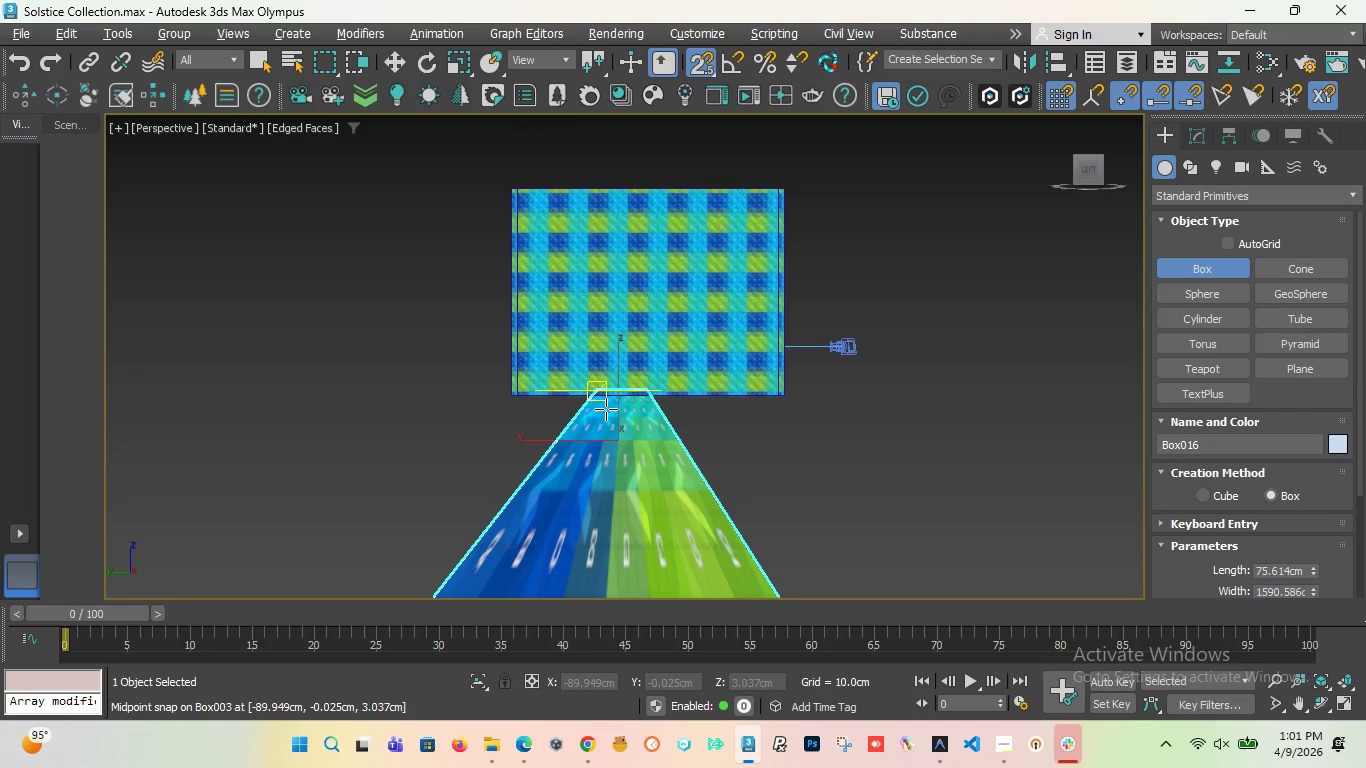 
key(Control+Z)
 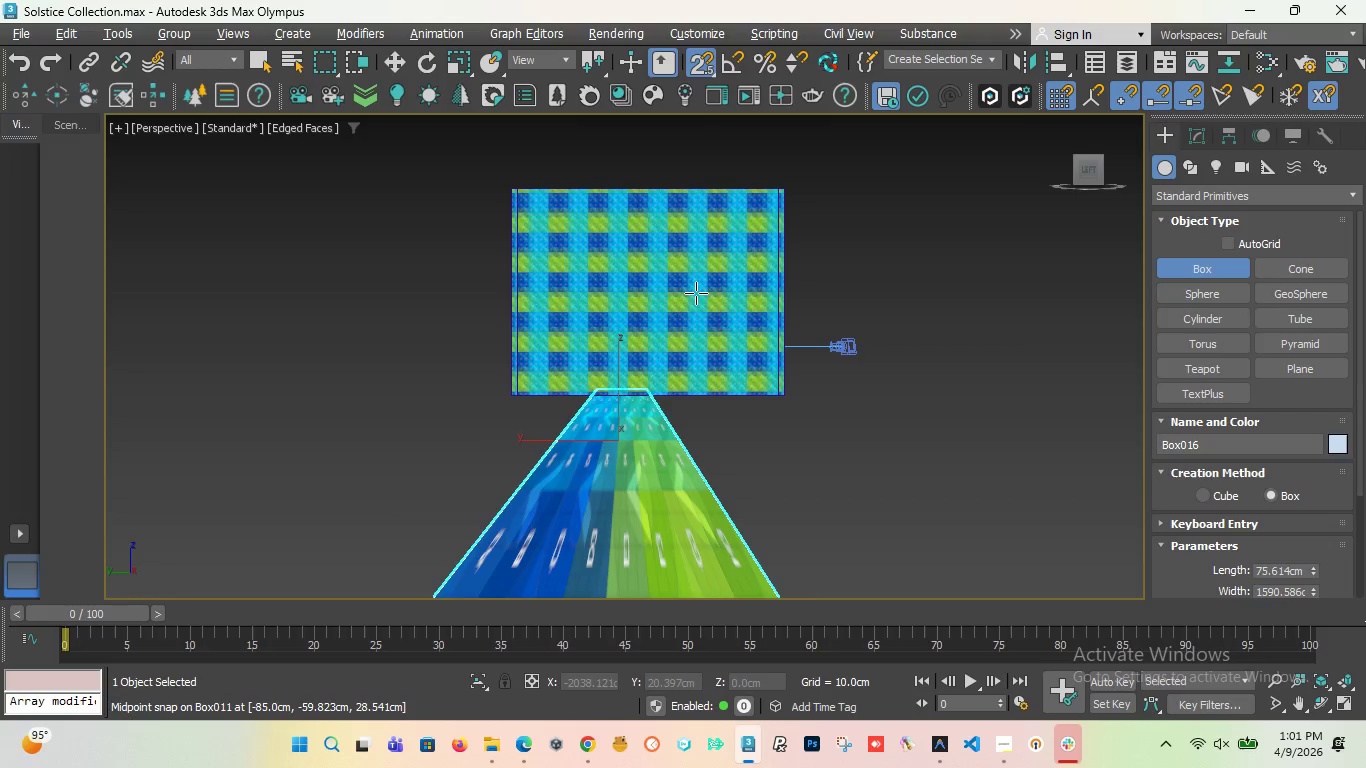 
left_click([759, 441])
 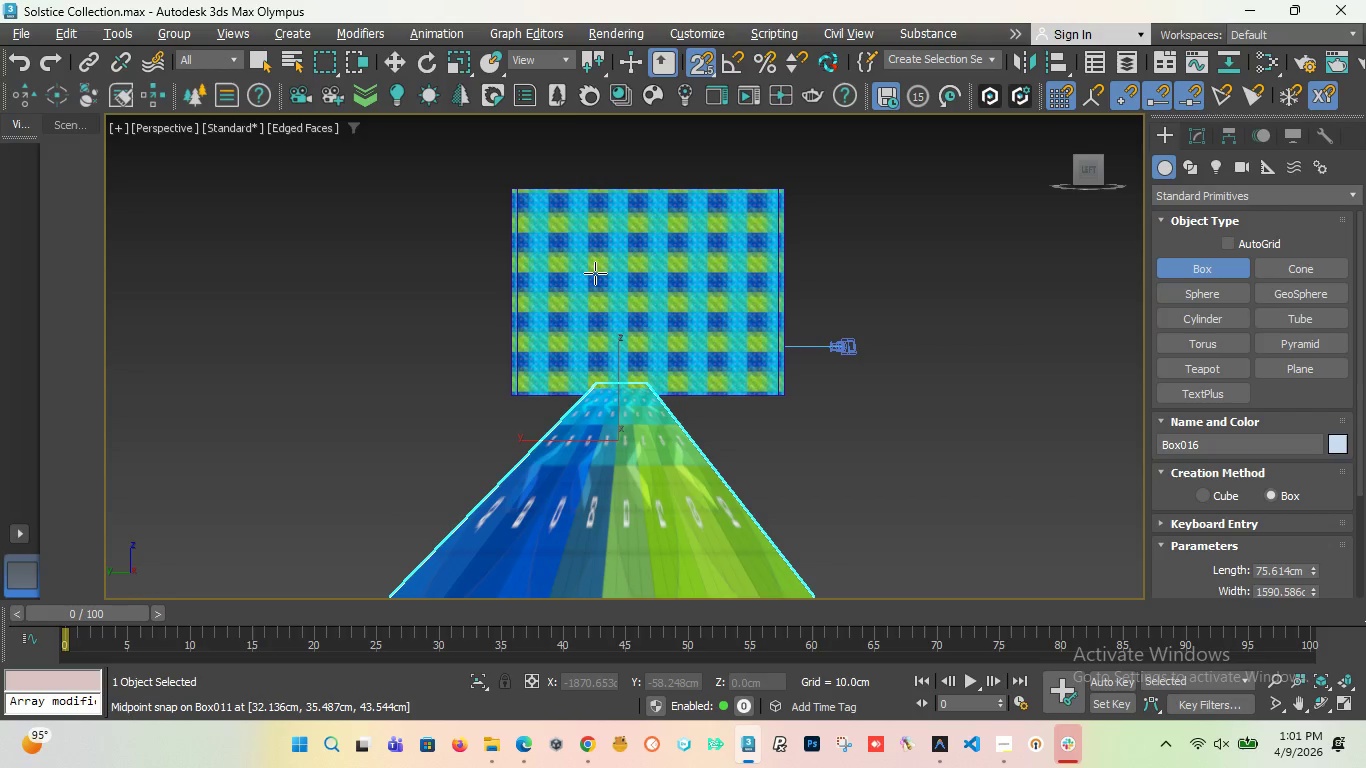 
key(Control+Z)
 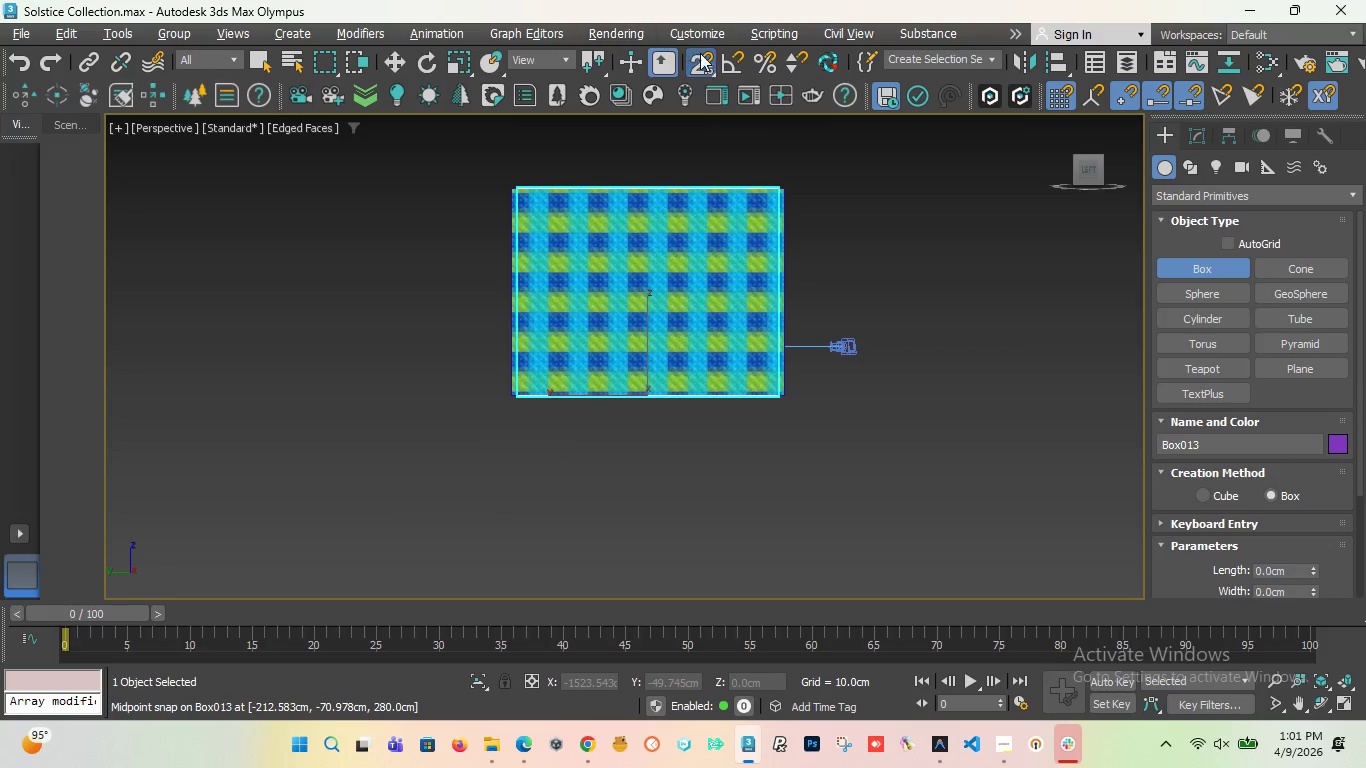 
left_click([704, 56])
 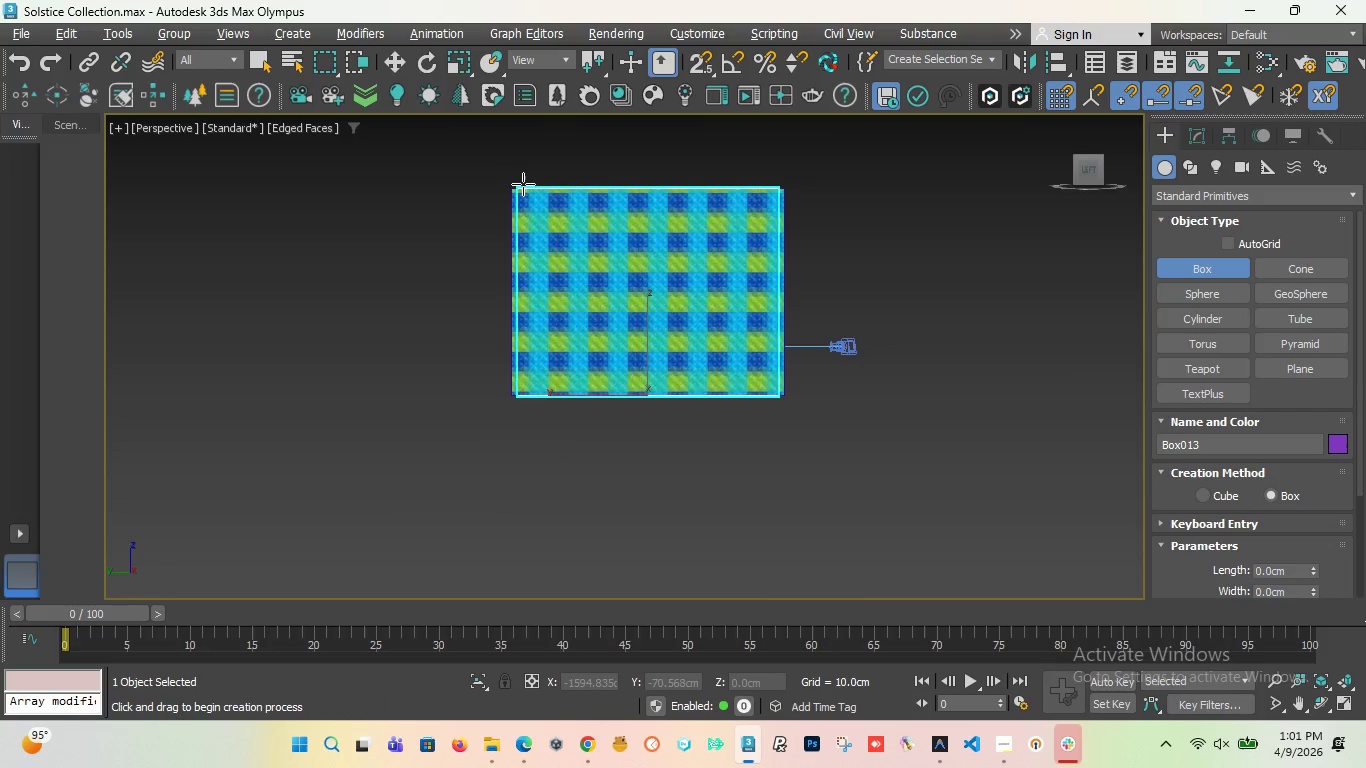 
scroll: coordinate [521, 186], scroll_direction: up, amount: 2.0
 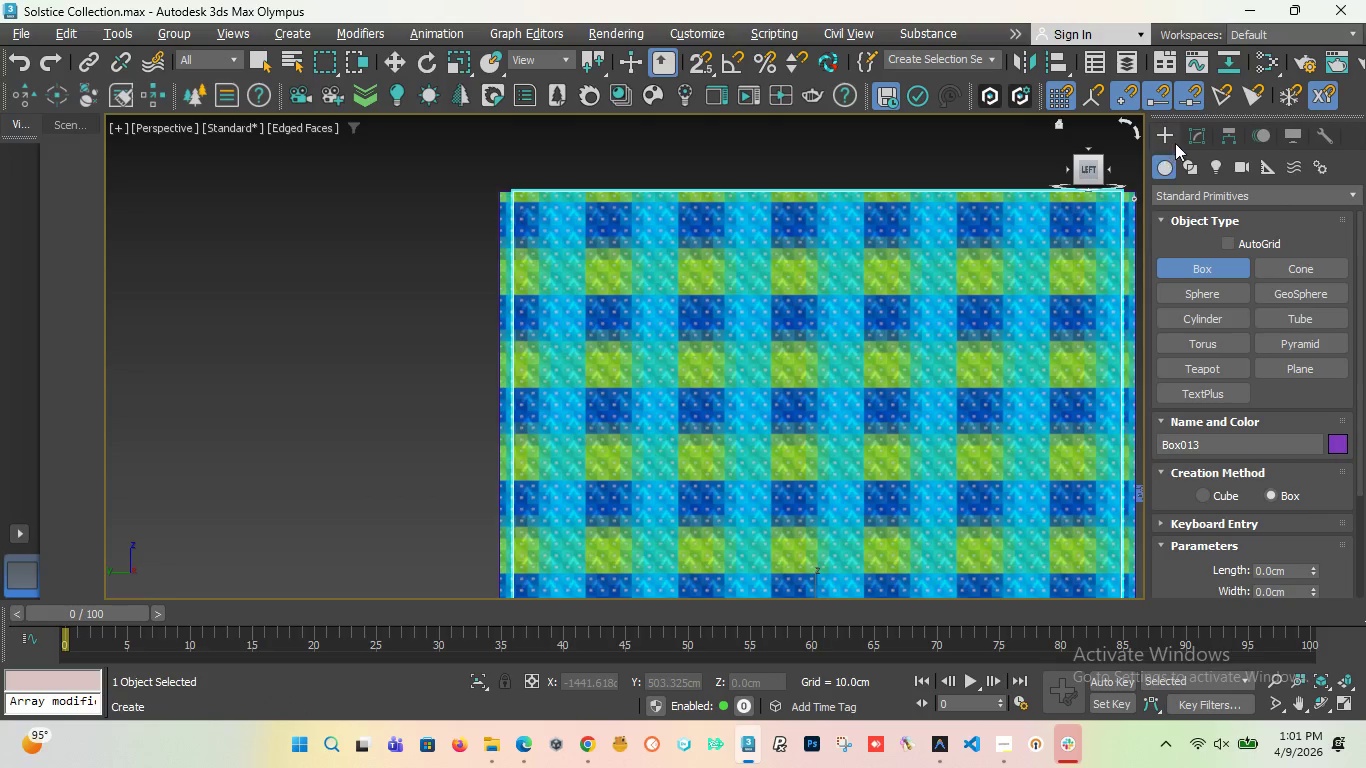 
wait(6.91)
 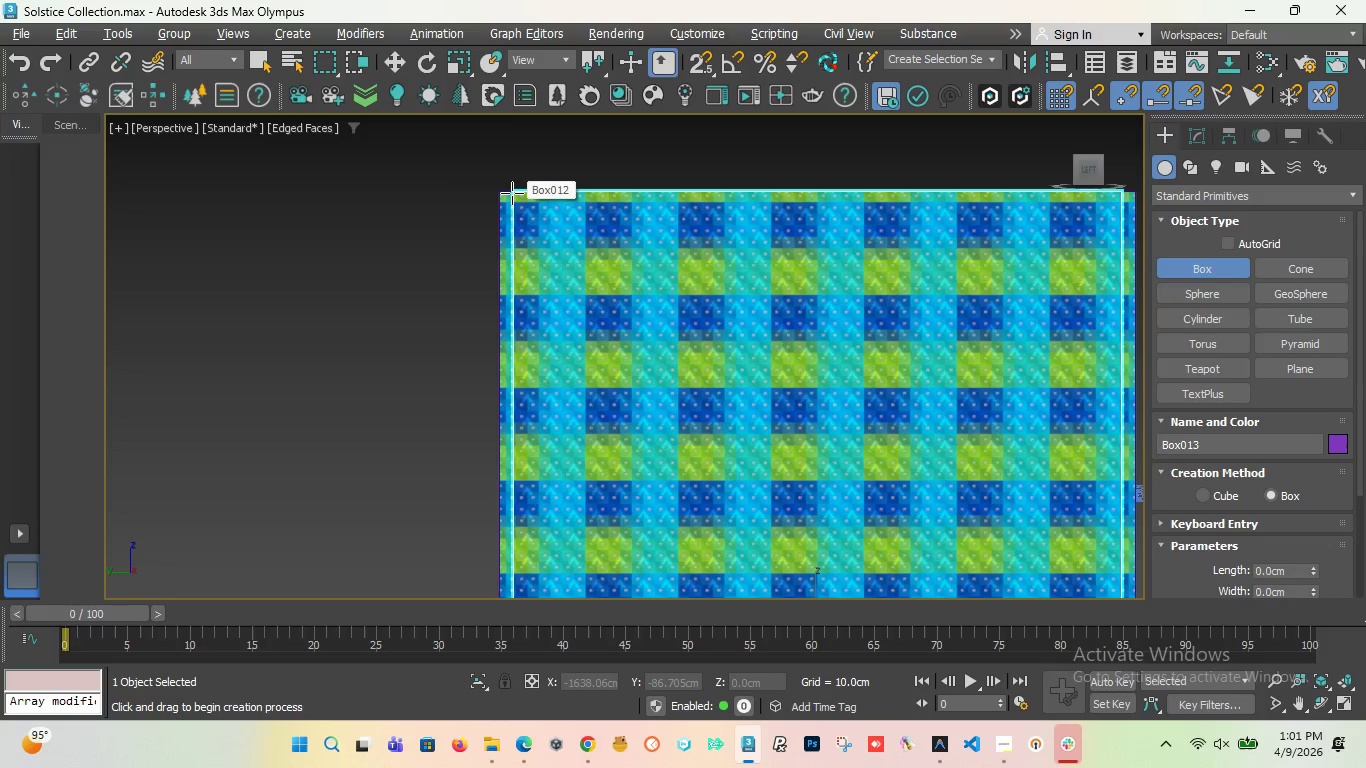 
key(T)
 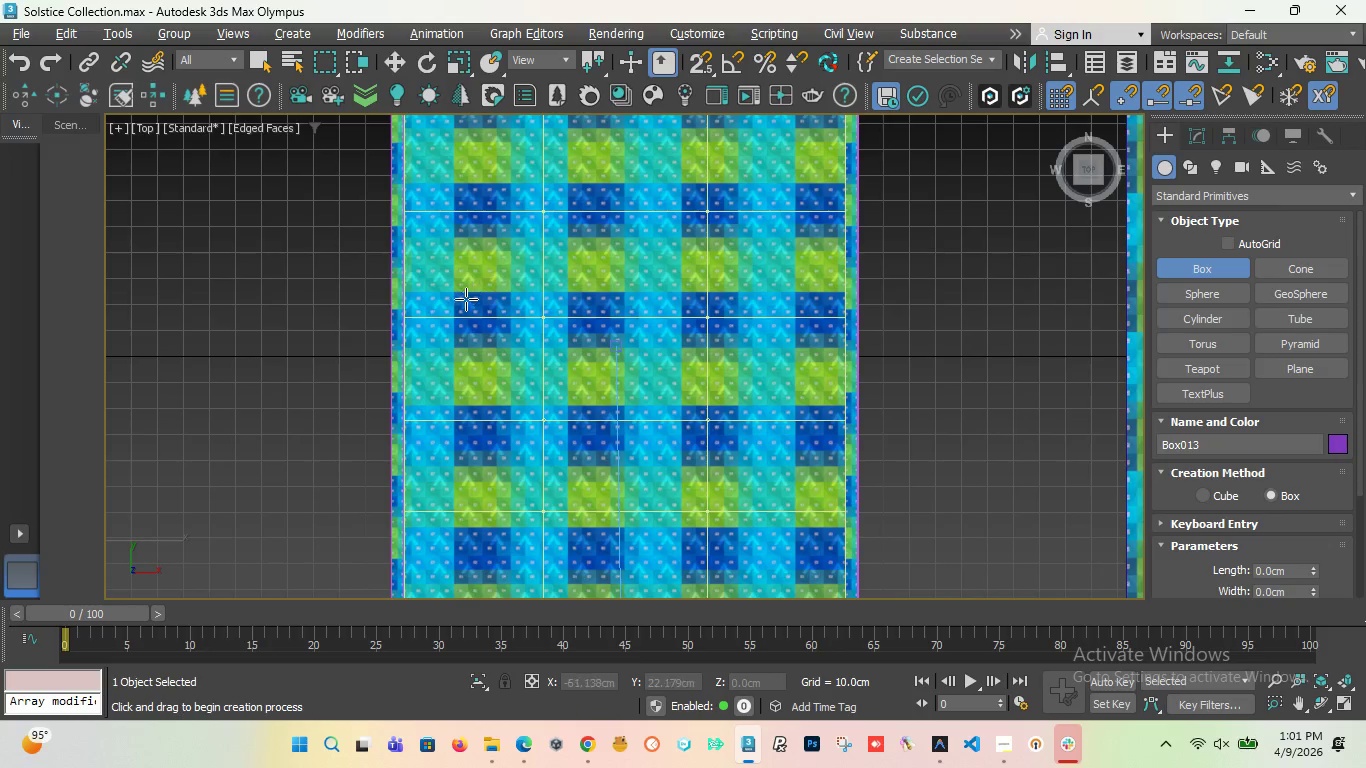 
scroll: coordinate [463, 332], scroll_direction: down, amount: 4.0
 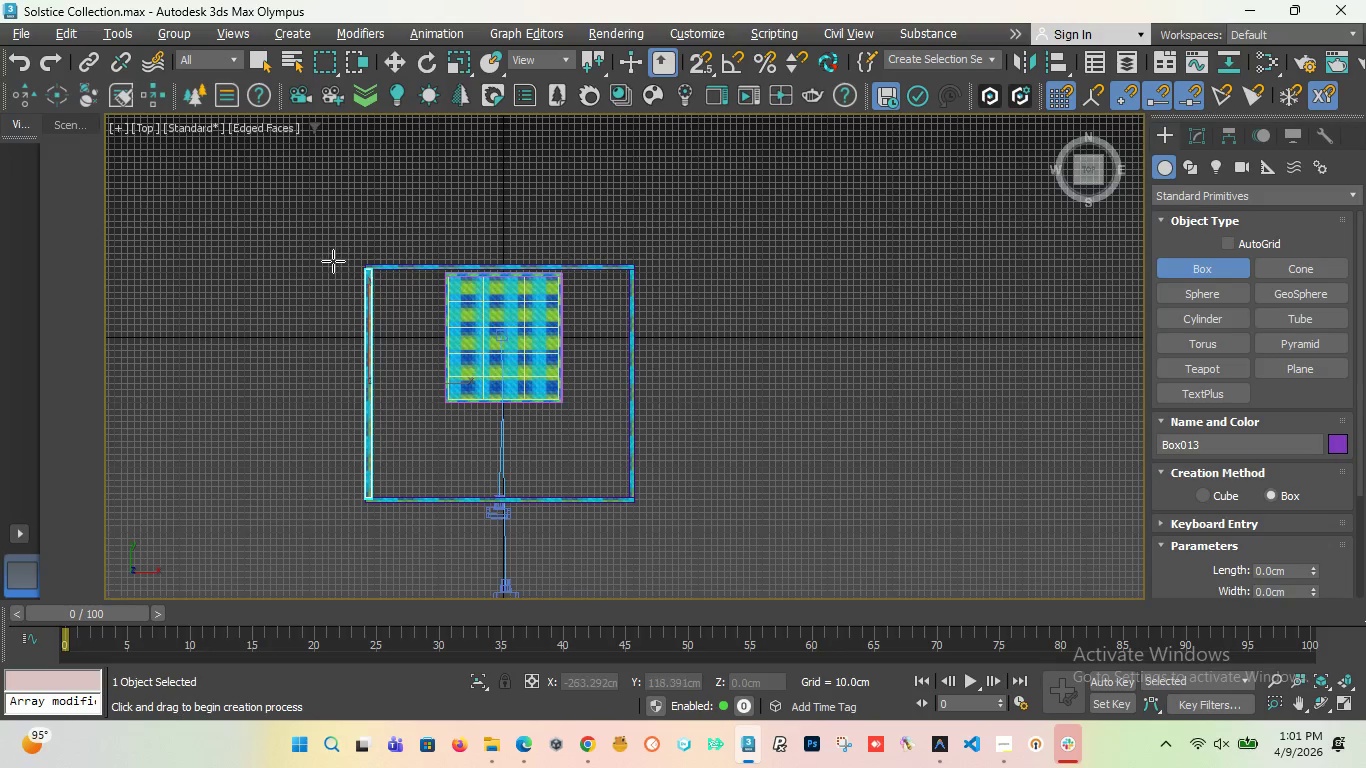 
scroll: coordinate [401, 275], scroll_direction: up, amount: 3.0
 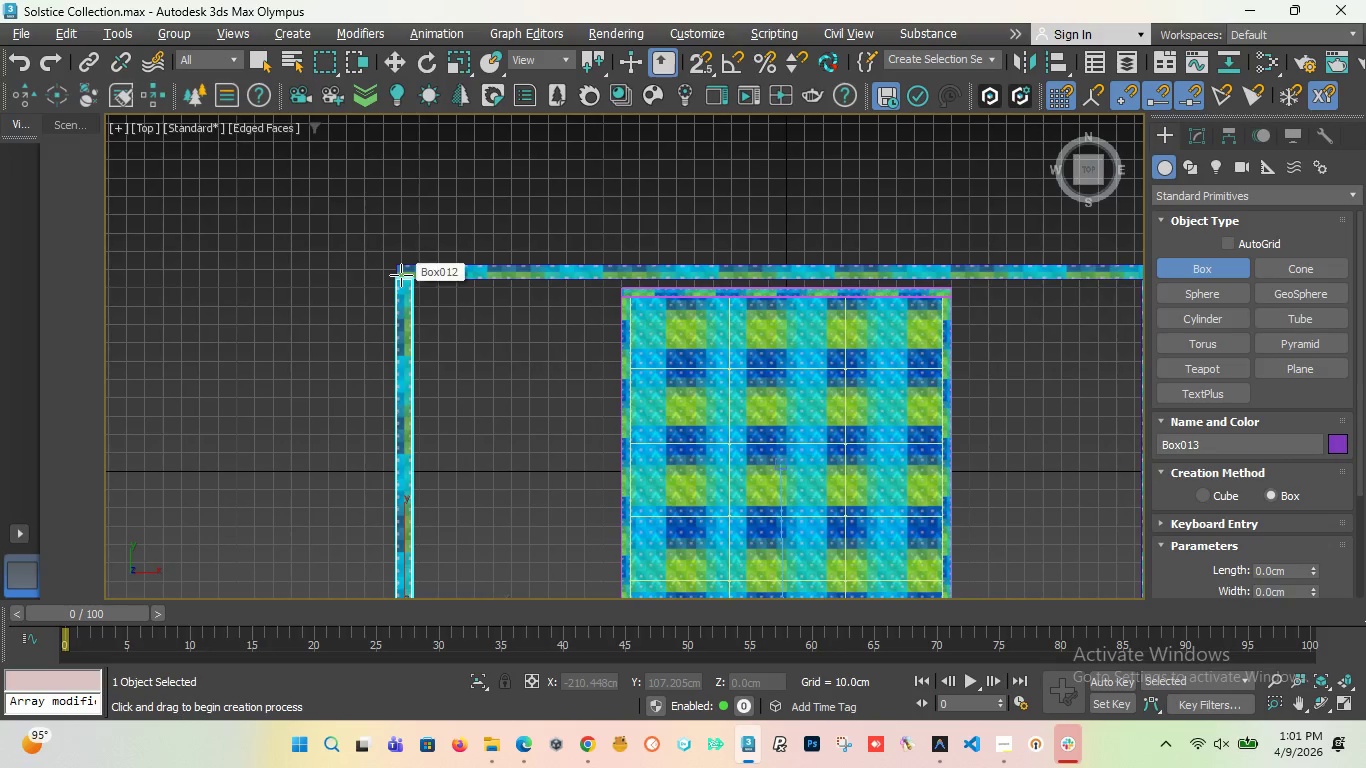 
scroll: coordinate [719, 328], scroll_direction: down, amount: 3.0
 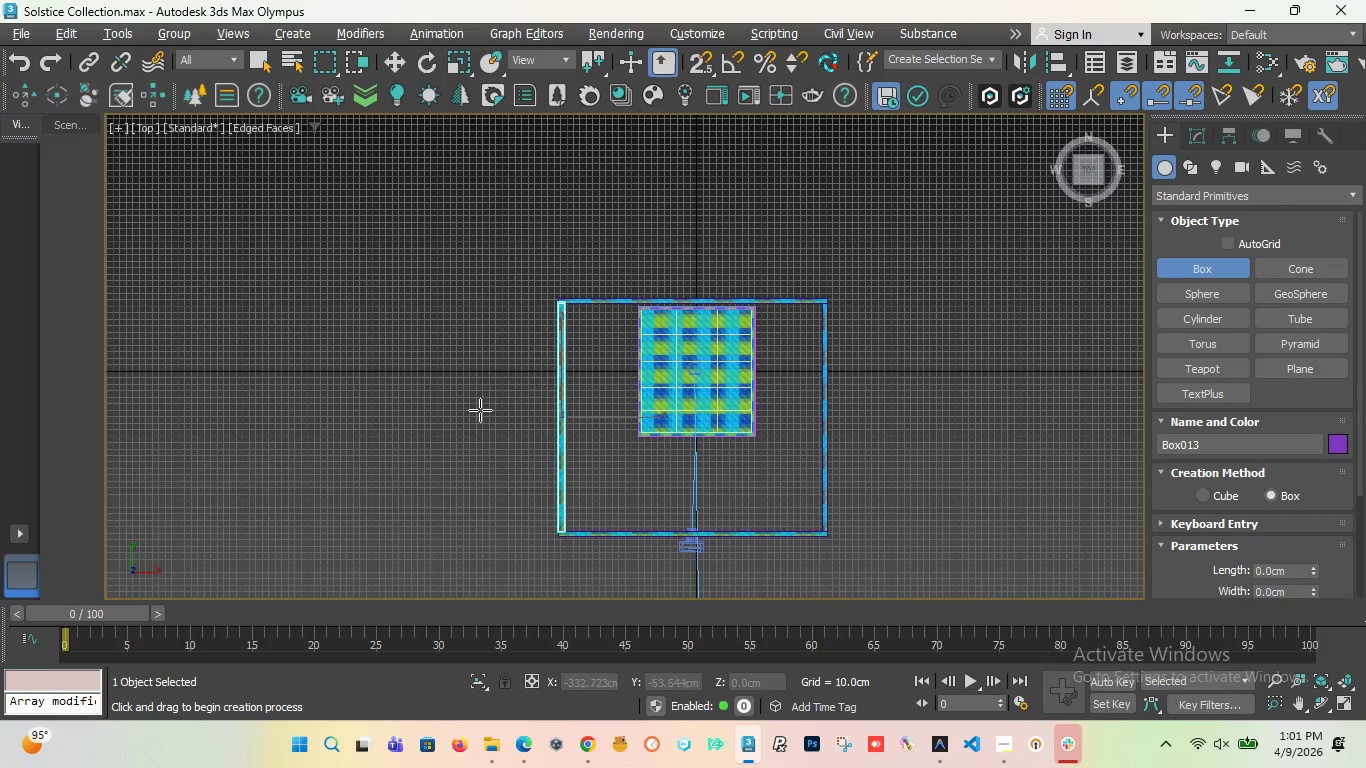 
scroll: coordinate [538, 388], scroll_direction: up, amount: 1.0
 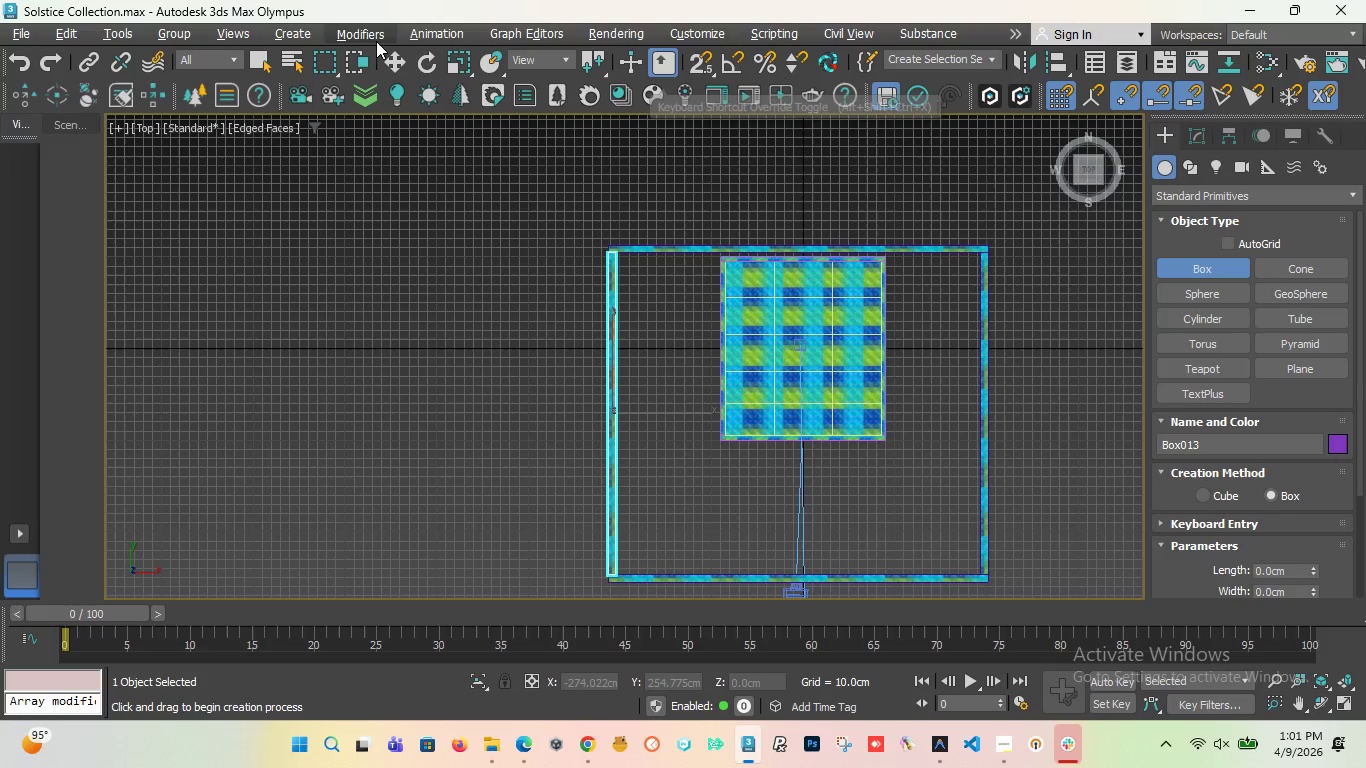 
left_click([397, 53])
 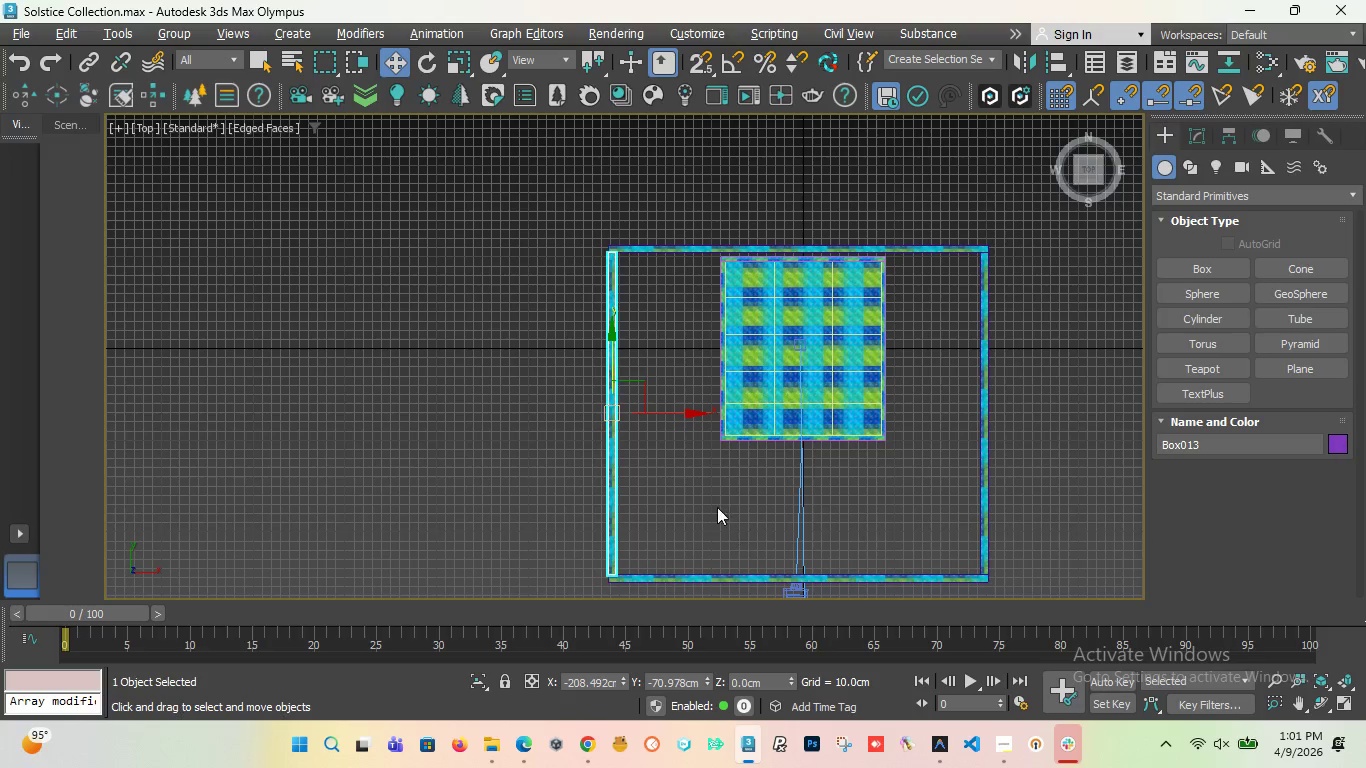 
hold_key(key=ShiftLeft, duration=1.44)
left_click_drag(start_coordinate=[692, 411], to_coordinate=[621, 429])
 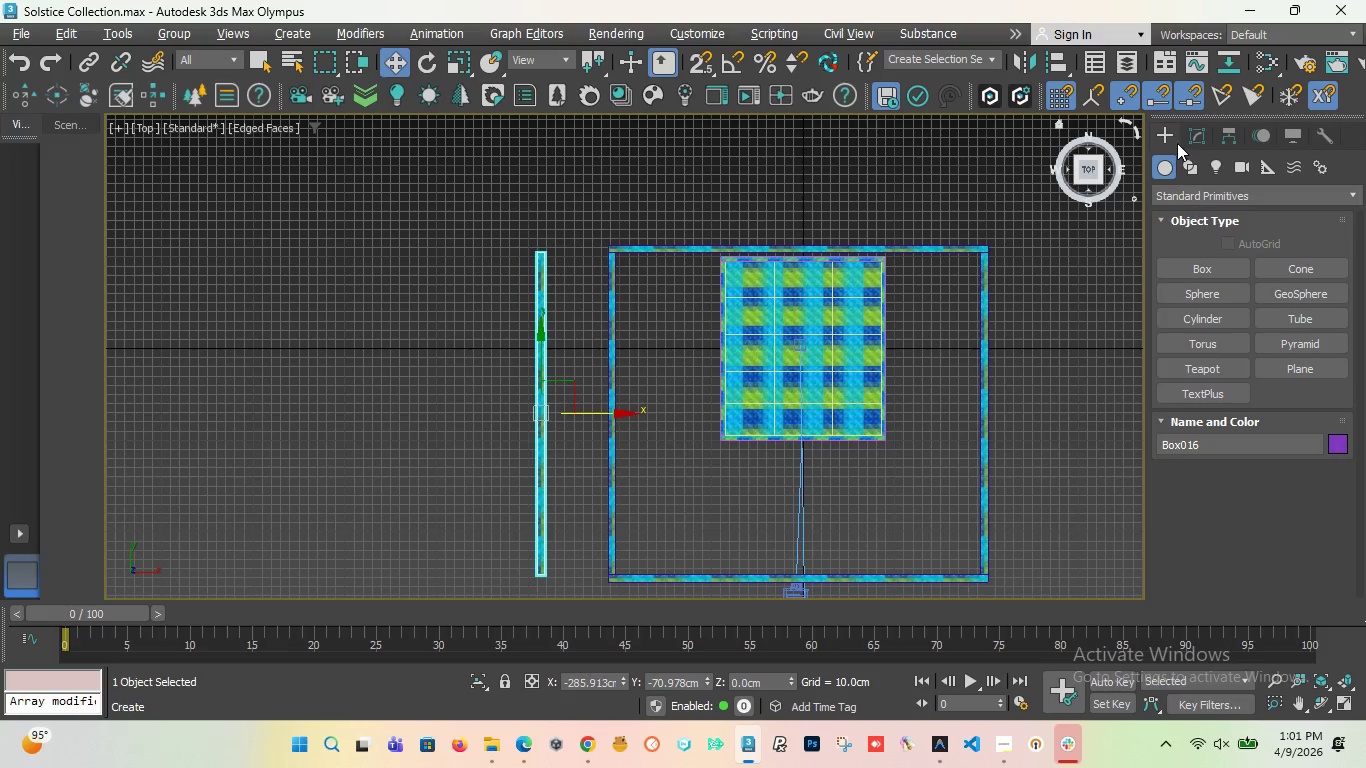 
left_click_drag(start_coordinate=[1086, 165], to_coordinate=[1229, 154])
 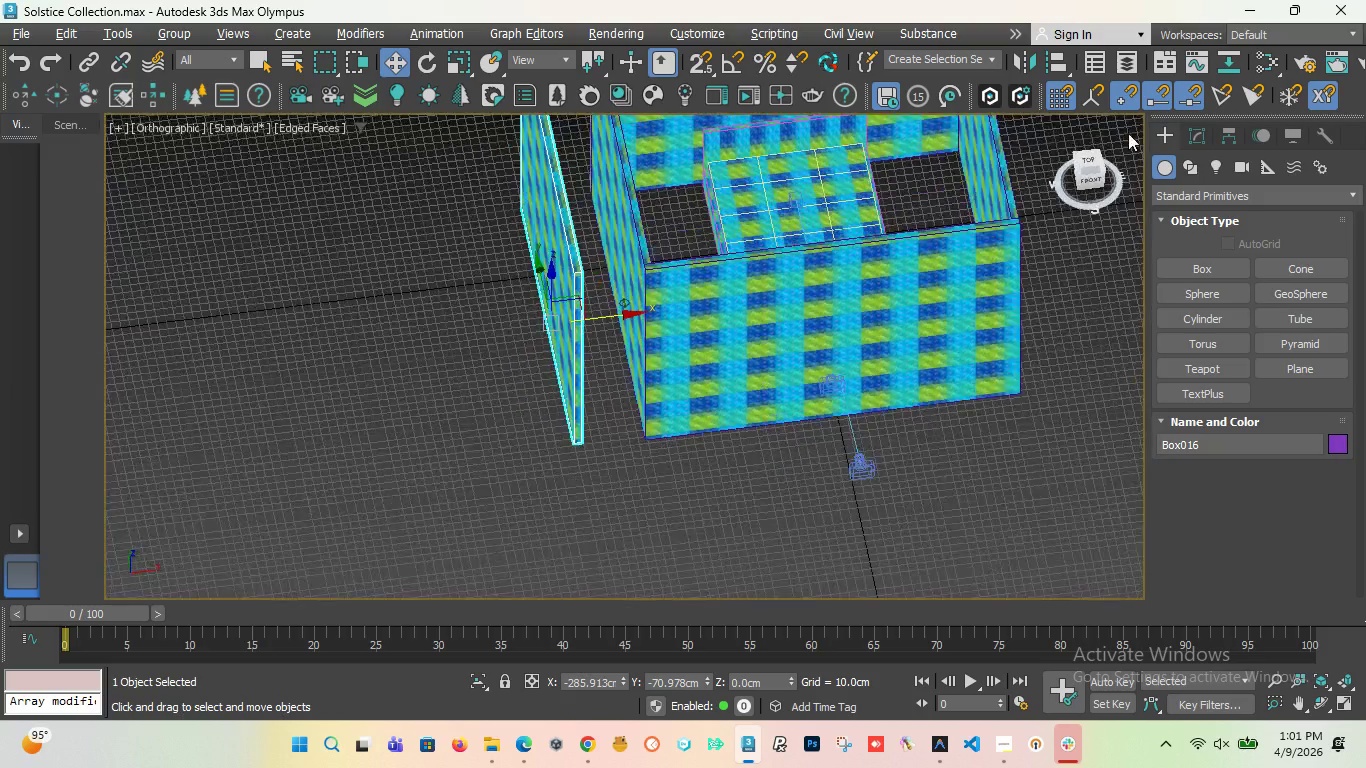 
left_click([134, 135])
 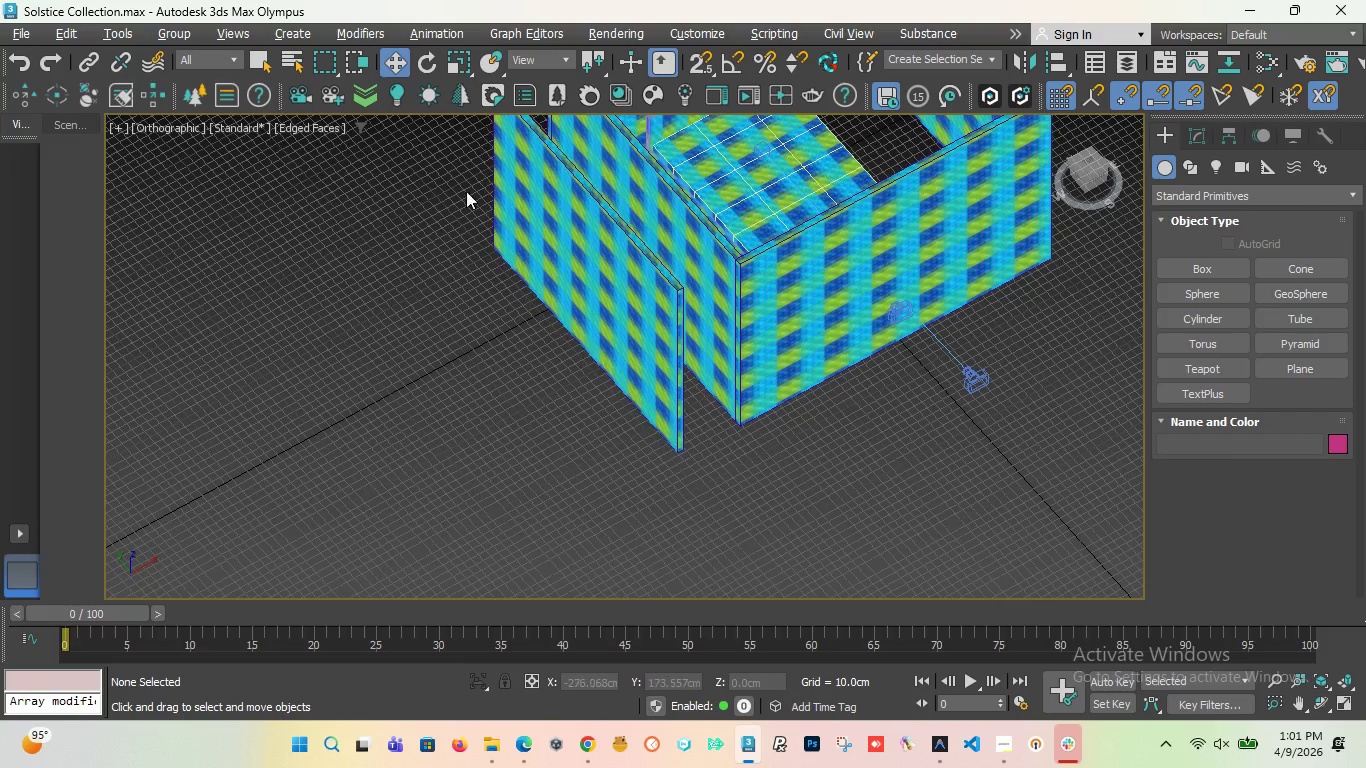 
key(L)
 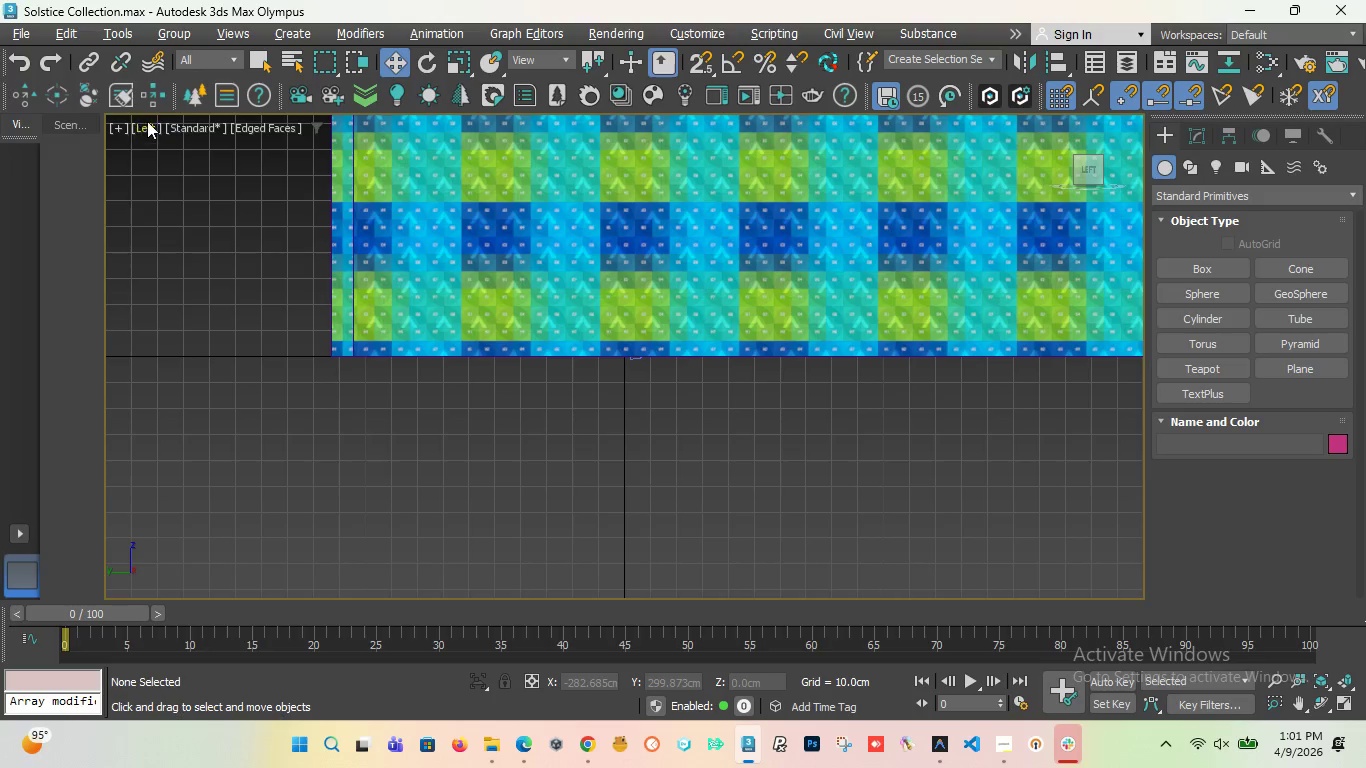 
scroll: coordinate [404, 248], scroll_direction: down, amount: 3.0
 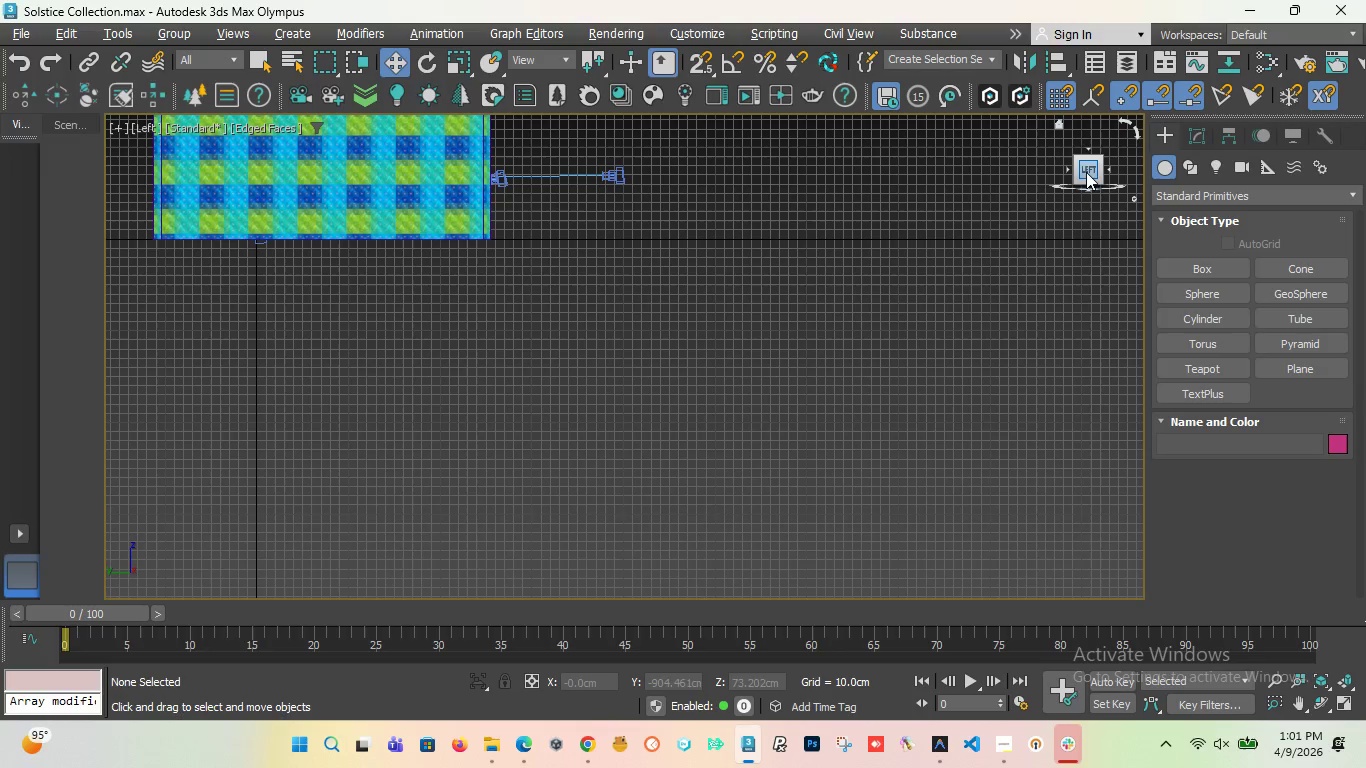 
left_click_drag(start_coordinate=[1094, 167], to_coordinate=[1035, 233])
 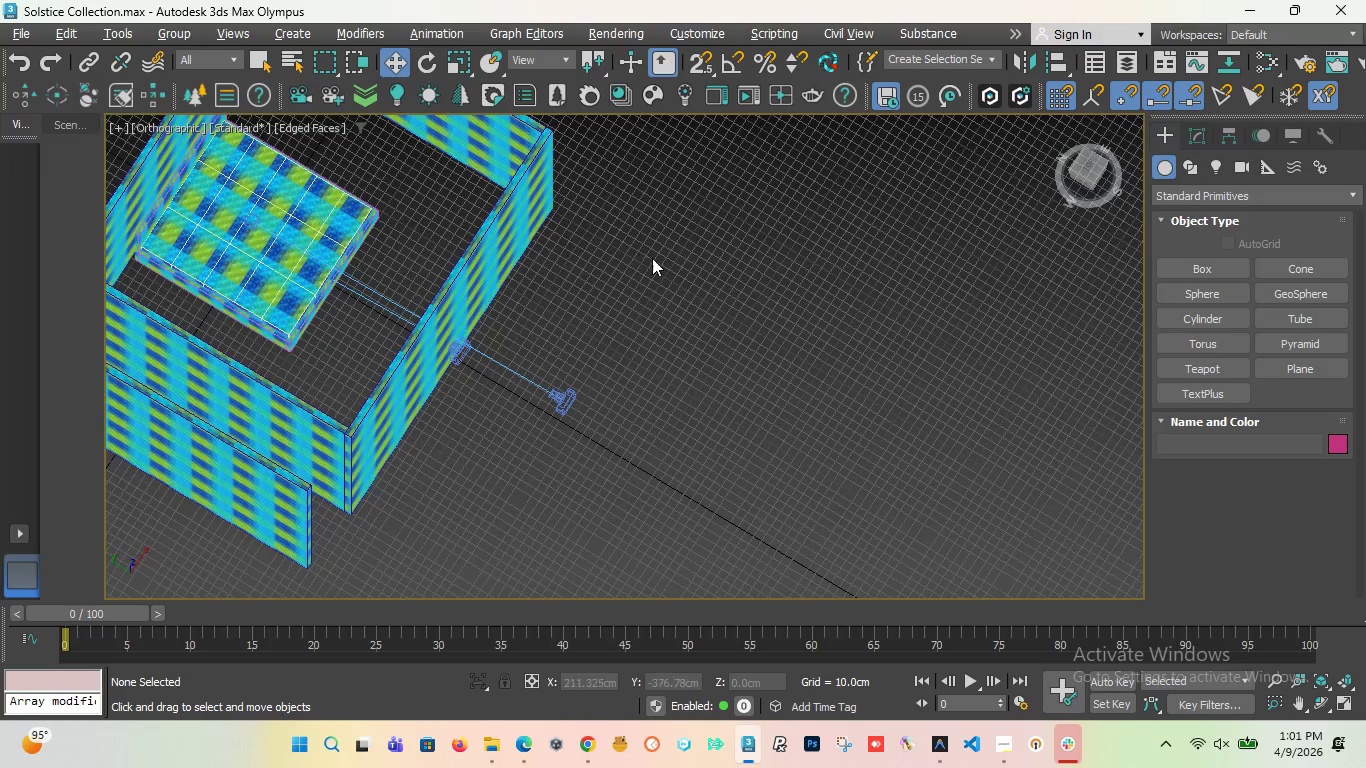 
scroll: coordinate [652, 258], scroll_direction: down, amount: 1.0
 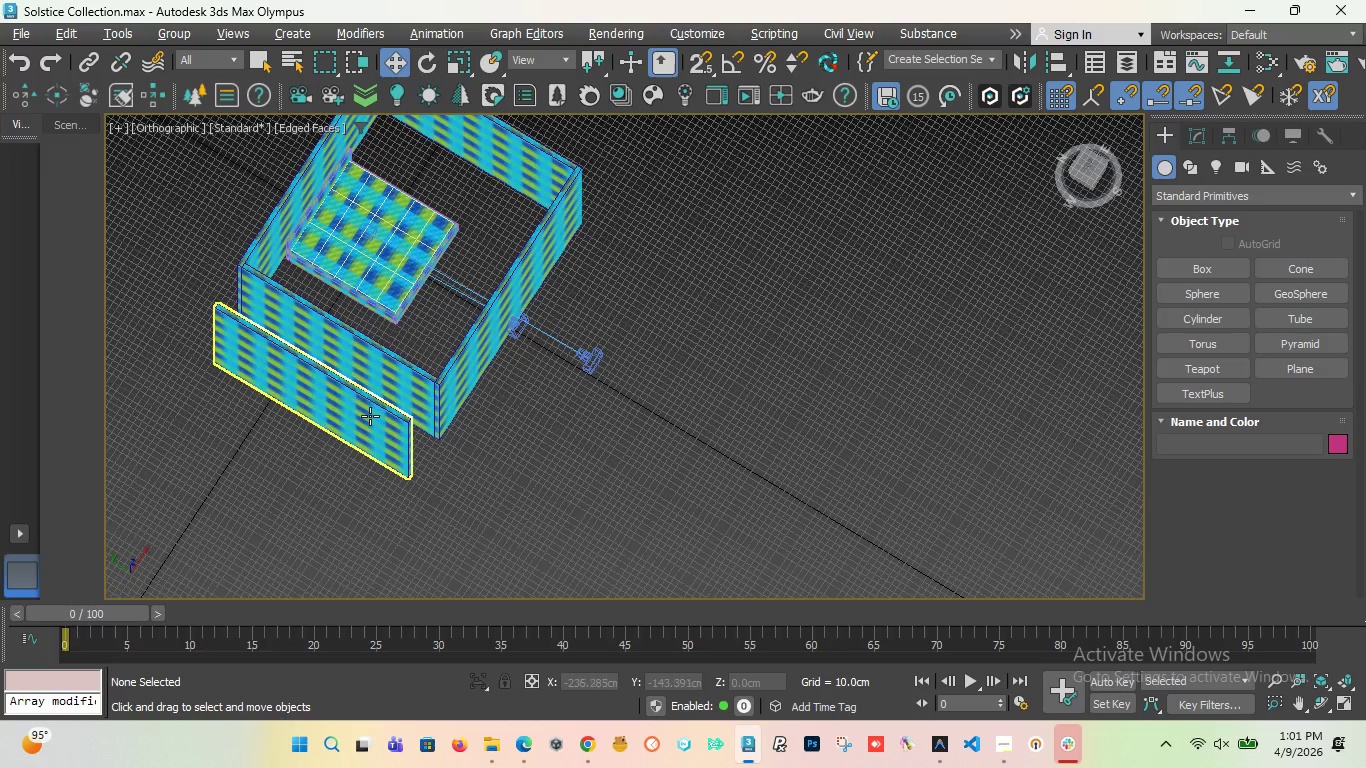 
left_click([370, 416])
 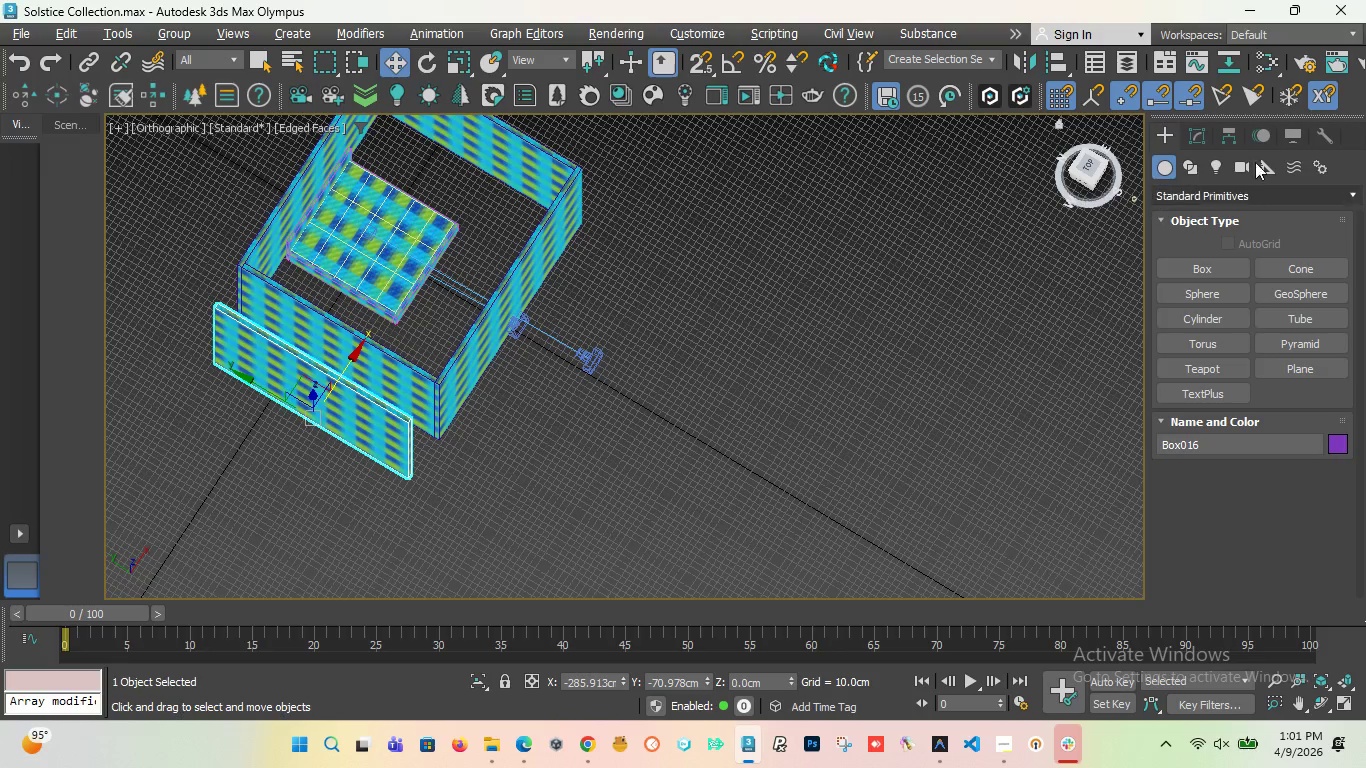 
left_click([1197, 141])
 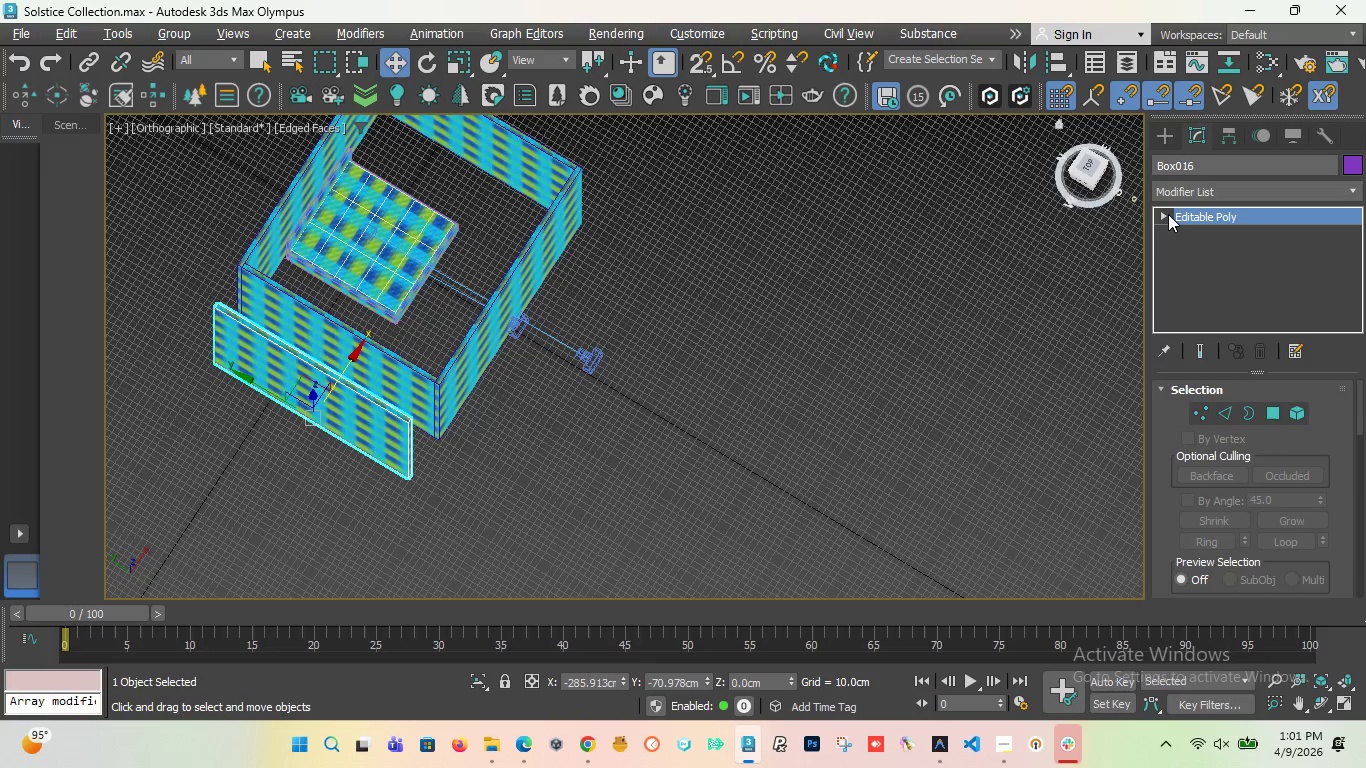 
left_click([1160, 216])
 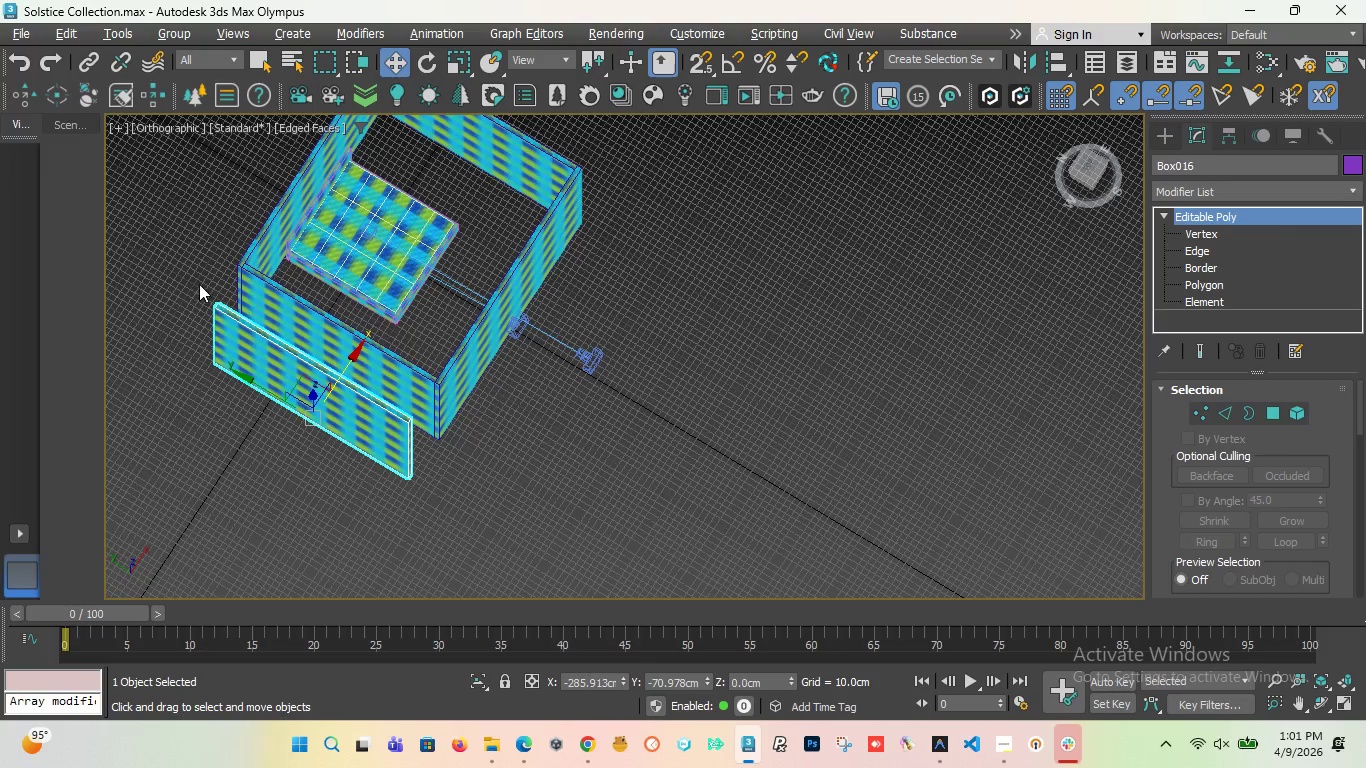 
left_click_drag(start_coordinate=[200, 279], to_coordinate=[222, 414])
 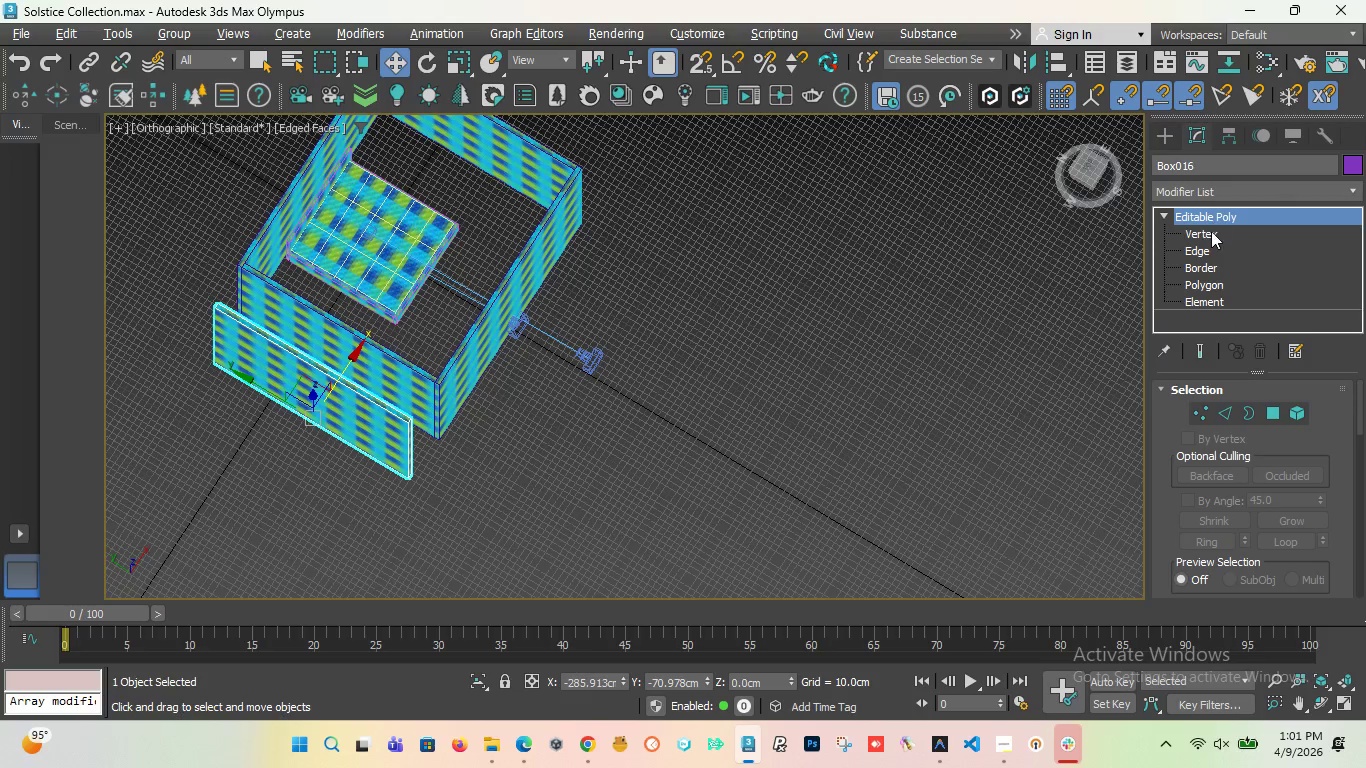 
left_click([1211, 233])
 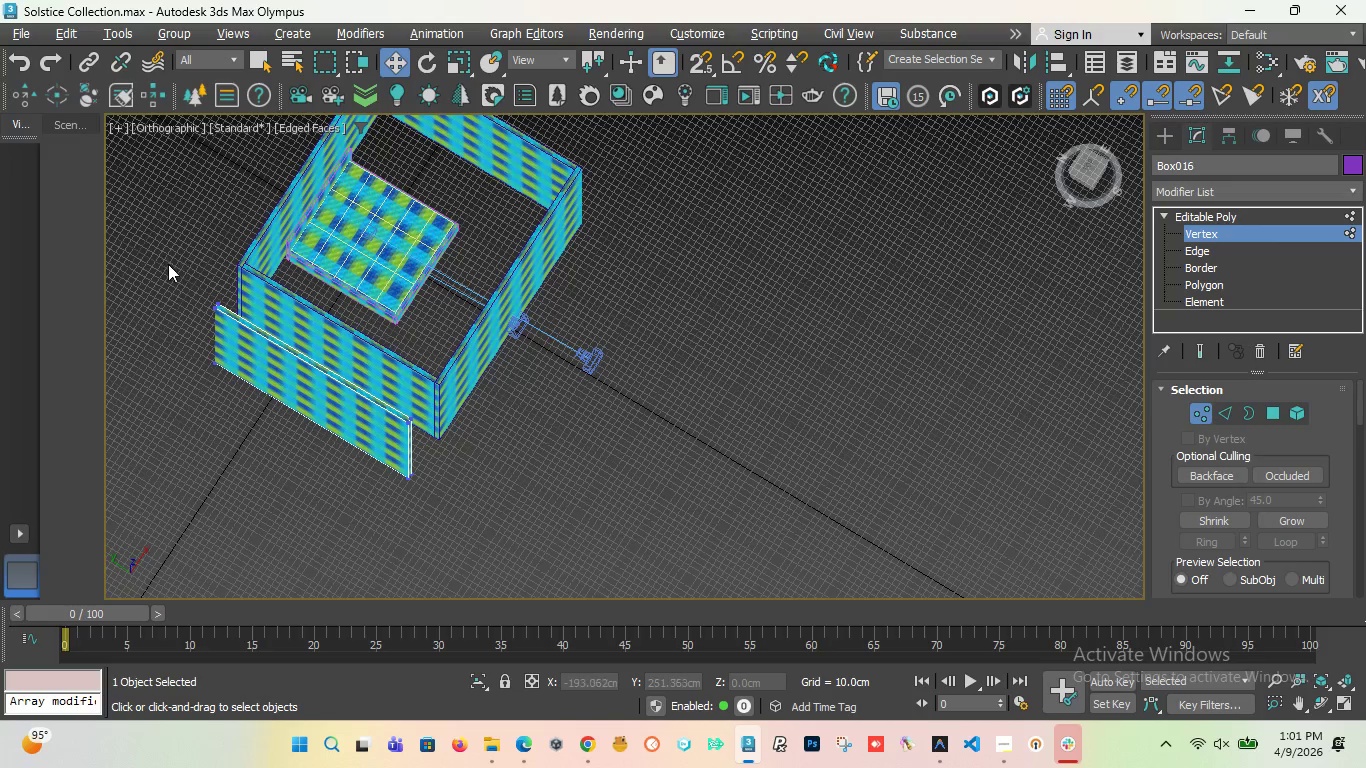 
left_click_drag(start_coordinate=[171, 279], to_coordinate=[238, 420])
 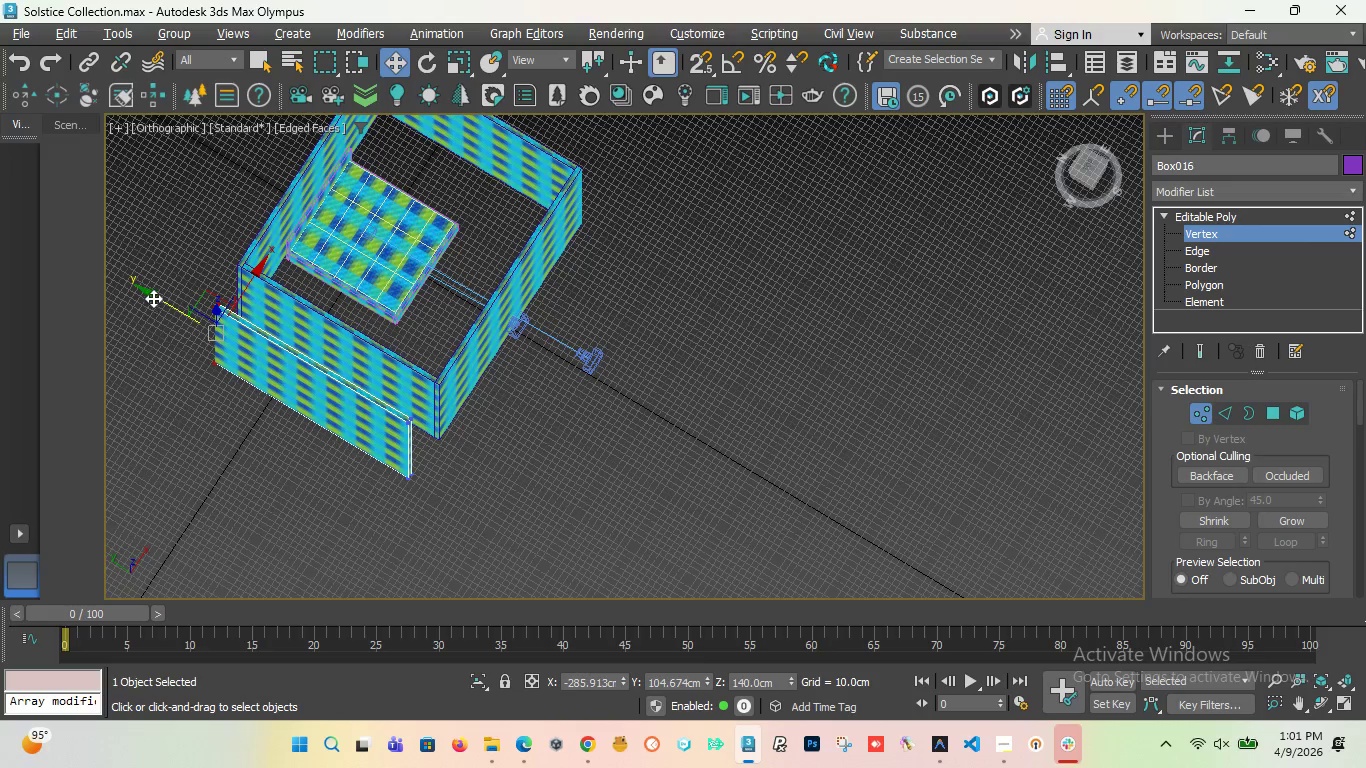 
left_click_drag(start_coordinate=[152, 297], to_coordinate=[169, 308])
 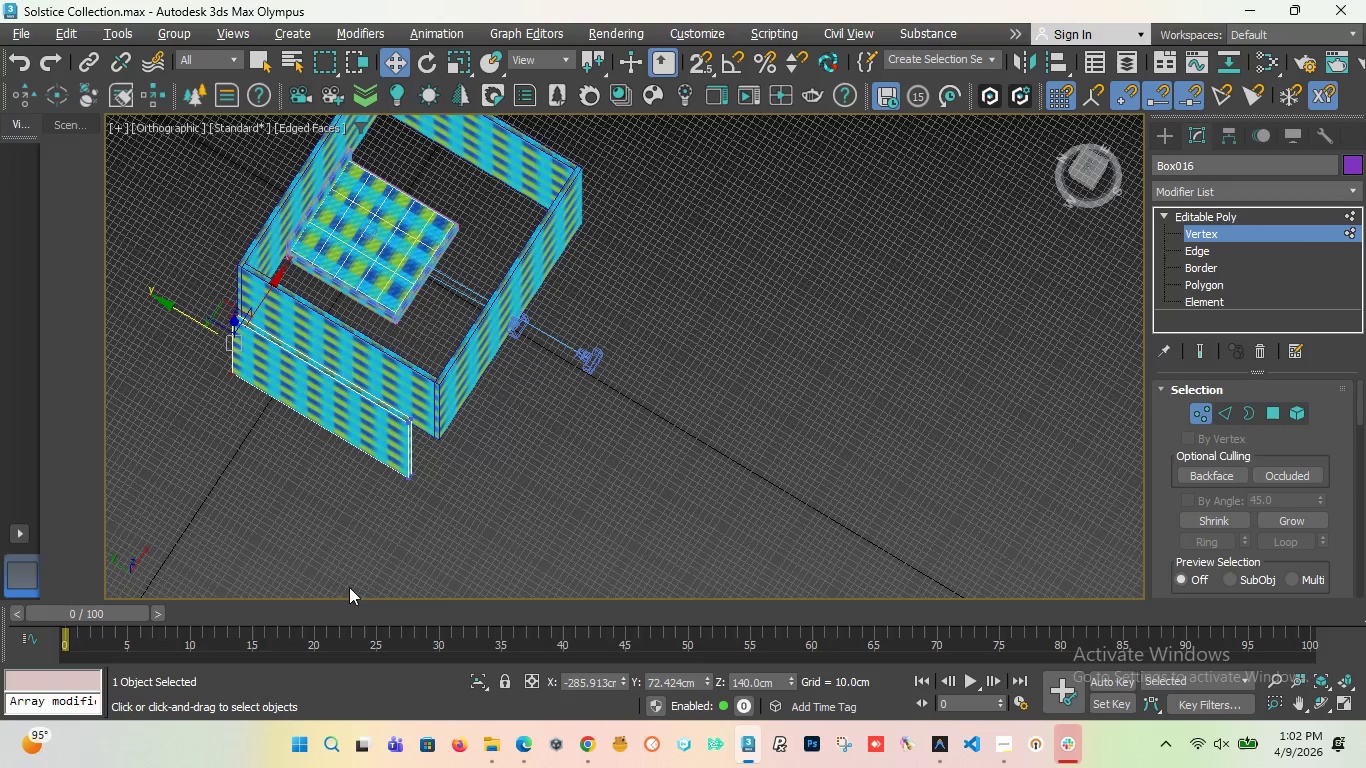 
left_click_drag(start_coordinate=[365, 587], to_coordinate=[463, 381])
 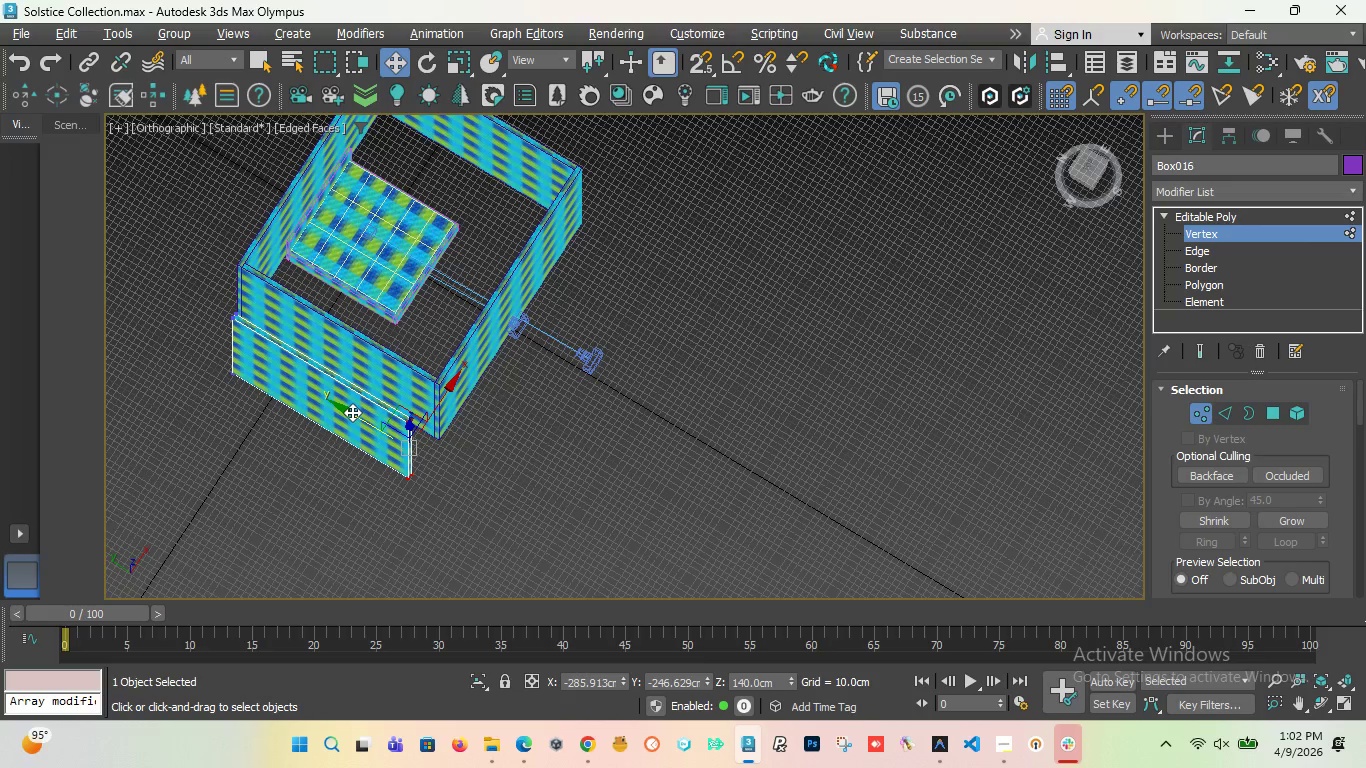 
left_click_drag(start_coordinate=[352, 412], to_coordinate=[227, 401])
 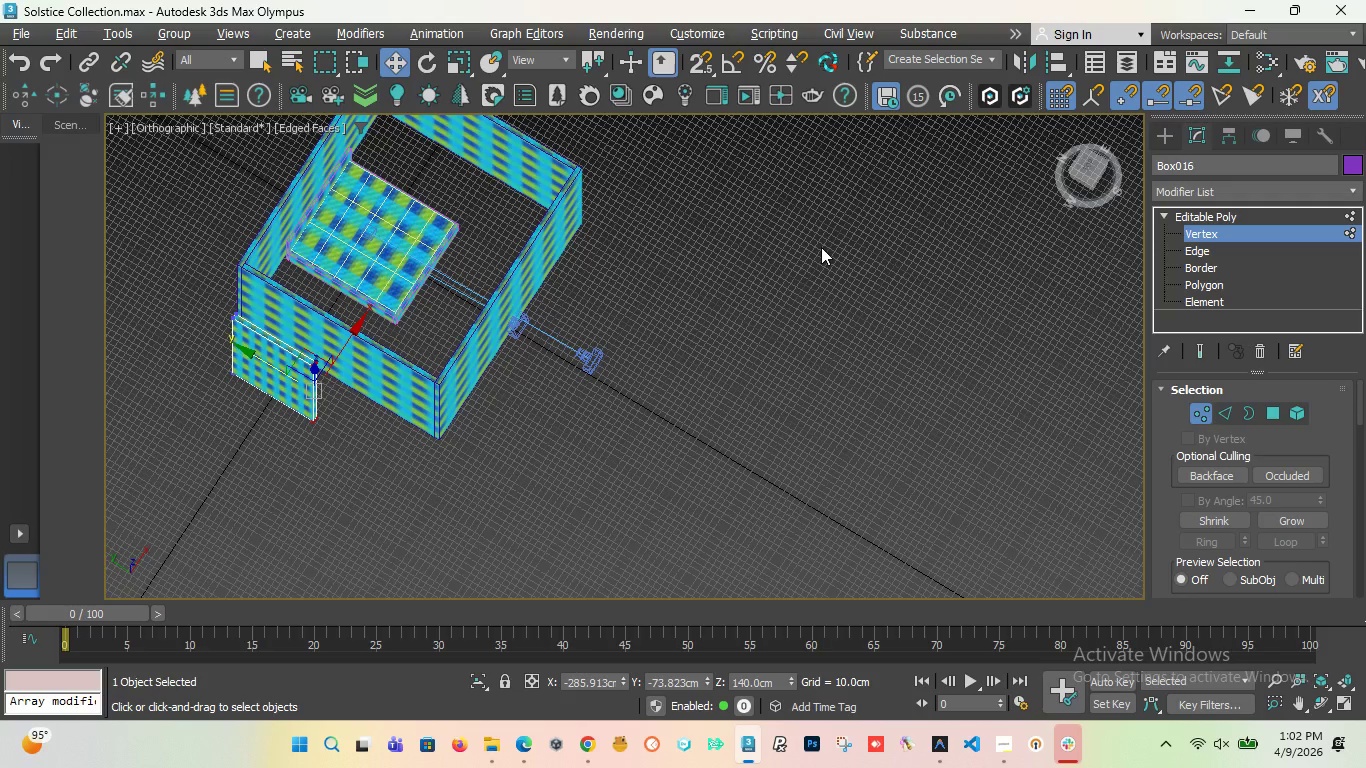 
key(T)
 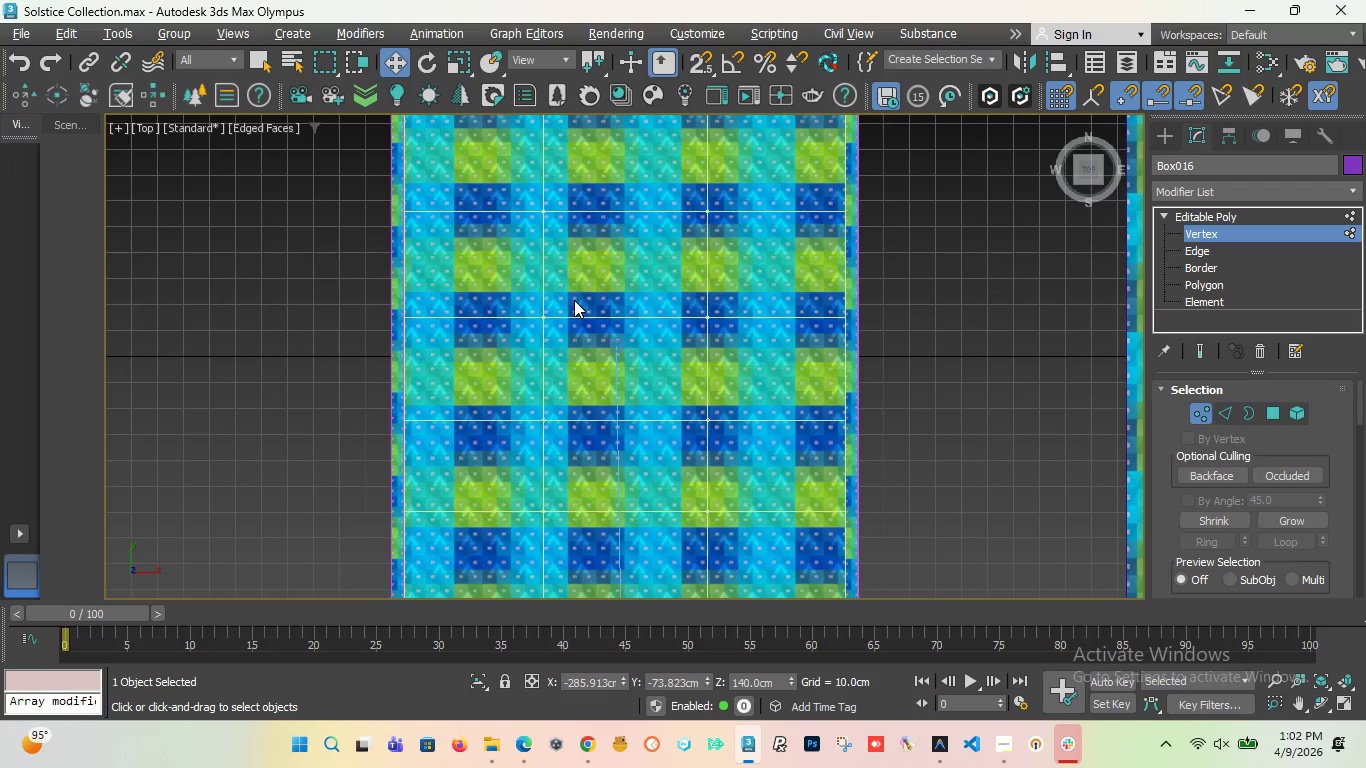 
scroll: coordinate [569, 330], scroll_direction: down, amount: 4.0
 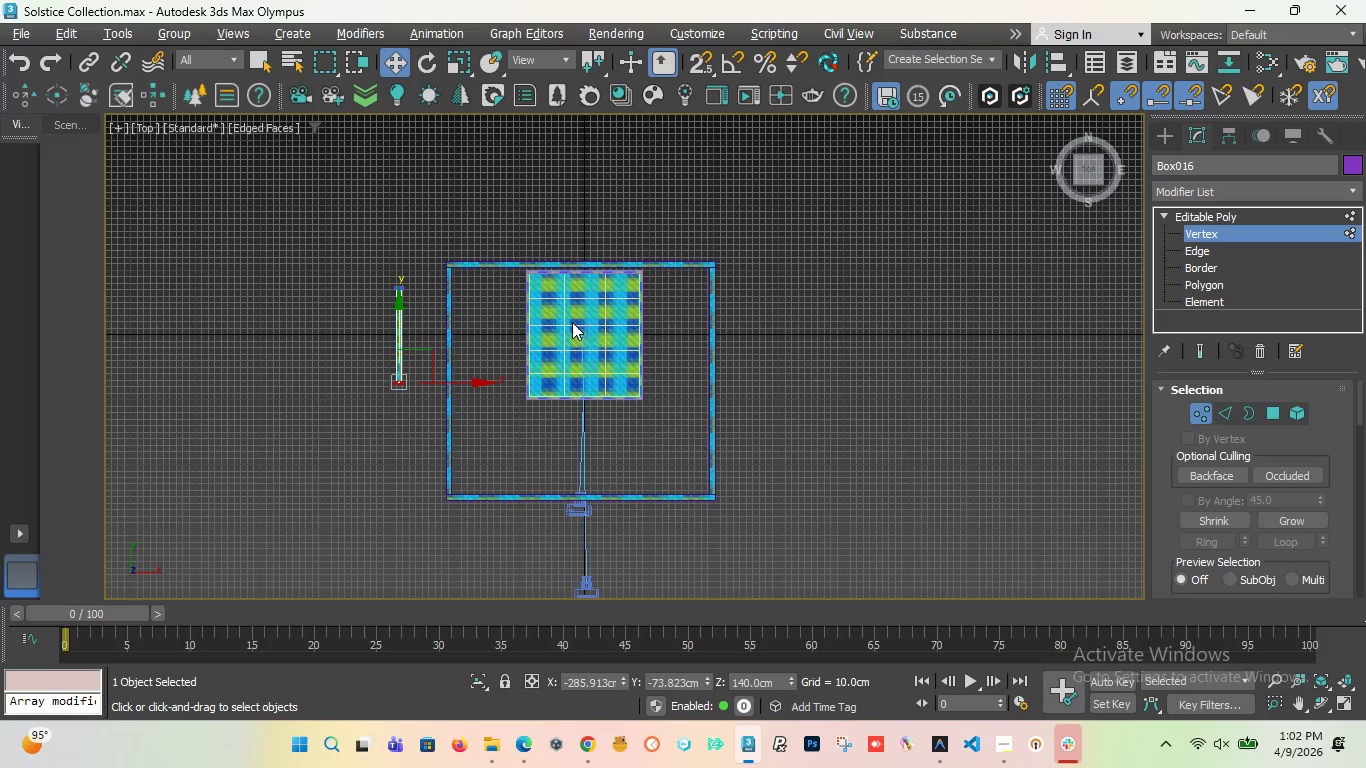 
key(F2)
 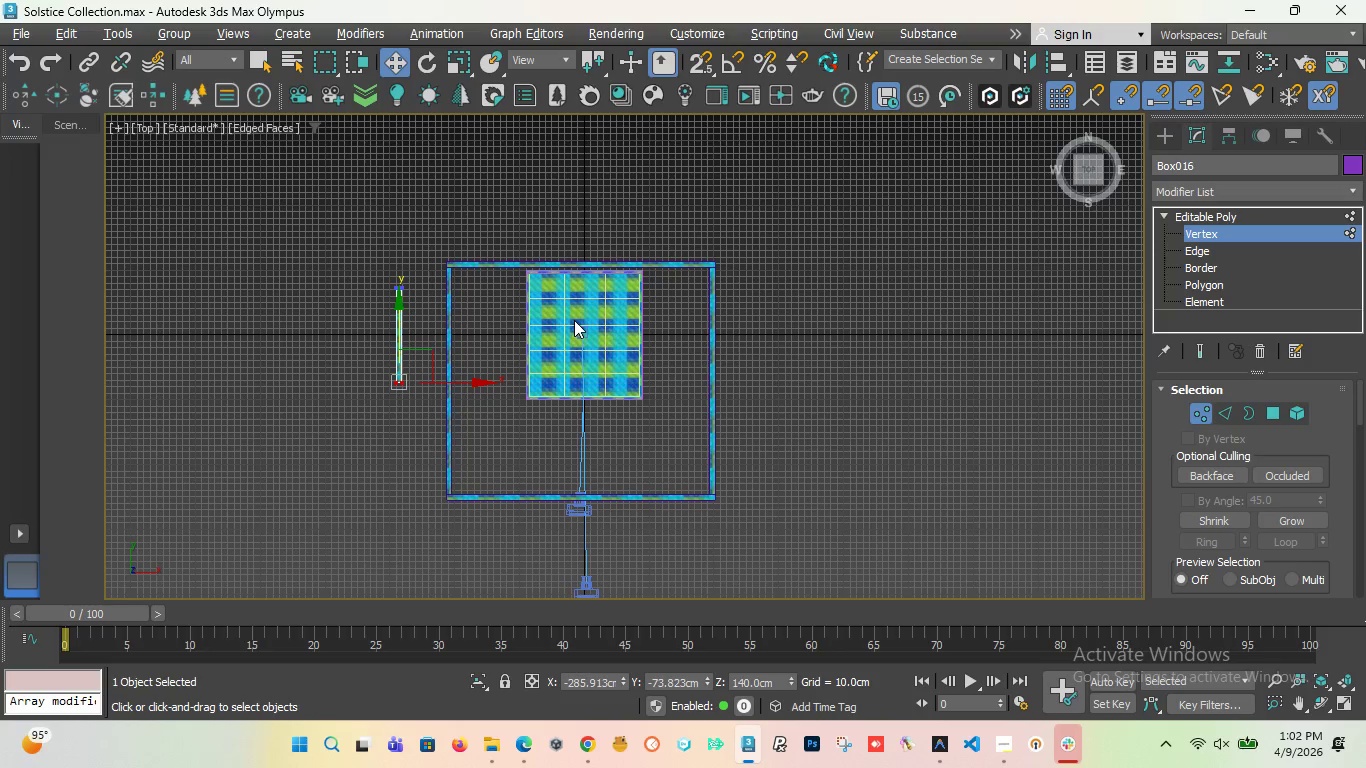 
key(F3)
 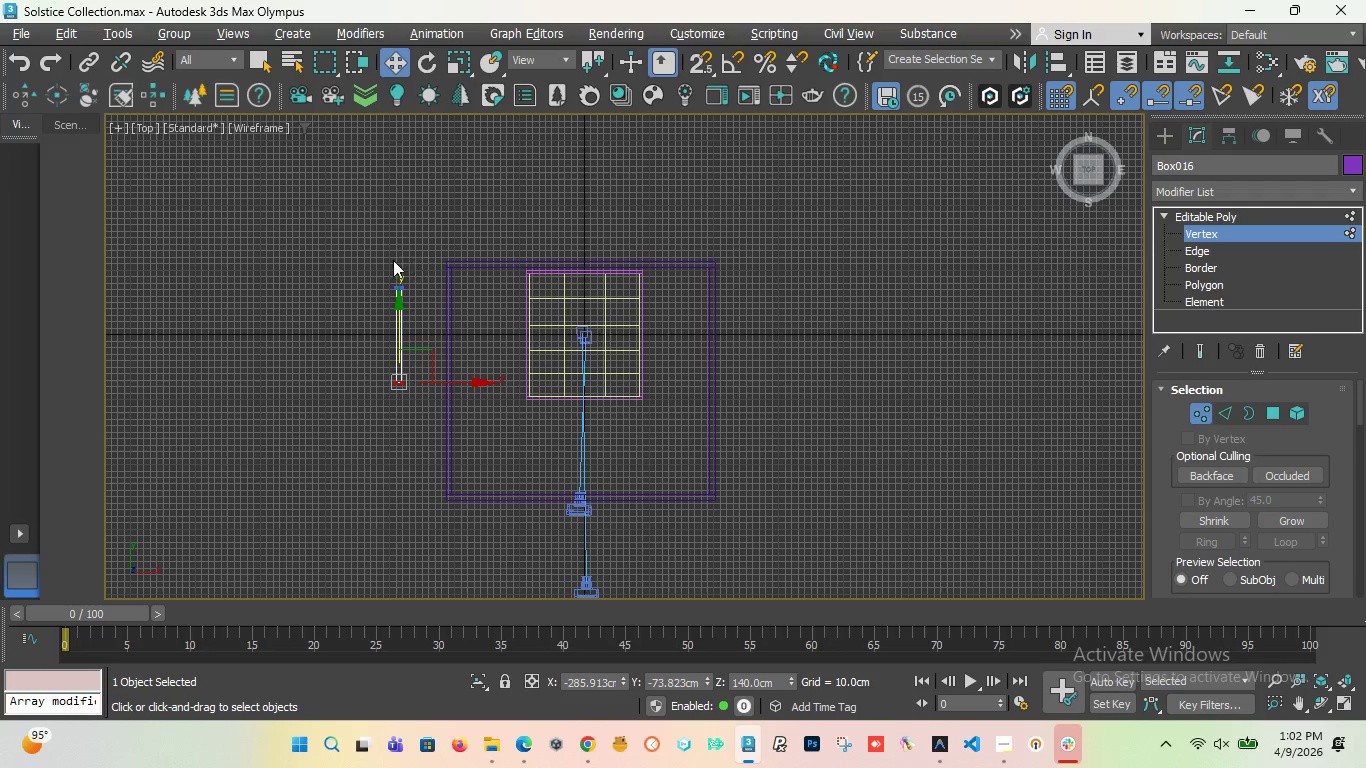 
scroll: coordinate [379, 269], scroll_direction: up, amount: 2.0
 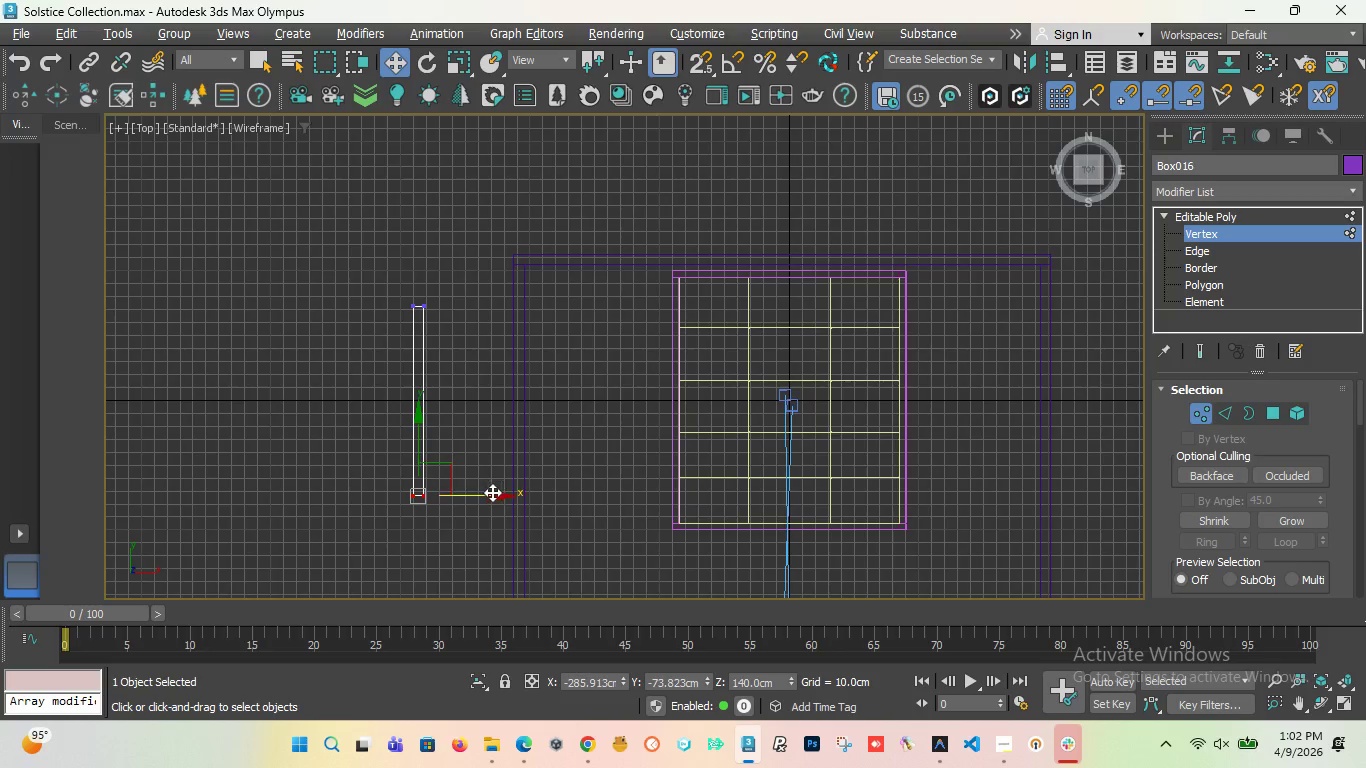 
left_click_drag(start_coordinate=[492, 492], to_coordinate=[556, 493])
 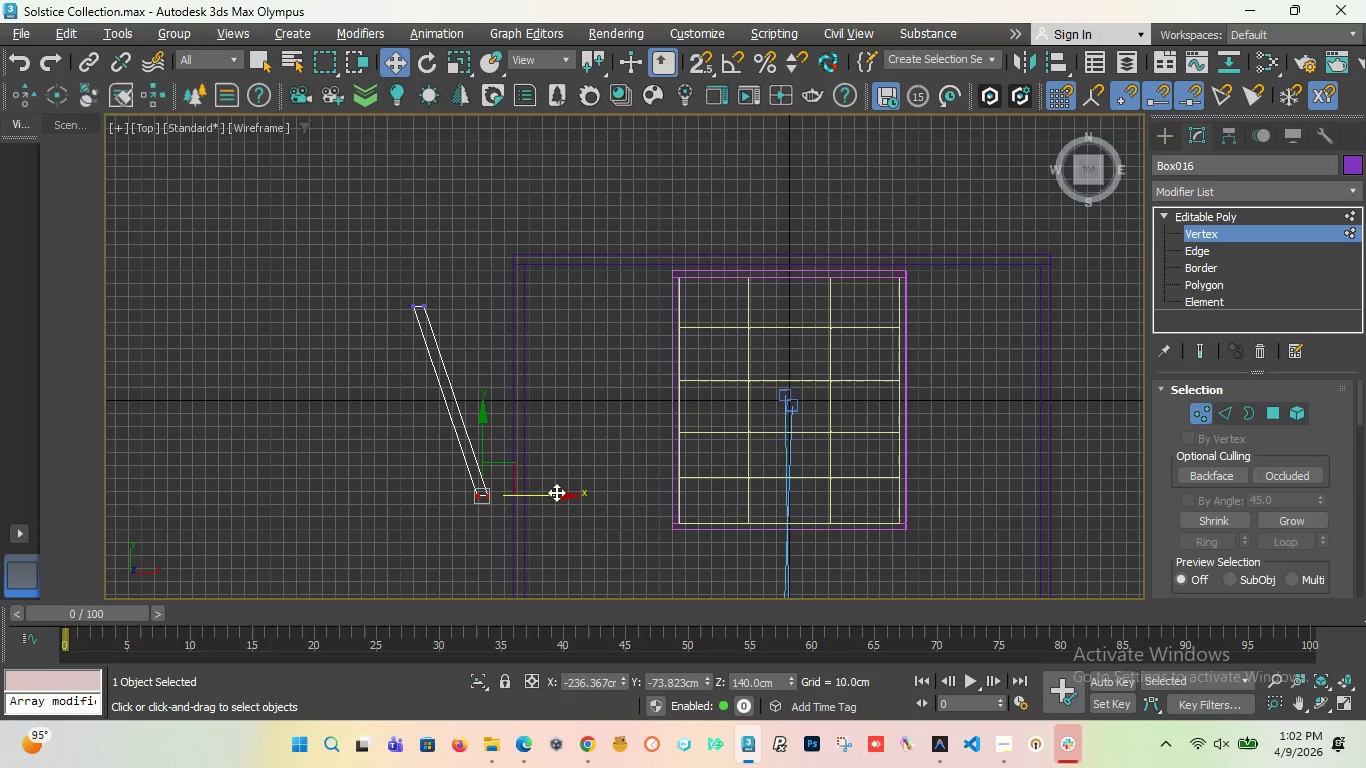 
key(Control+Z)
 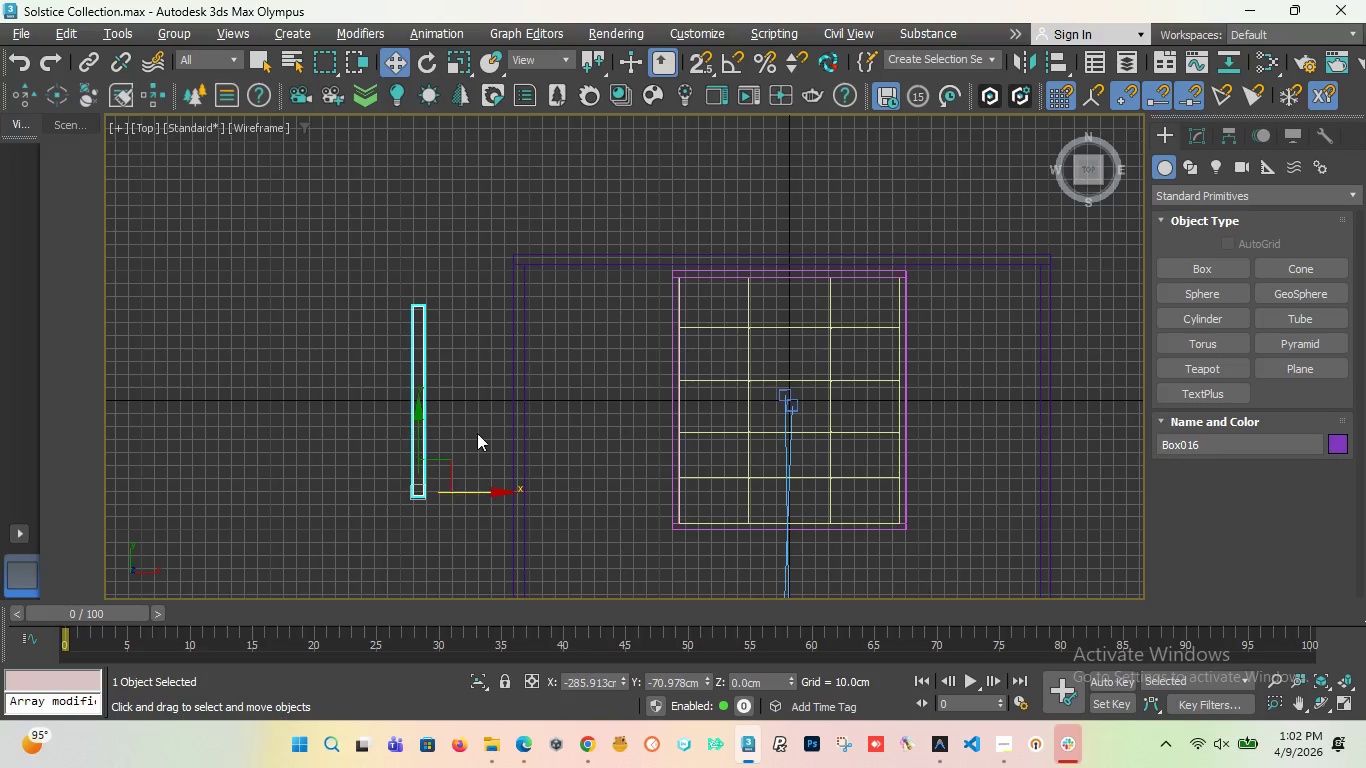 
left_click_drag(start_coordinate=[461, 489], to_coordinate=[539, 489])
 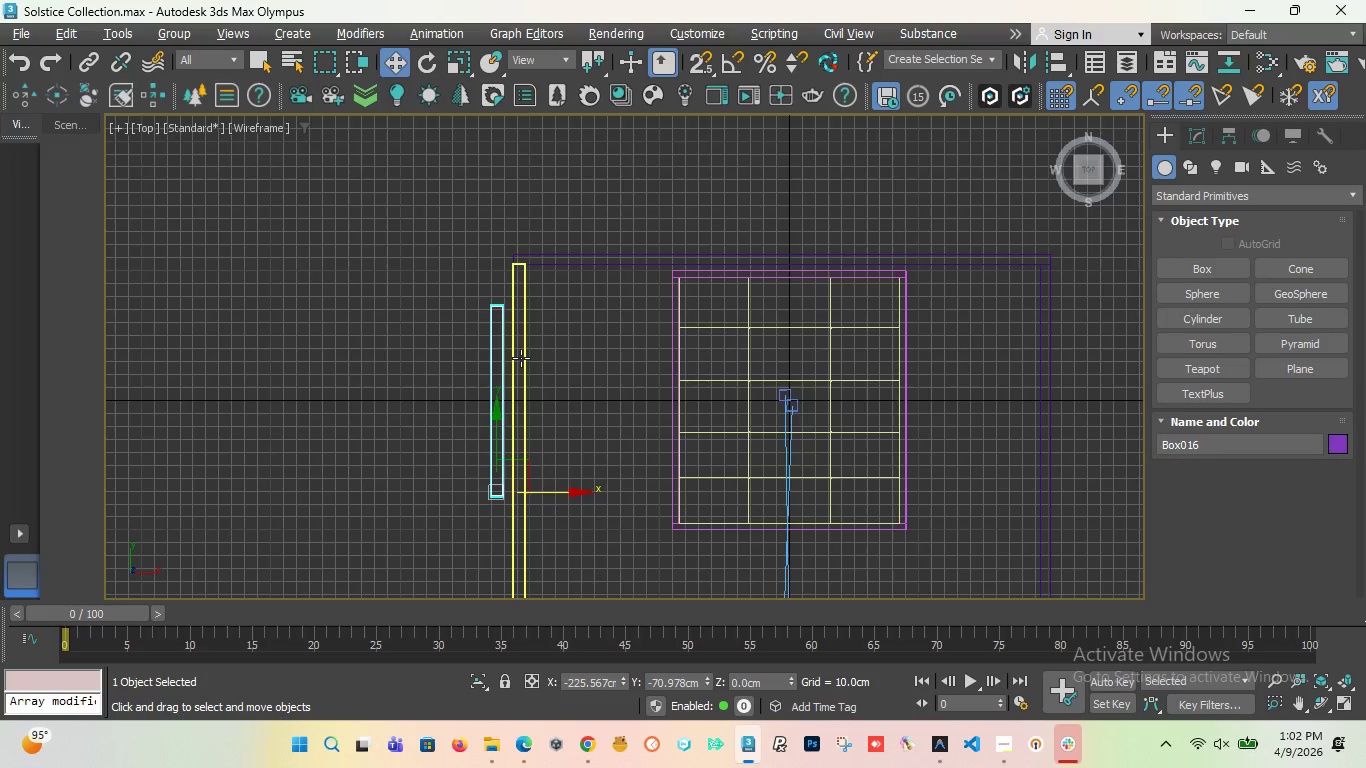 
scroll: coordinate [470, 290], scroll_direction: up, amount: 3.0
 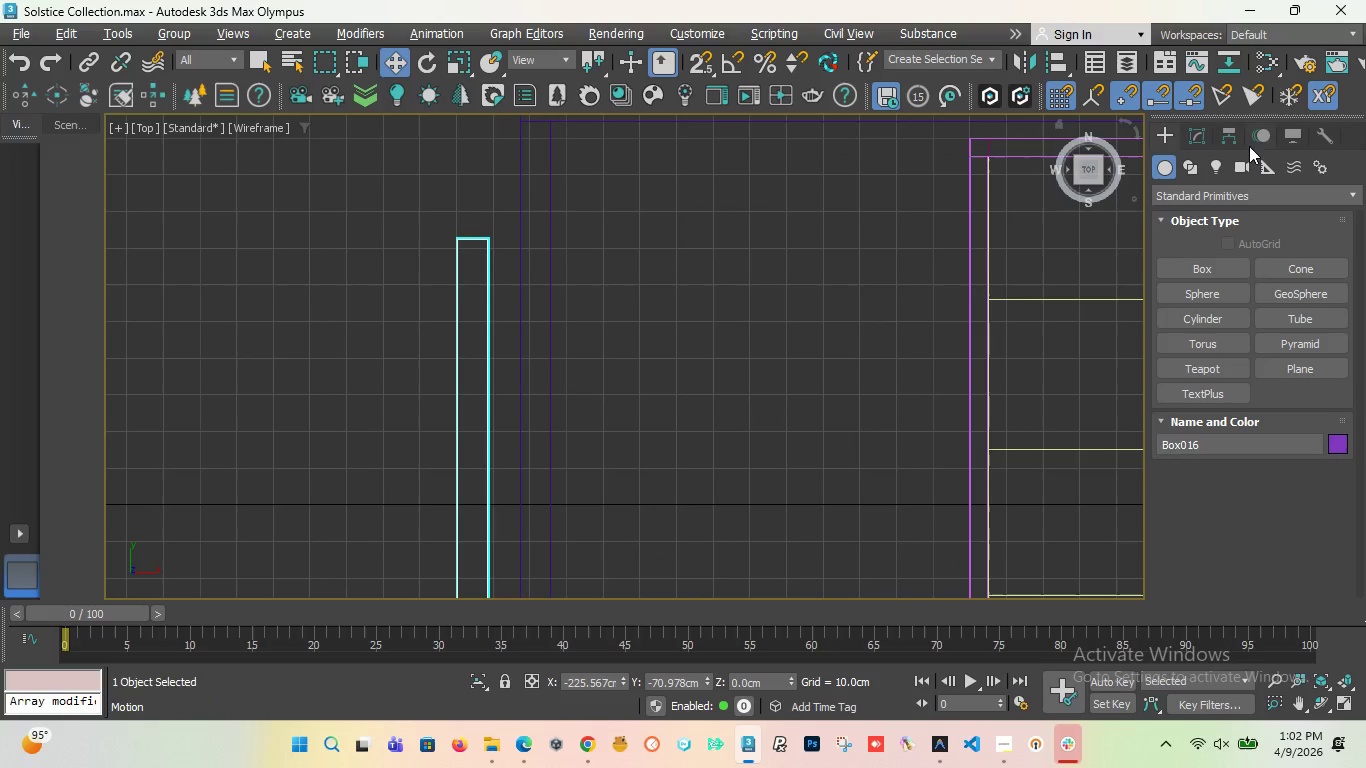 
left_click([1206, 136])
 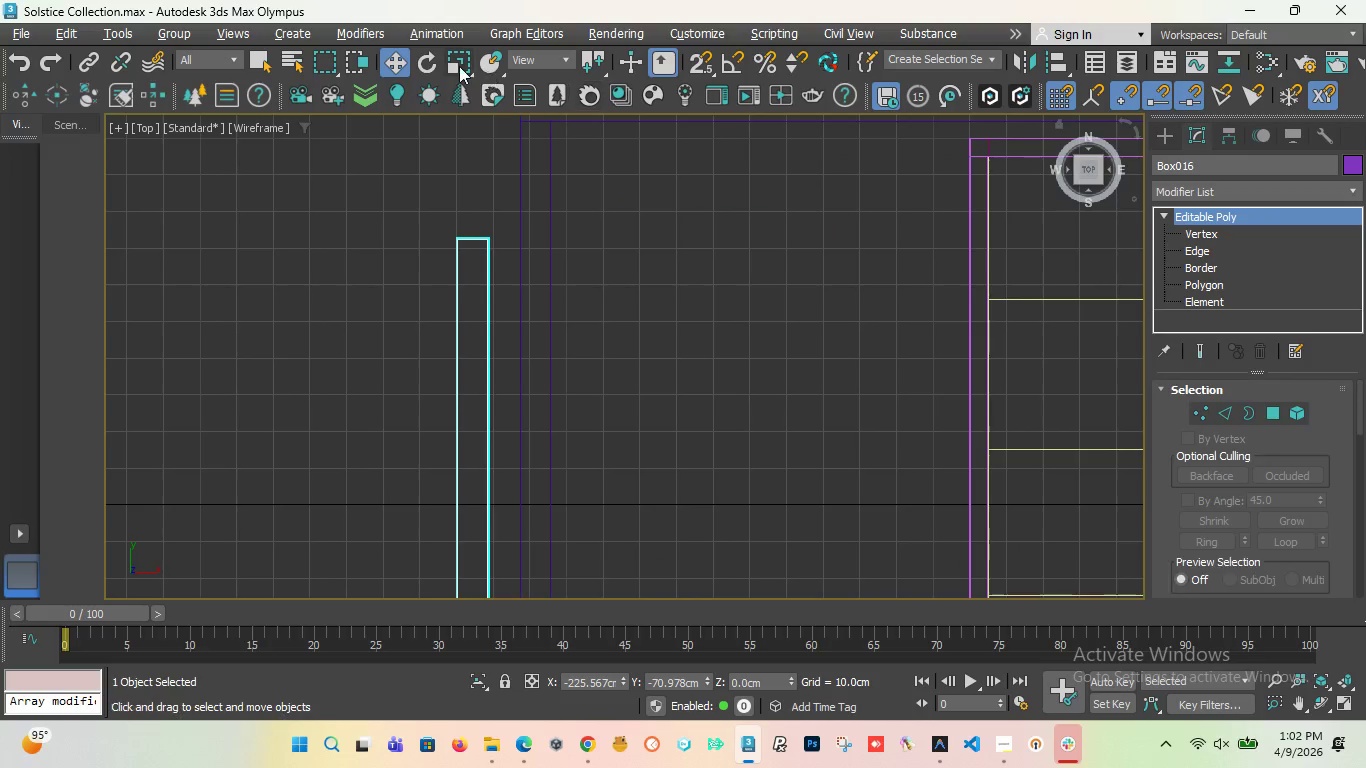 
left_click([459, 66])
 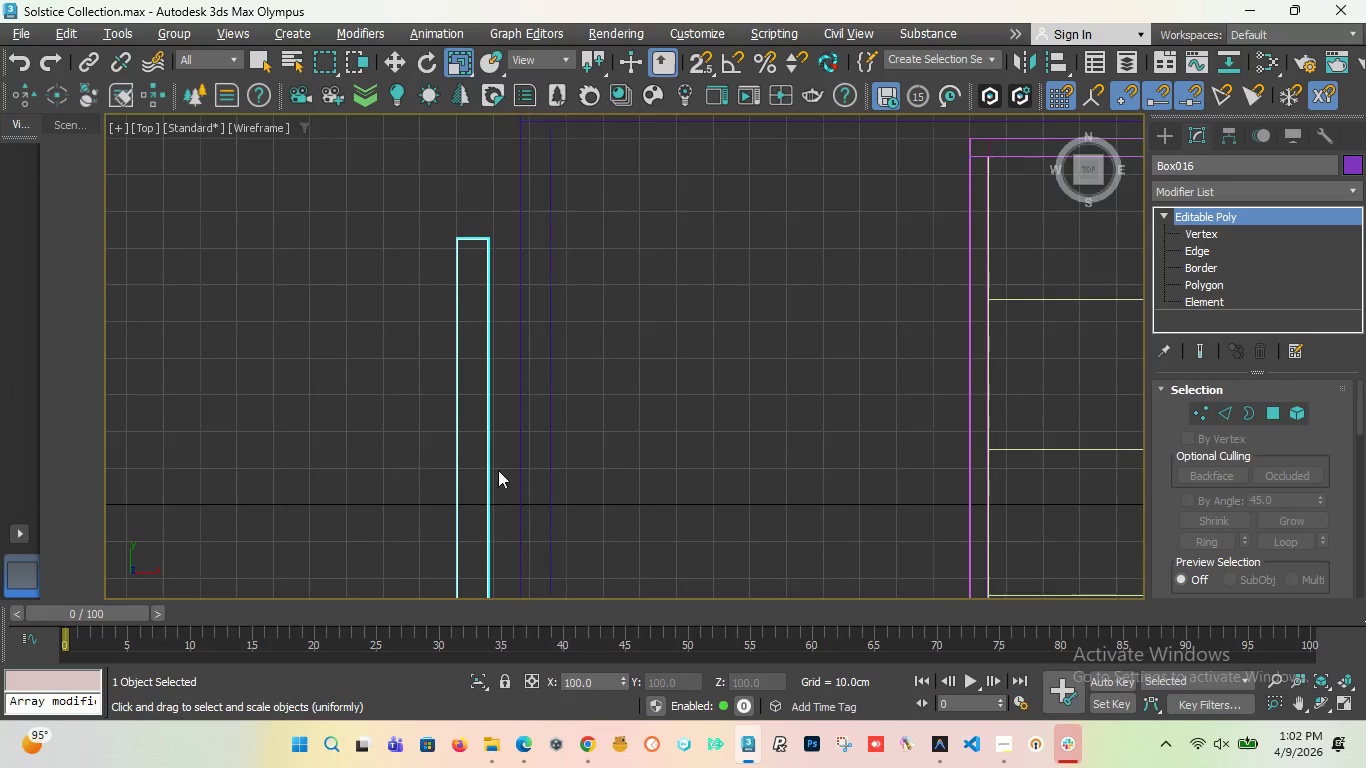 
scroll: coordinate [497, 470], scroll_direction: down, amount: 4.0
 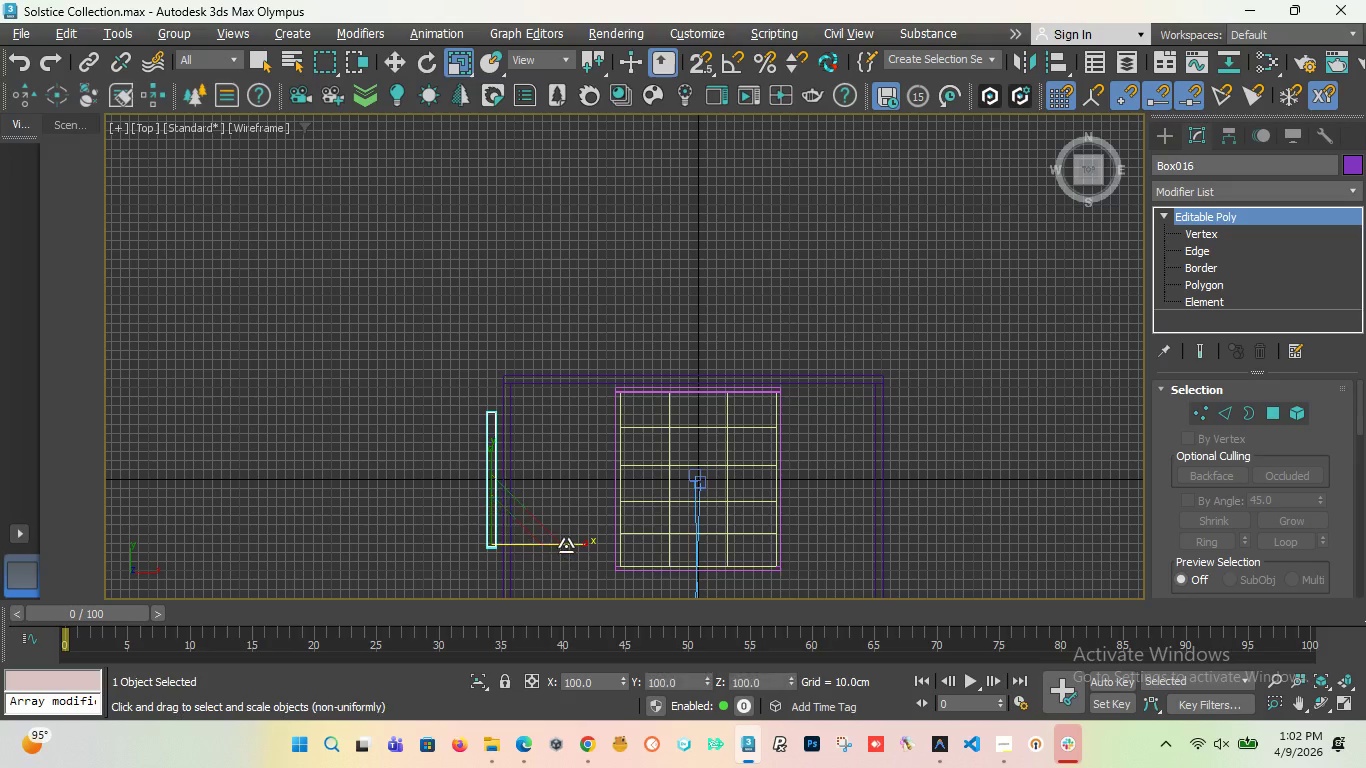 
left_click_drag(start_coordinate=[566, 544], to_coordinate=[772, 584])
 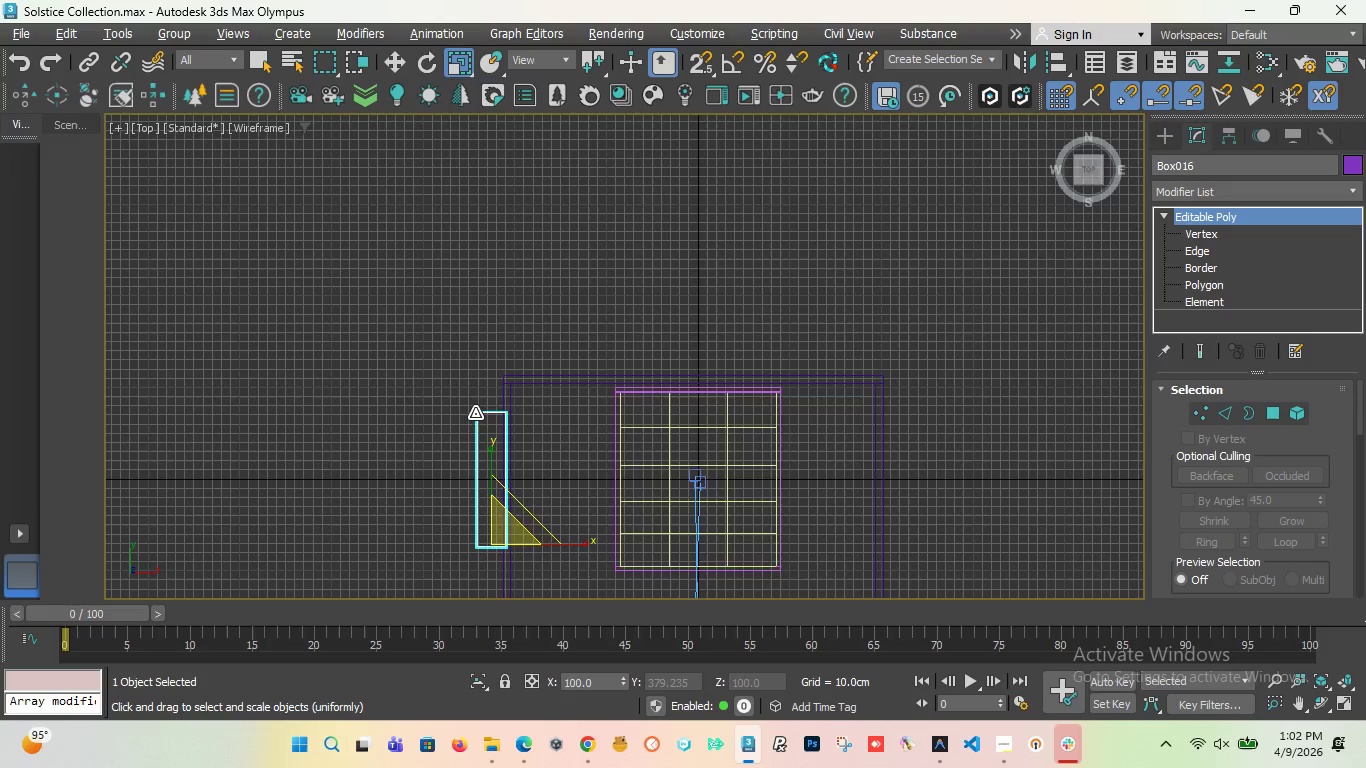 
scroll: coordinate [449, 352], scroll_direction: none, amount: 0.0
 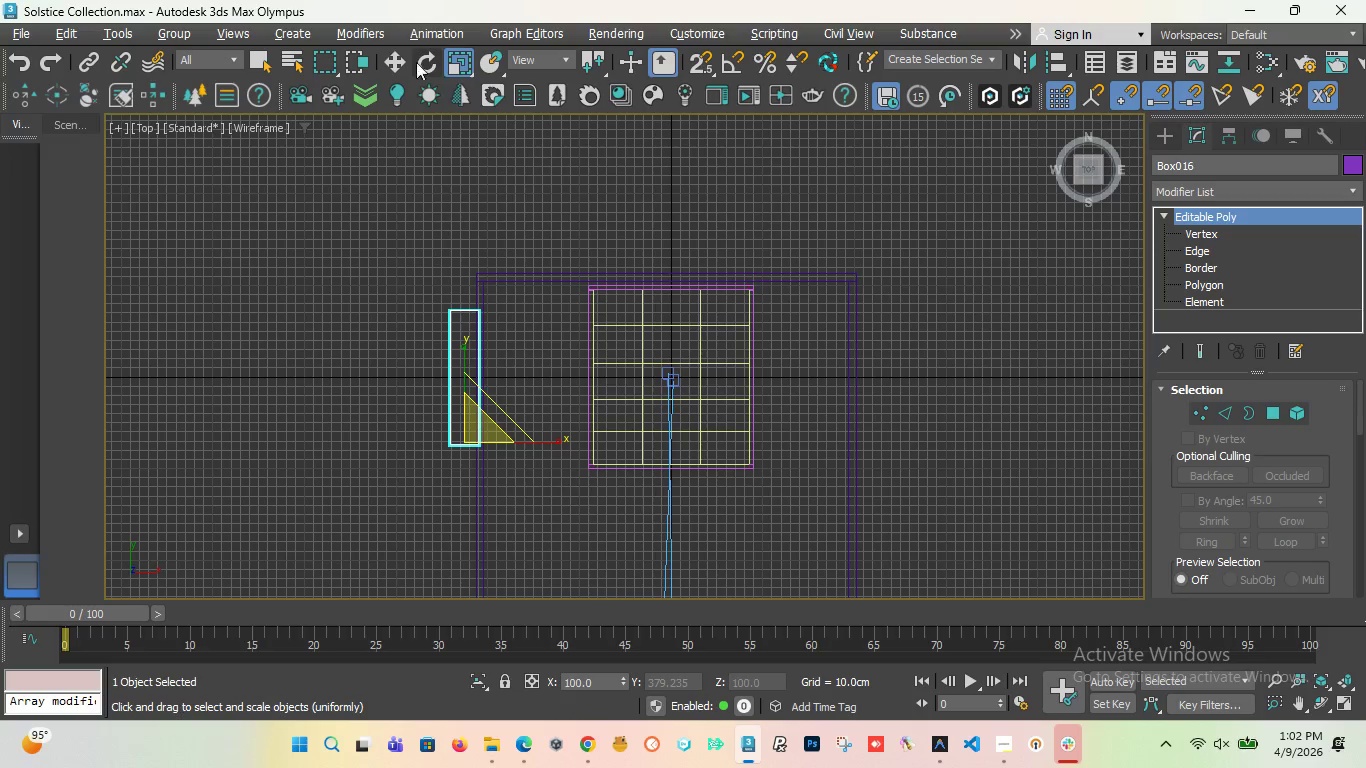 
left_click([392, 62])
 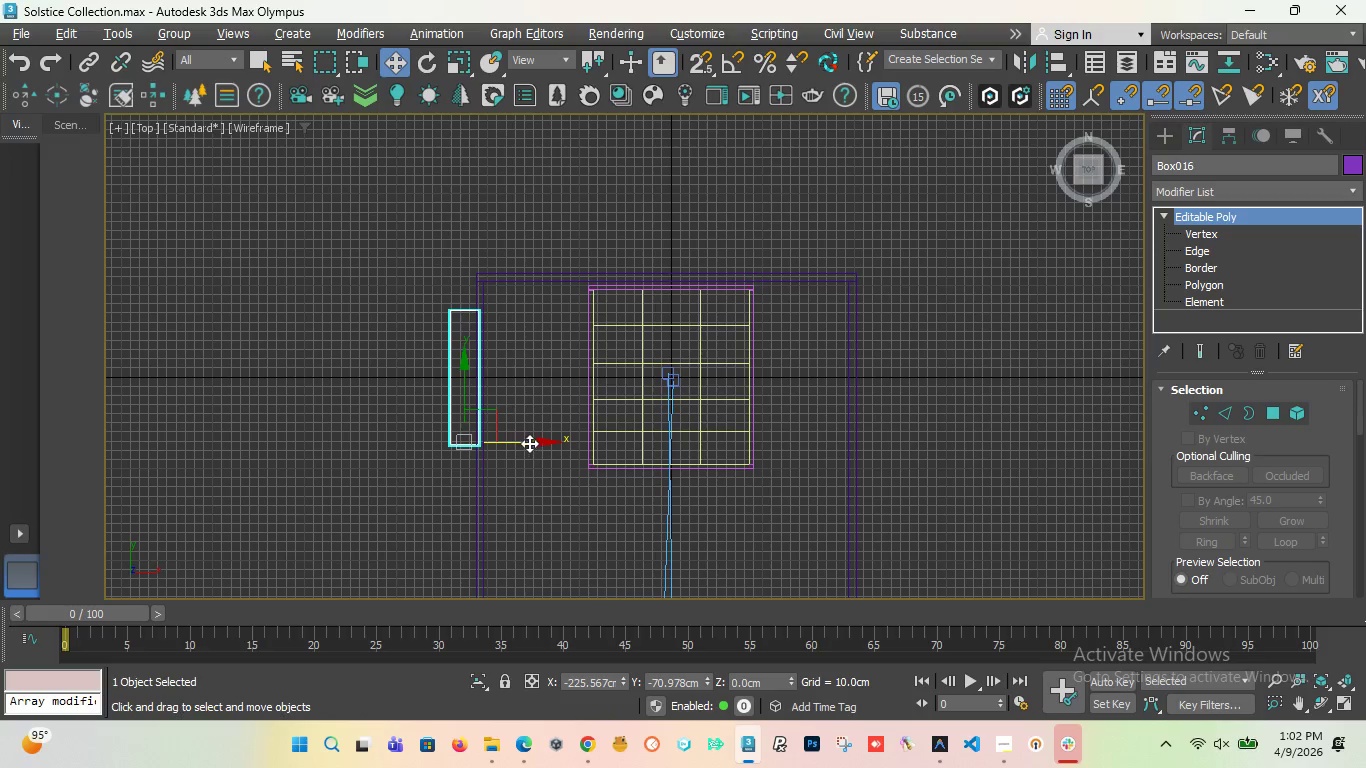 
left_click_drag(start_coordinate=[529, 443], to_coordinate=[541, 456])
 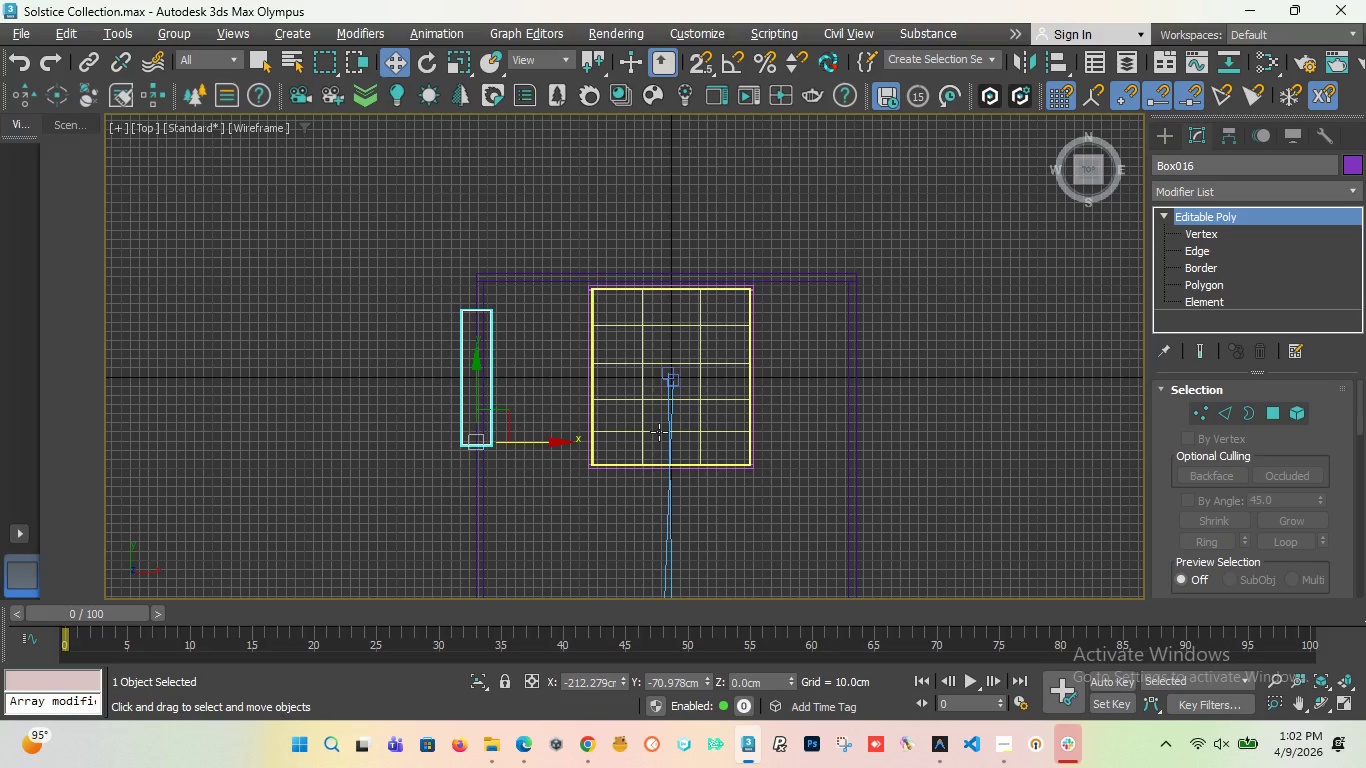 
key(Shift+F)
 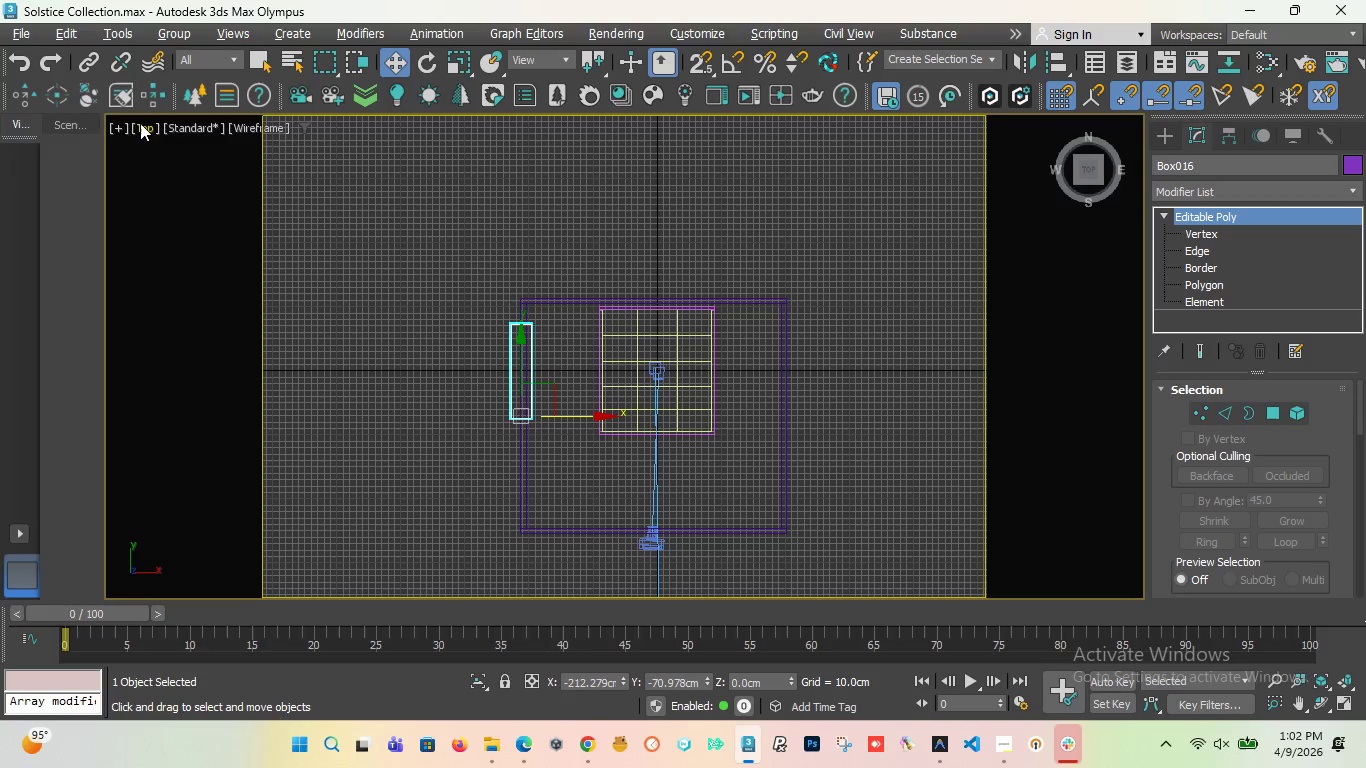 
left_click([135, 124])
 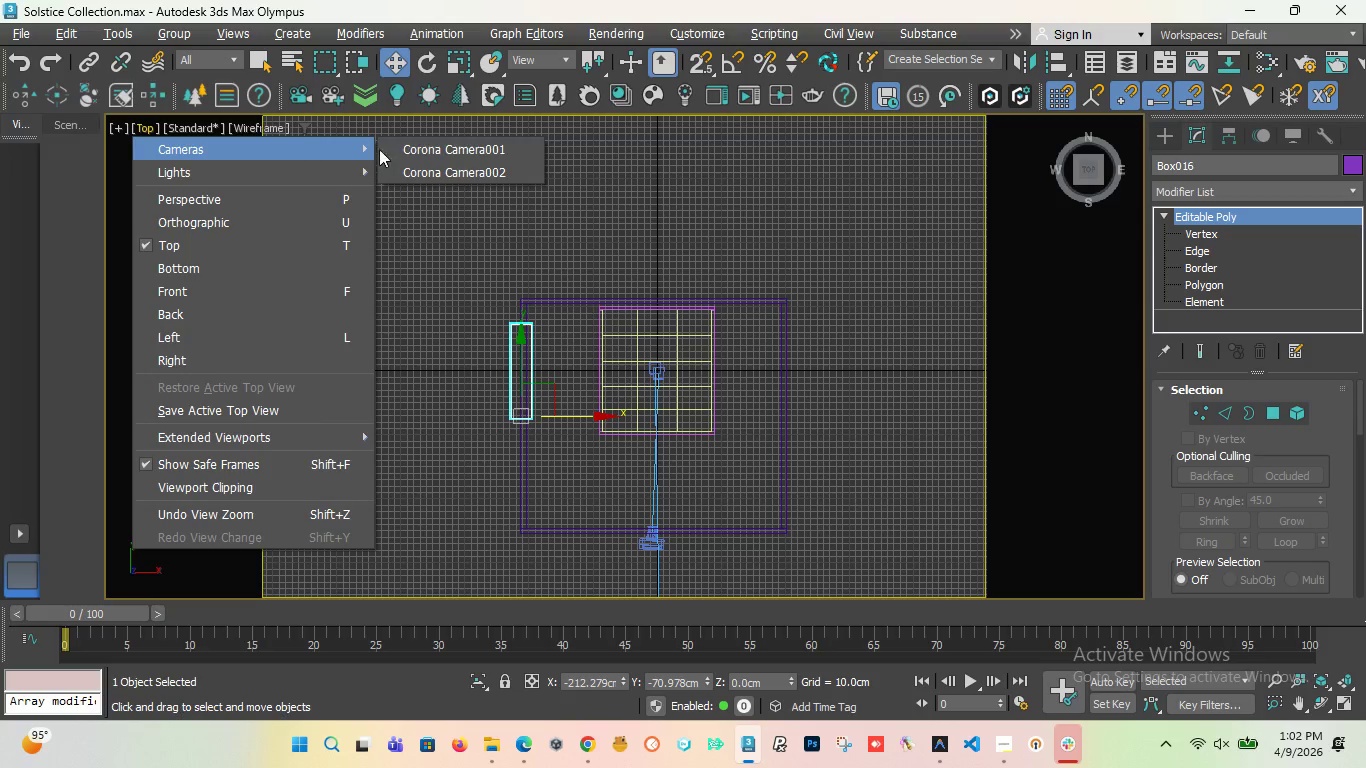 
left_click([456, 152])
 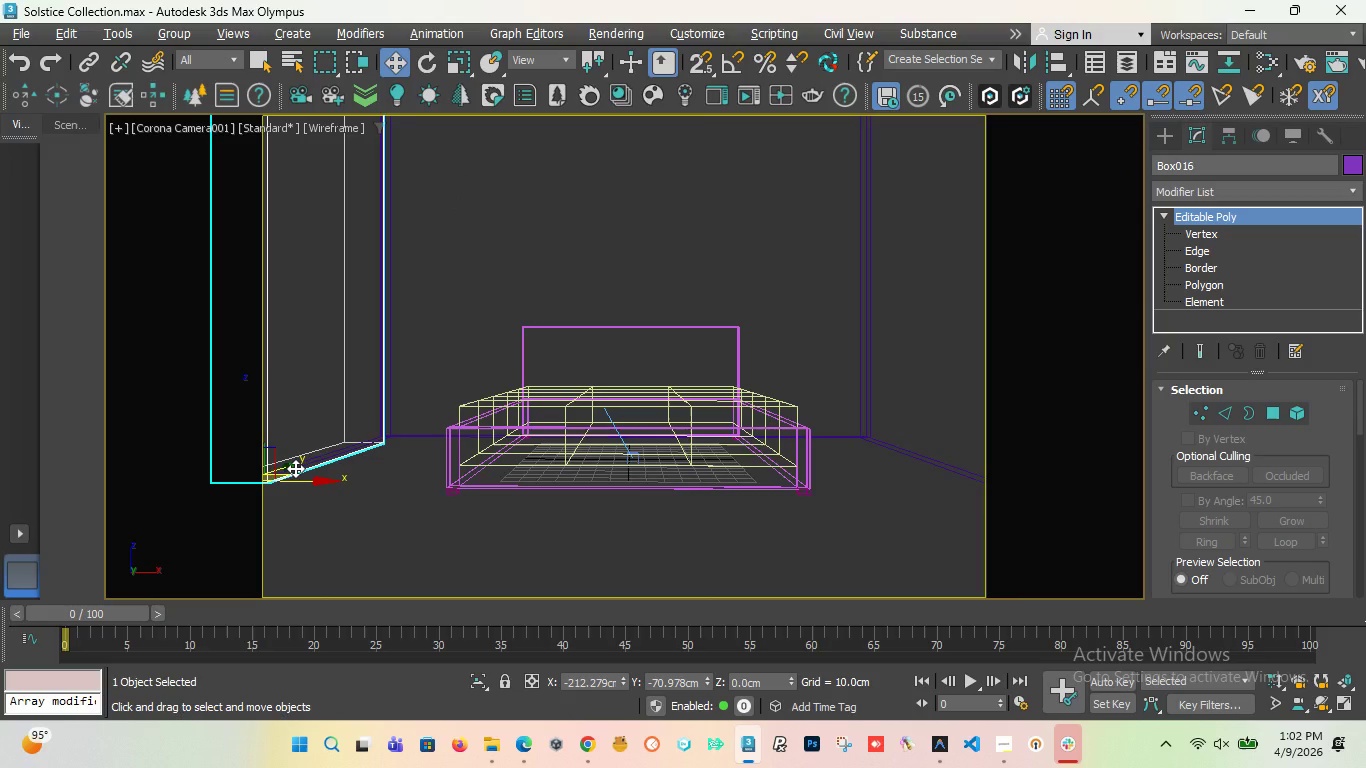 
left_click_drag(start_coordinate=[295, 468], to_coordinate=[174, 522])
 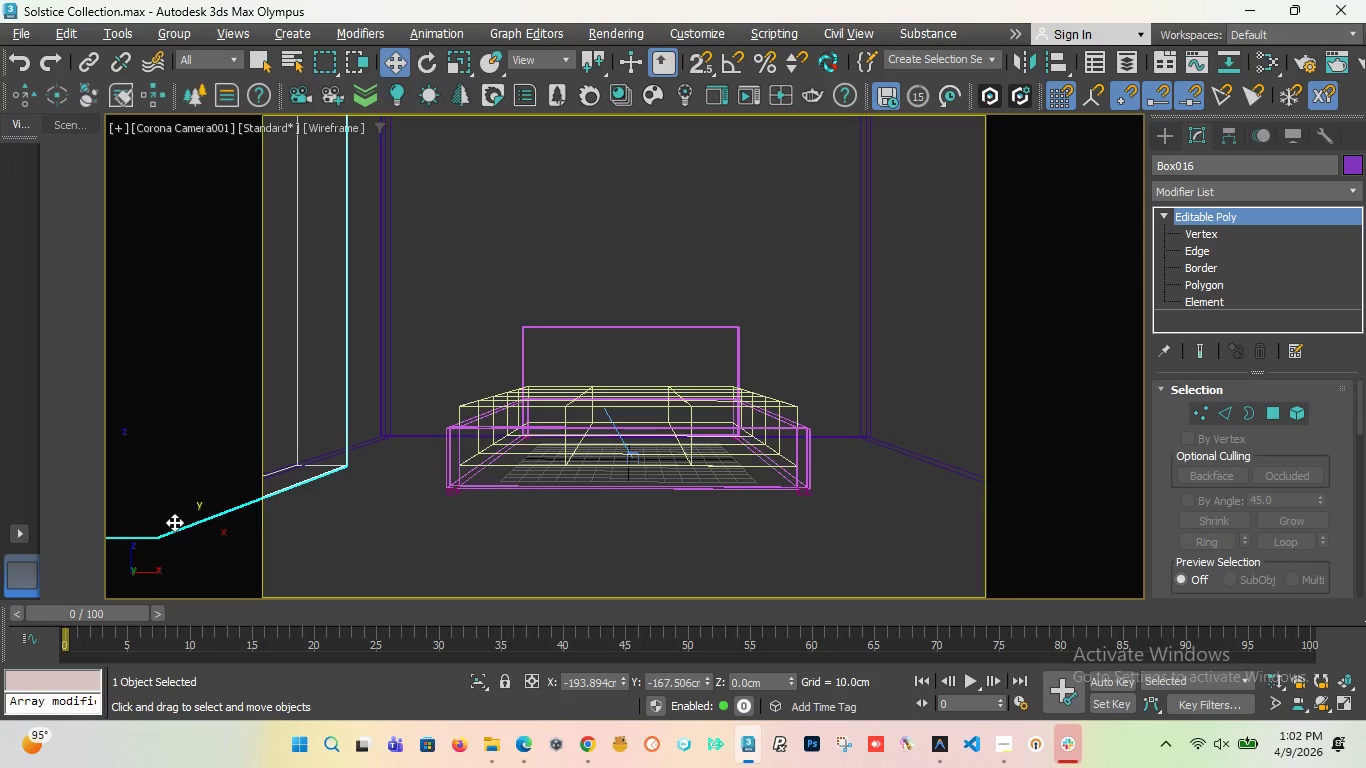 
key(Control+Z)
 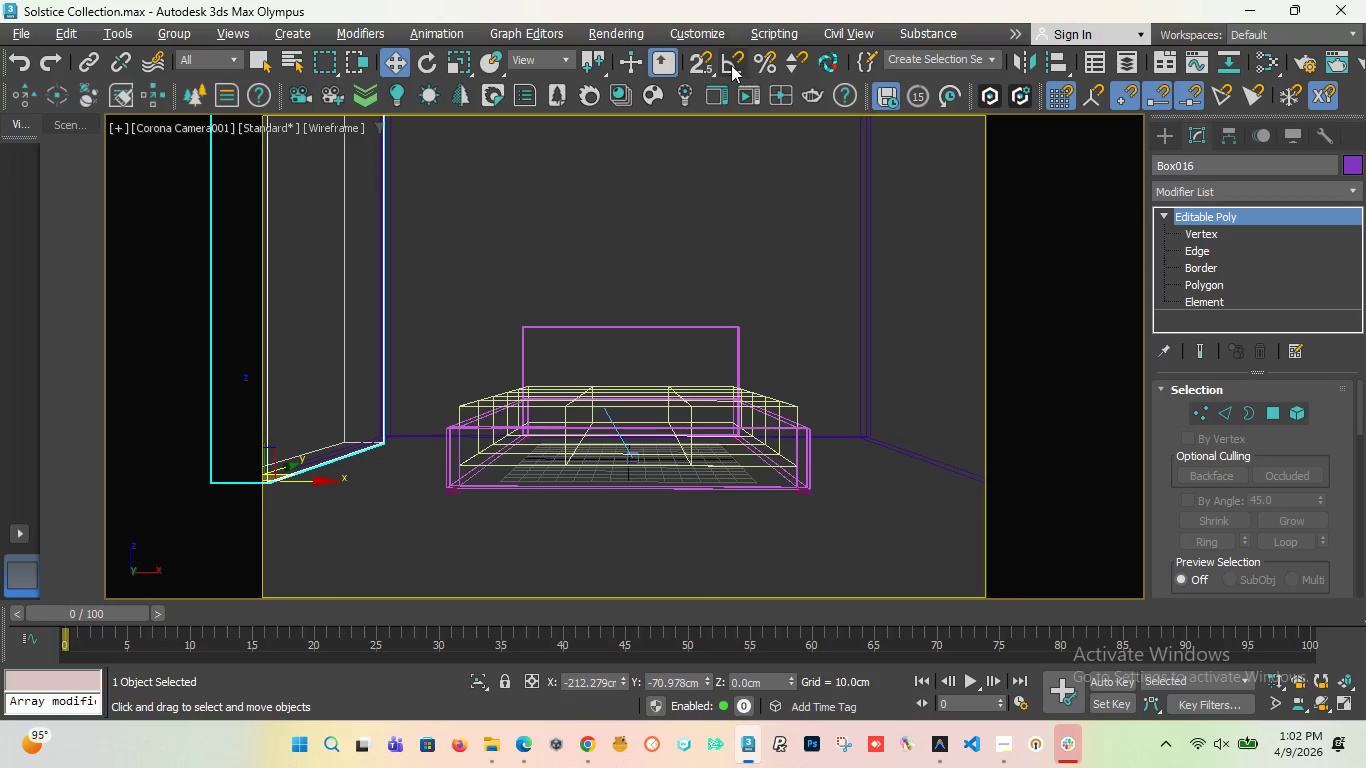 
left_click([699, 55])
 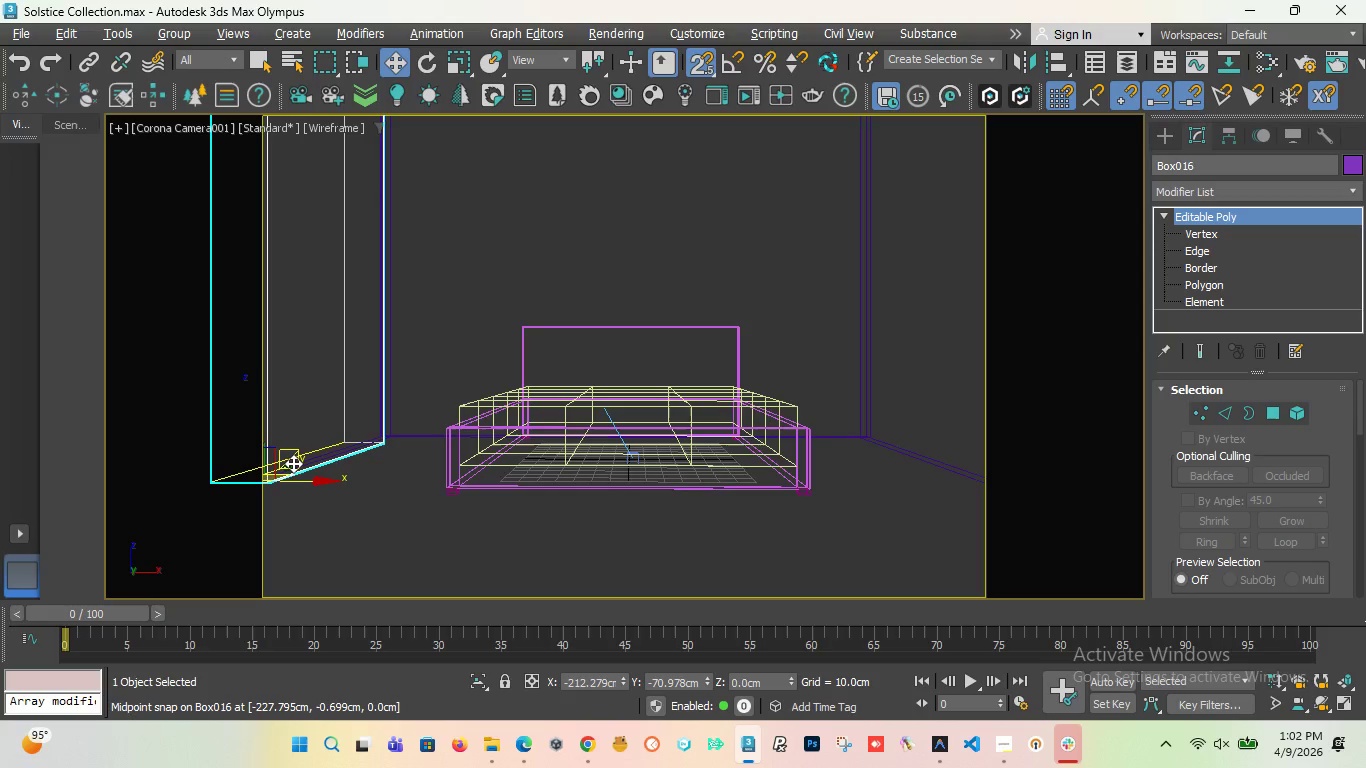 
left_click_drag(start_coordinate=[293, 463], to_coordinate=[211, 506])
 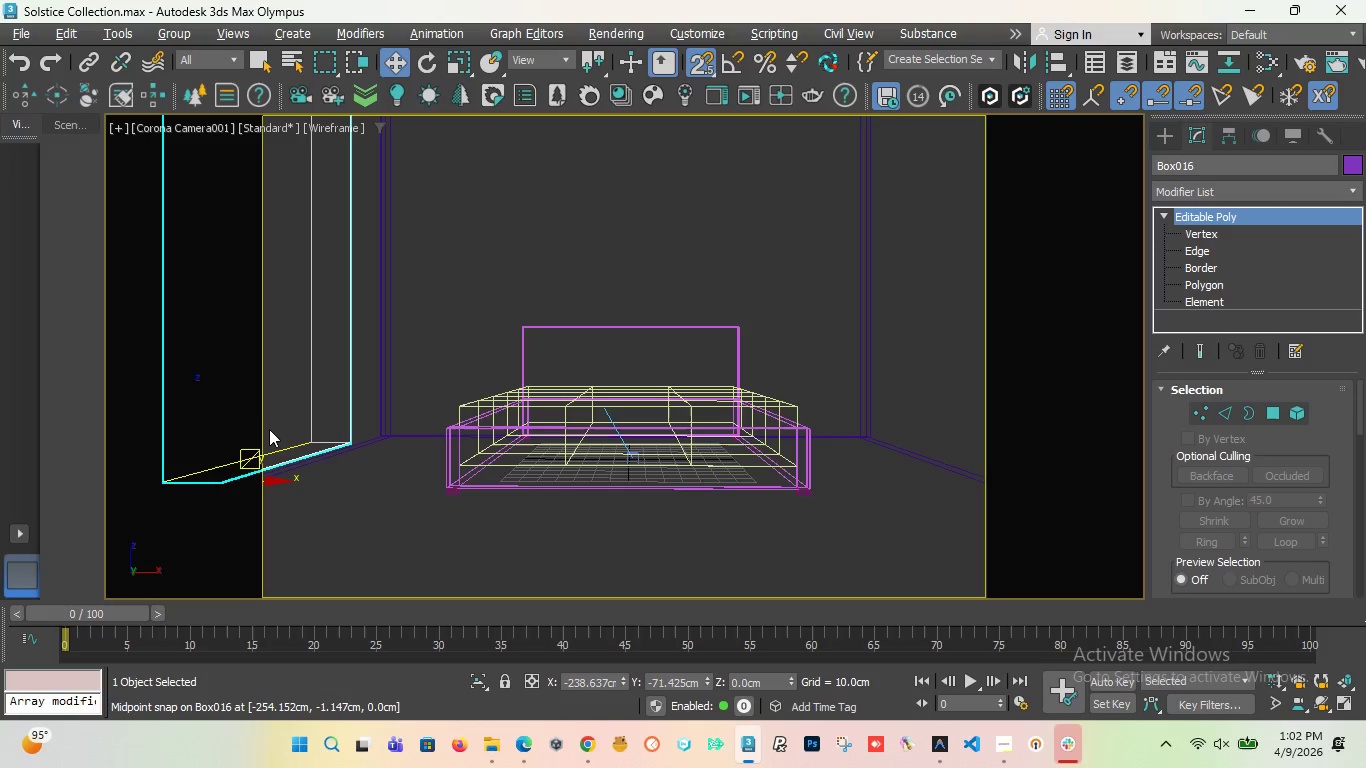 
key(Control+Z)
 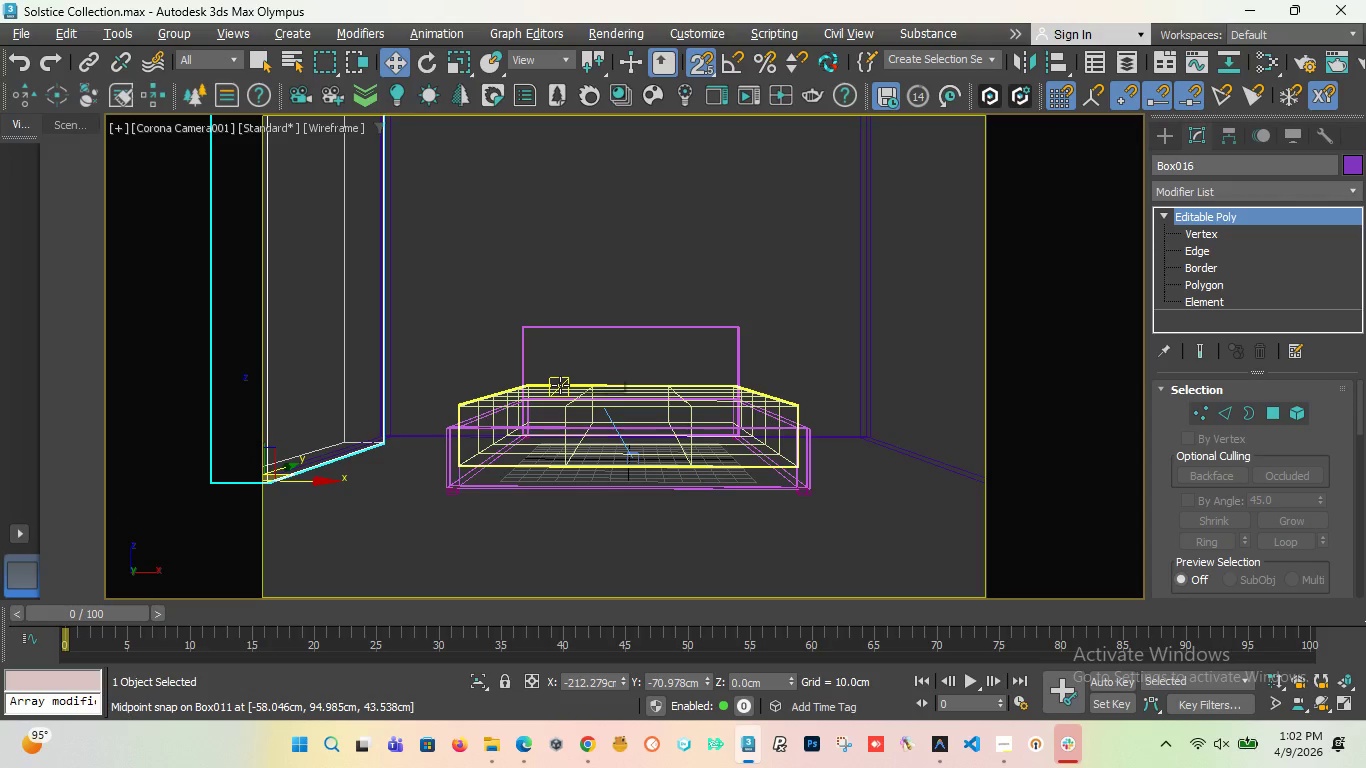 
key(T)
 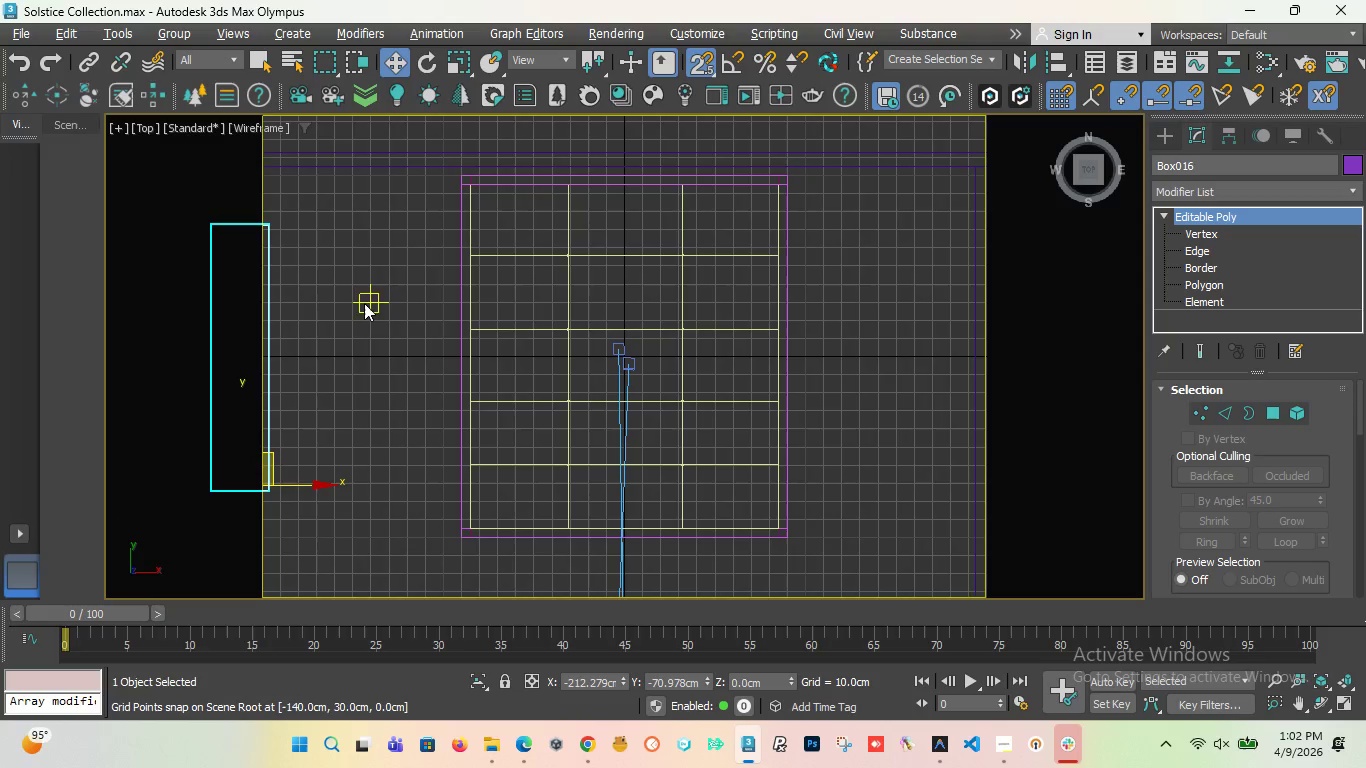 
scroll: coordinate [546, 323], scroll_direction: down, amount: 2.0
 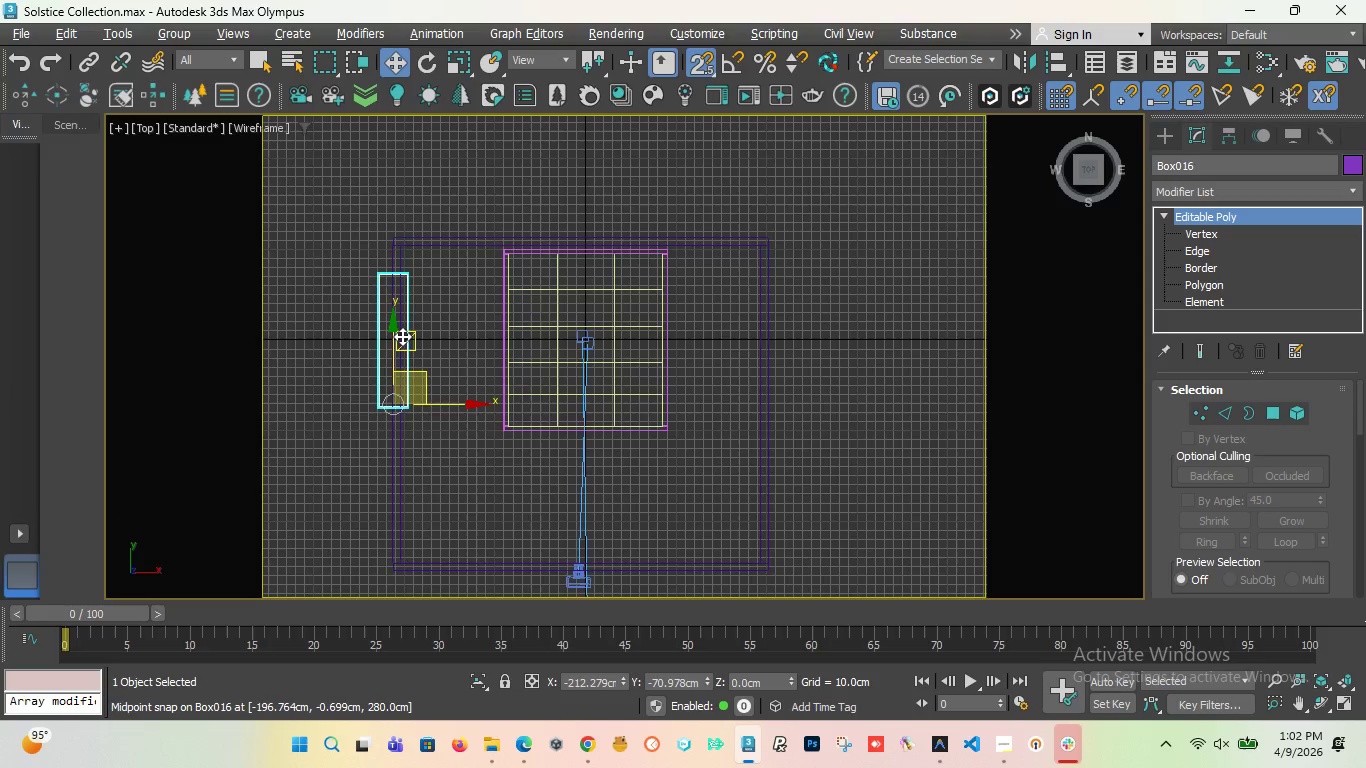 
scroll: coordinate [402, 336], scroll_direction: up, amount: 2.0
 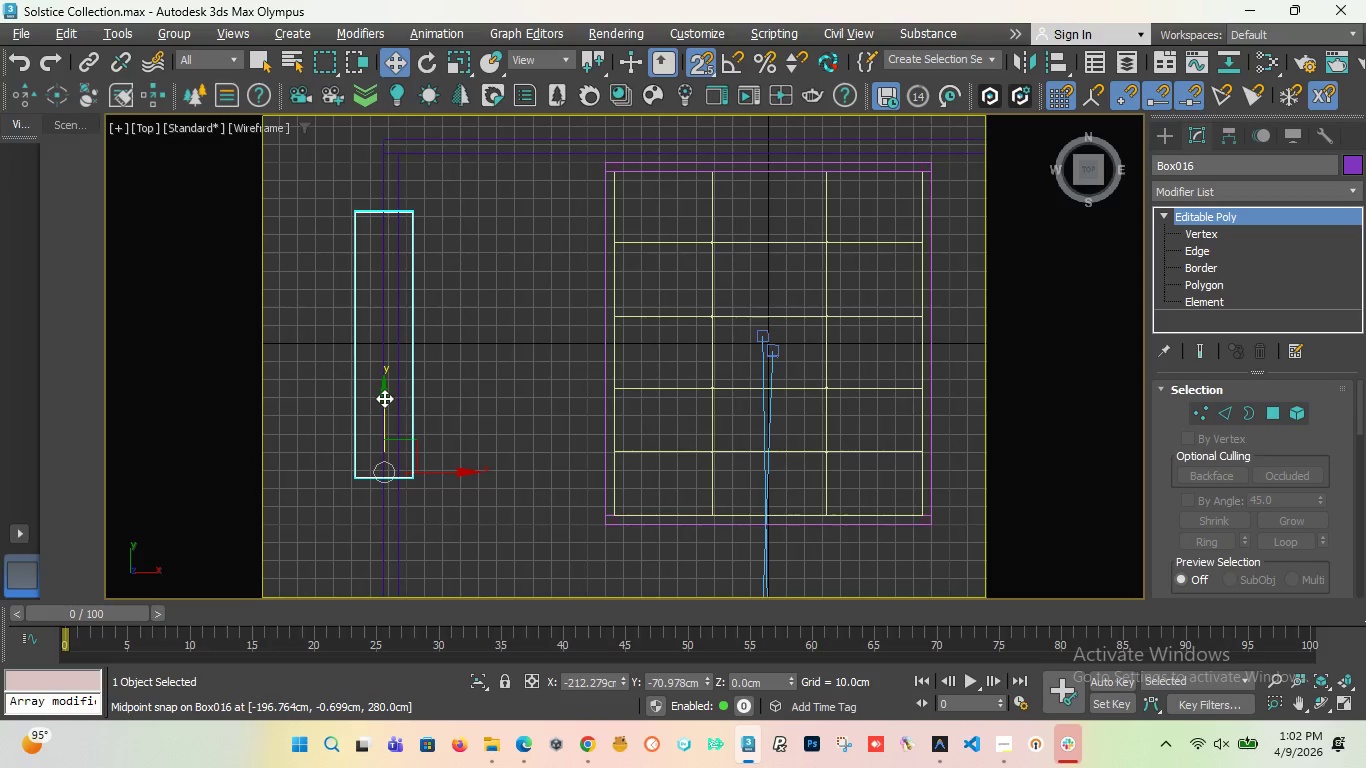 
left_click_drag(start_coordinate=[384, 398], to_coordinate=[370, 522])
 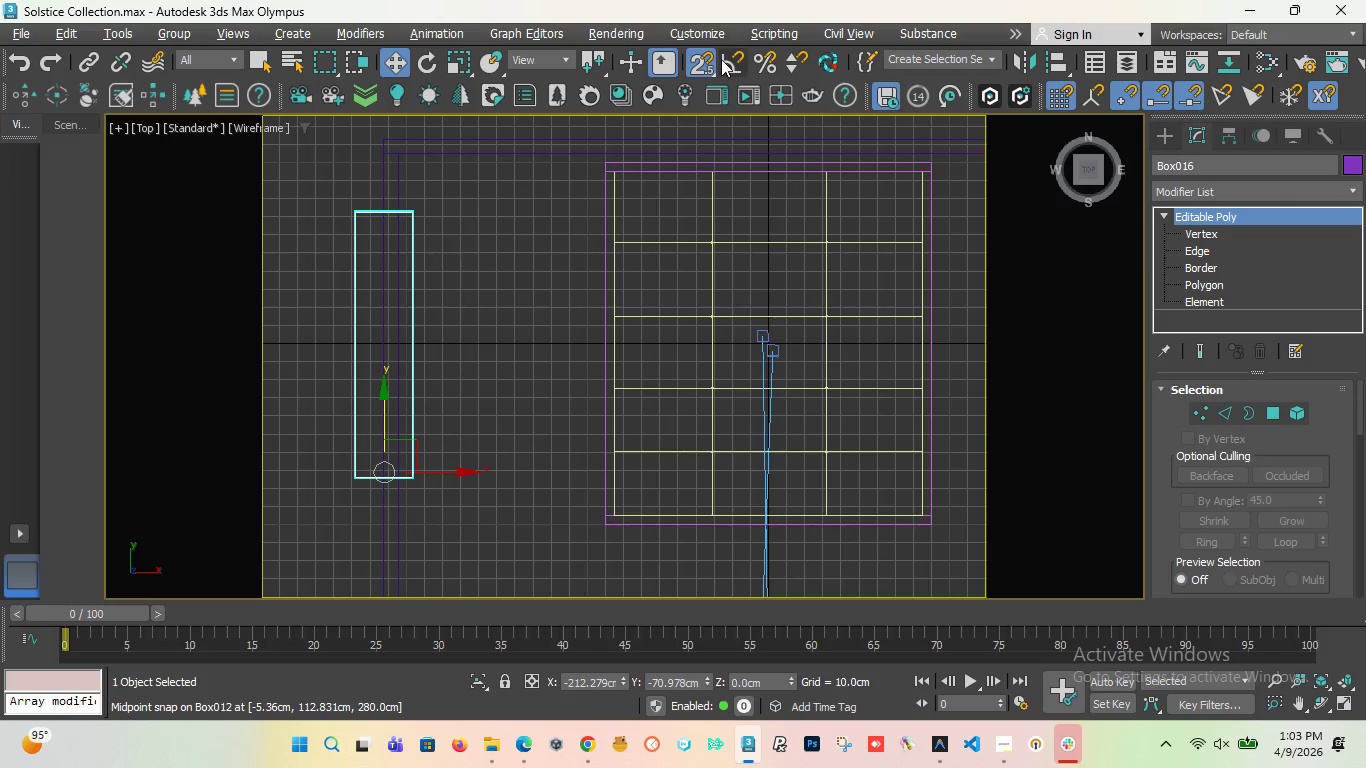 
left_click([698, 64])
 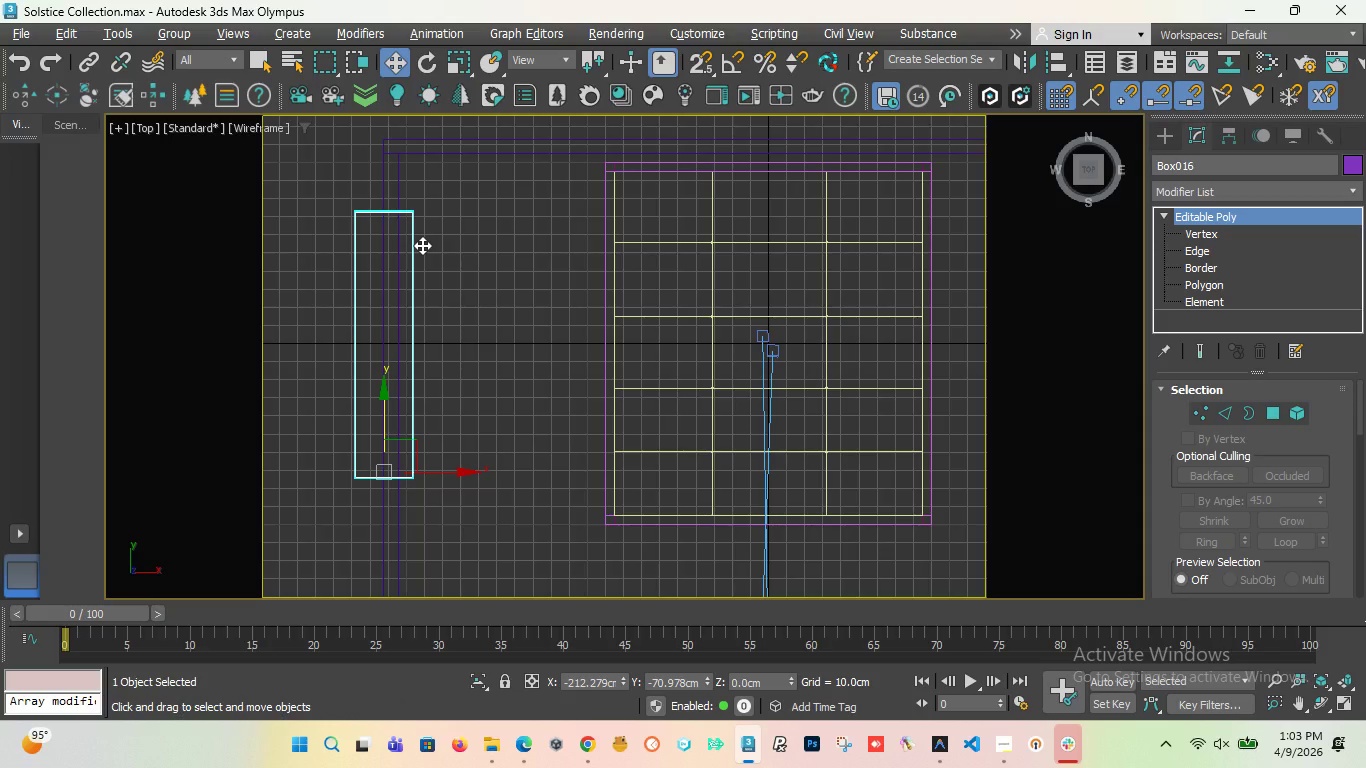 
type(FF)
 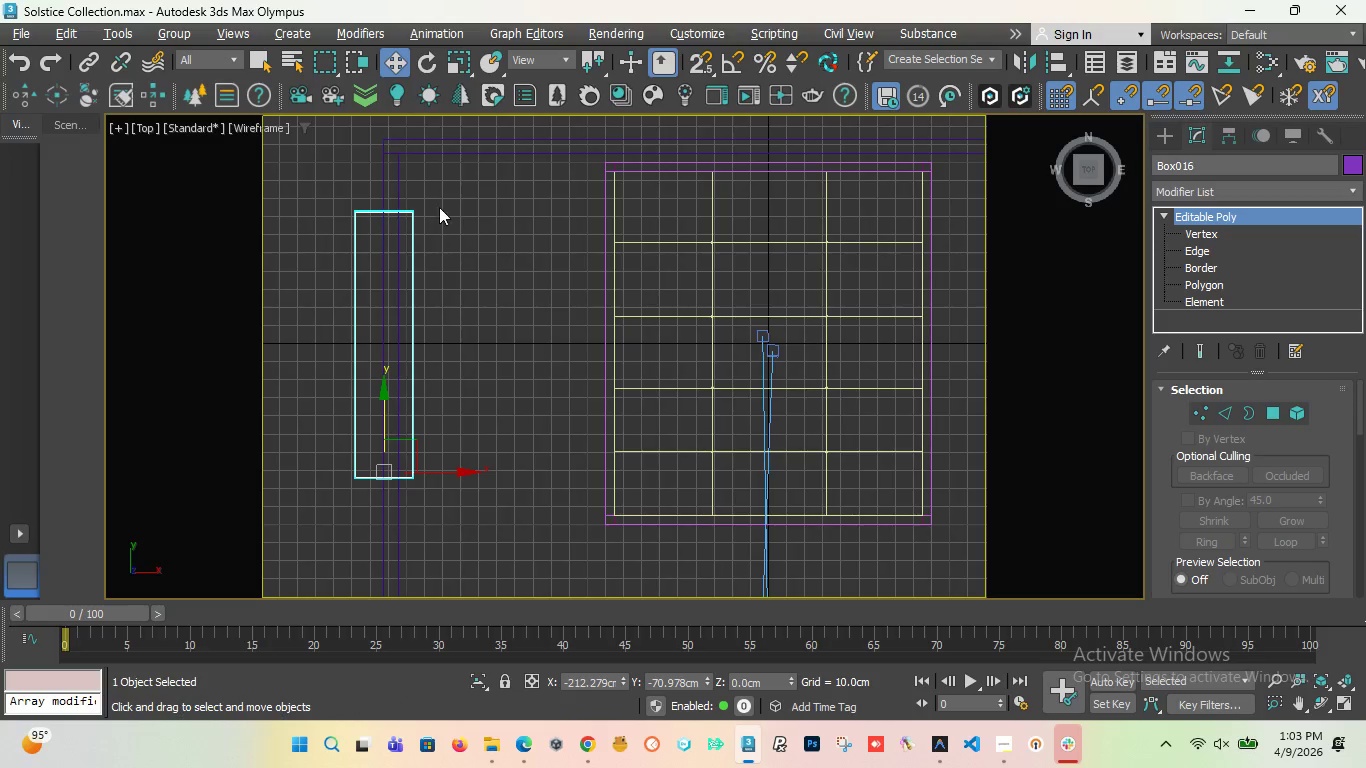 
left_click([145, 125])
 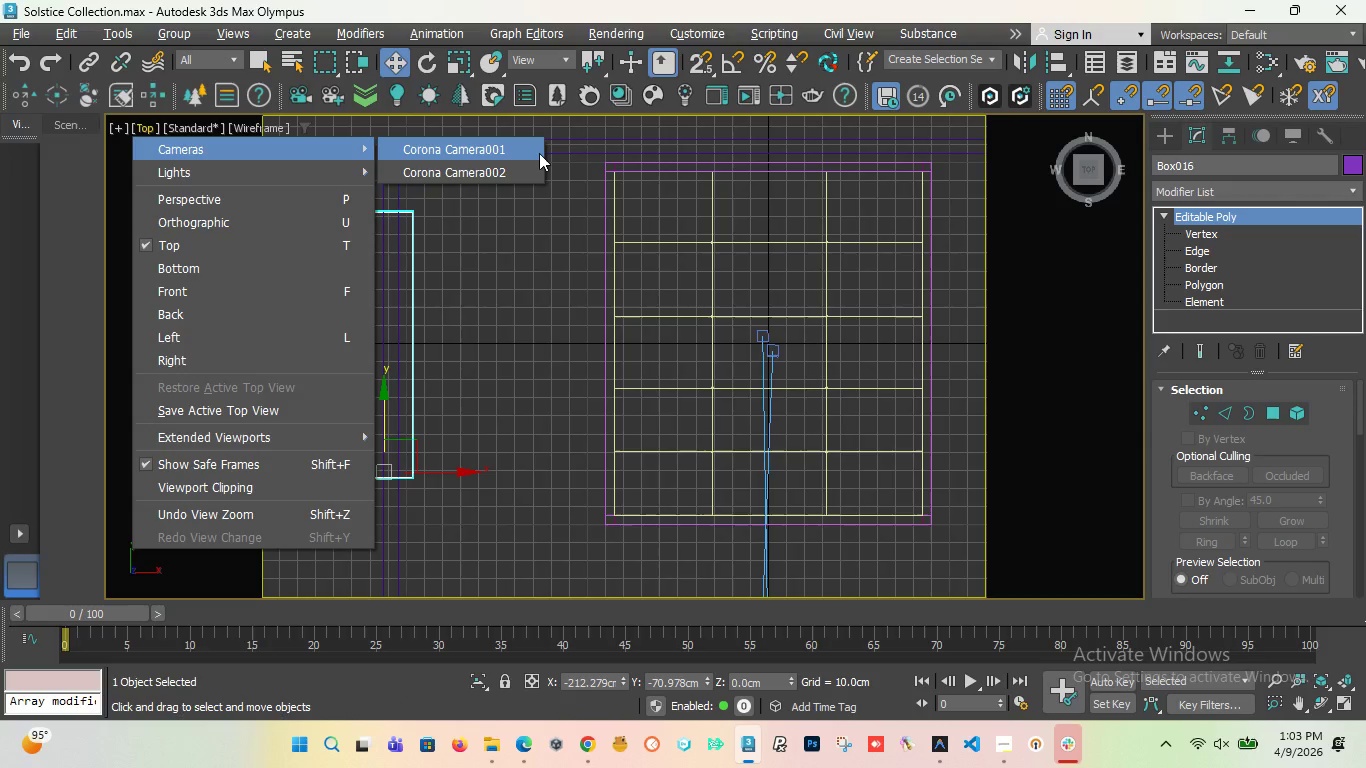 
left_click([517, 152])
 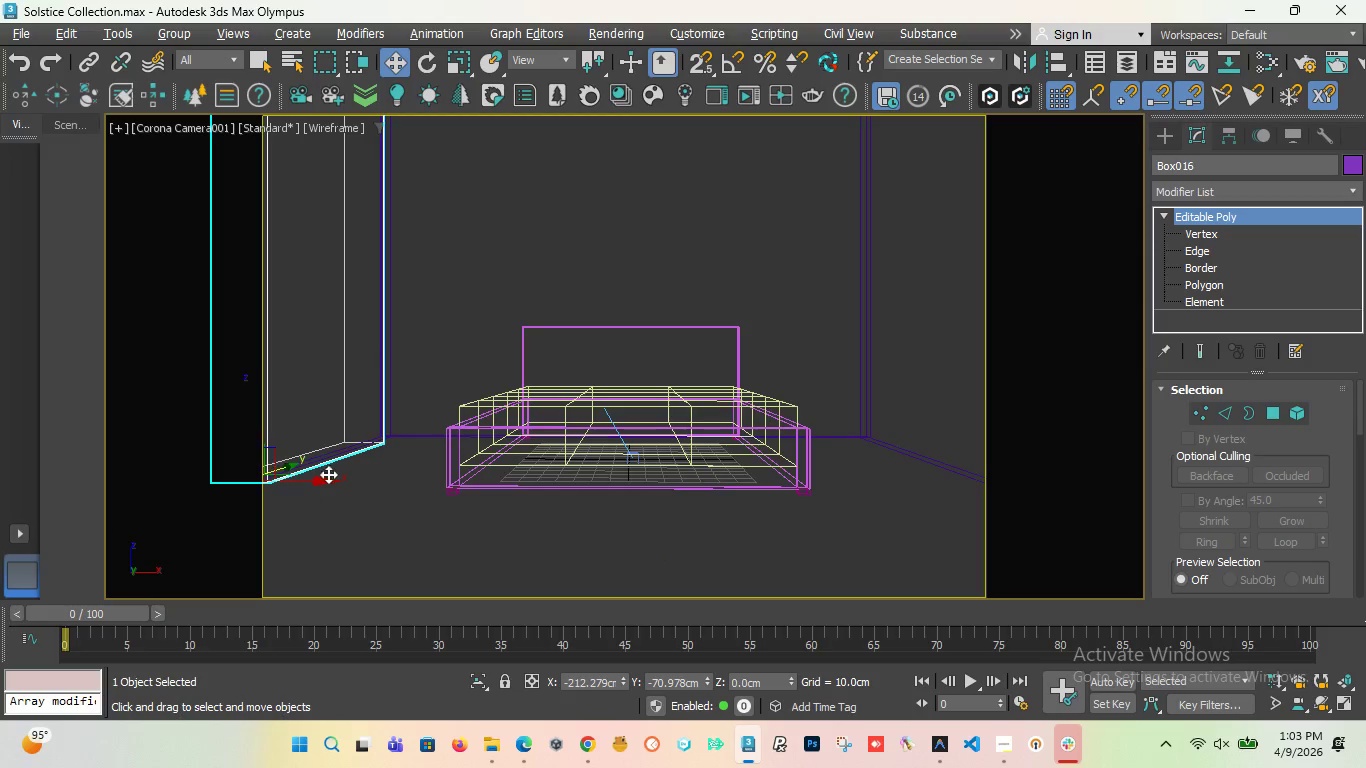 
left_click_drag(start_coordinate=[284, 464], to_coordinate=[245, 483])
 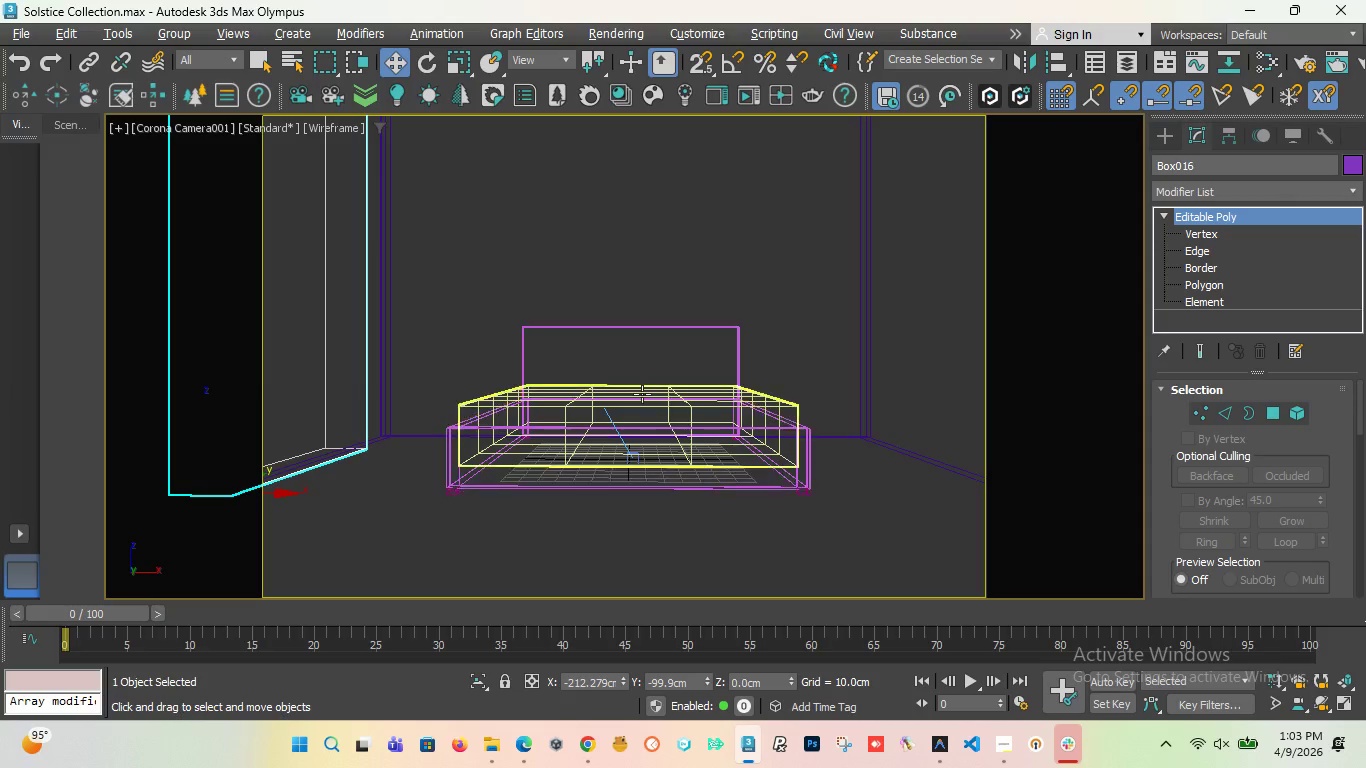 
key(P)
 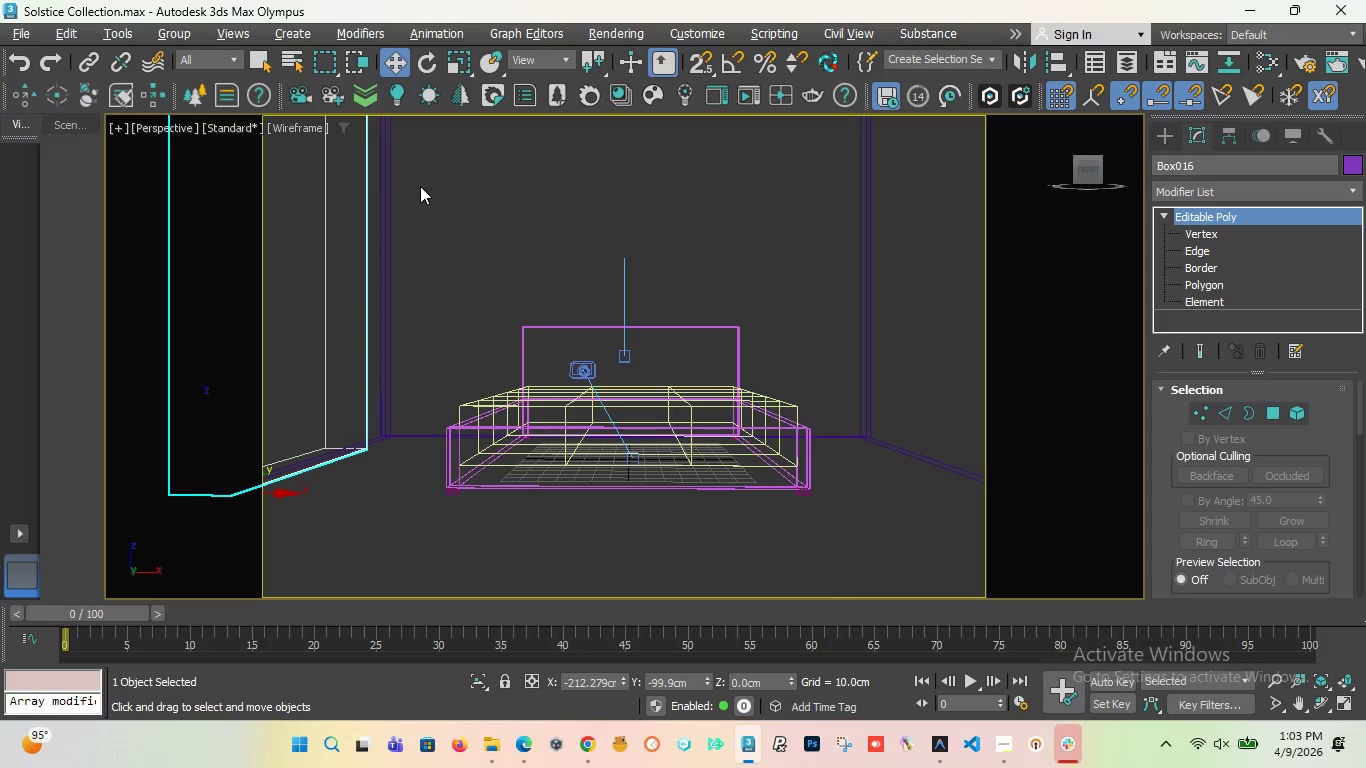 
key(Shift+F)
 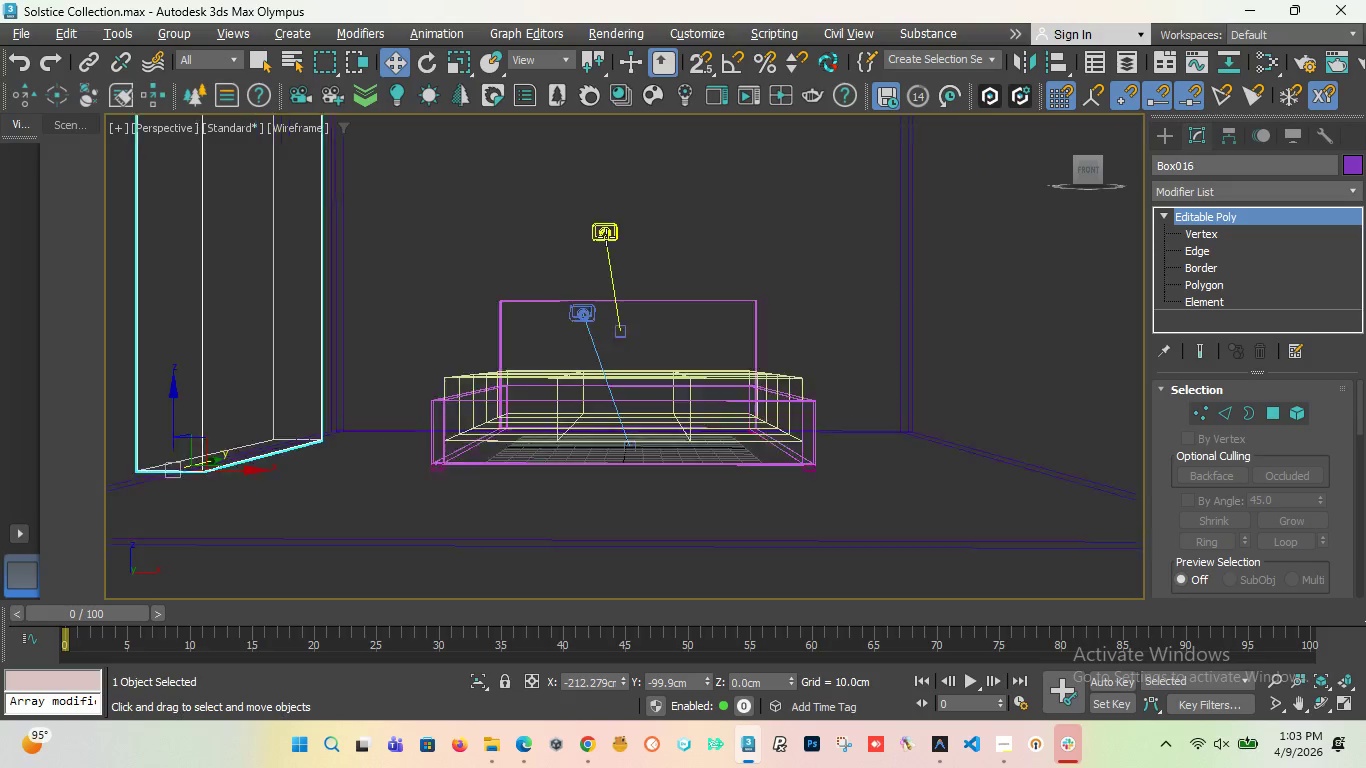 
scroll: coordinate [619, 260], scroll_direction: down, amount: 5.0
 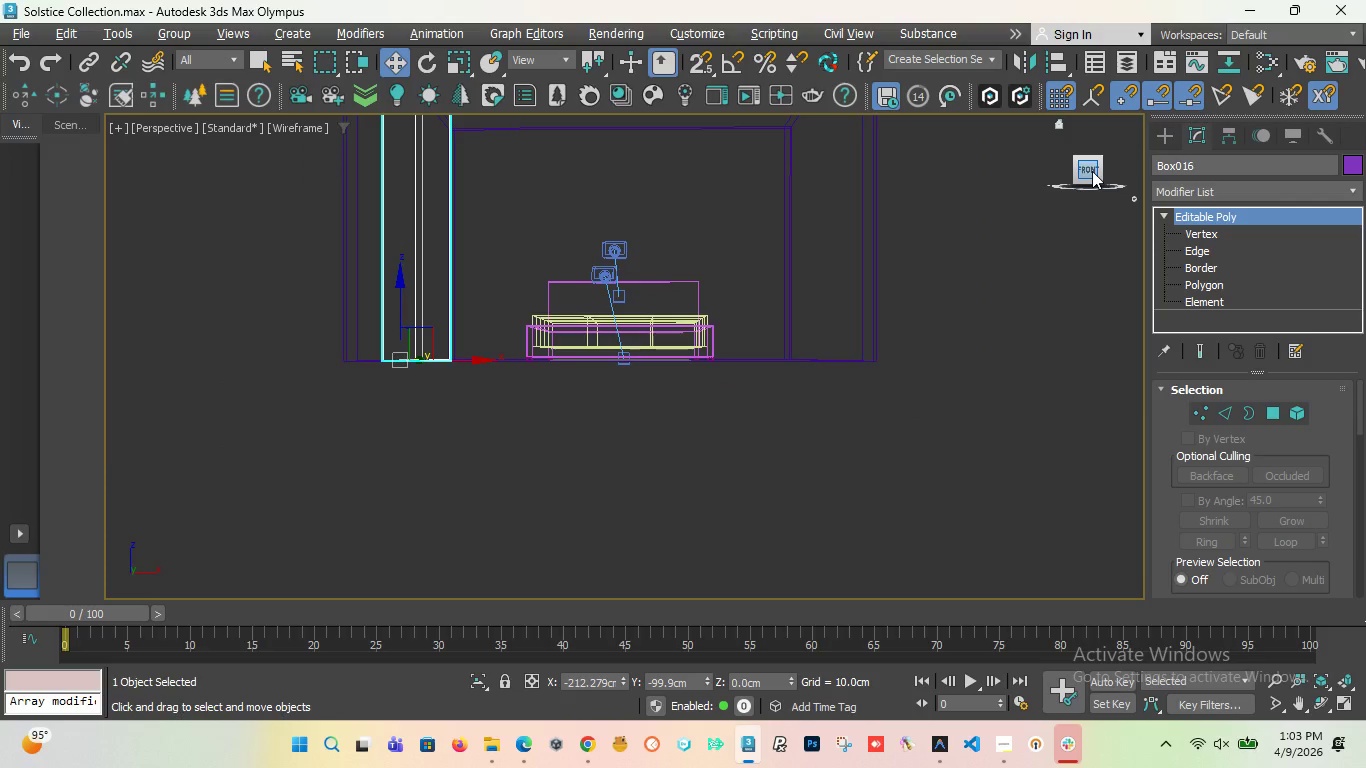 
left_click_drag(start_coordinate=[1092, 171], to_coordinate=[174, 237])
 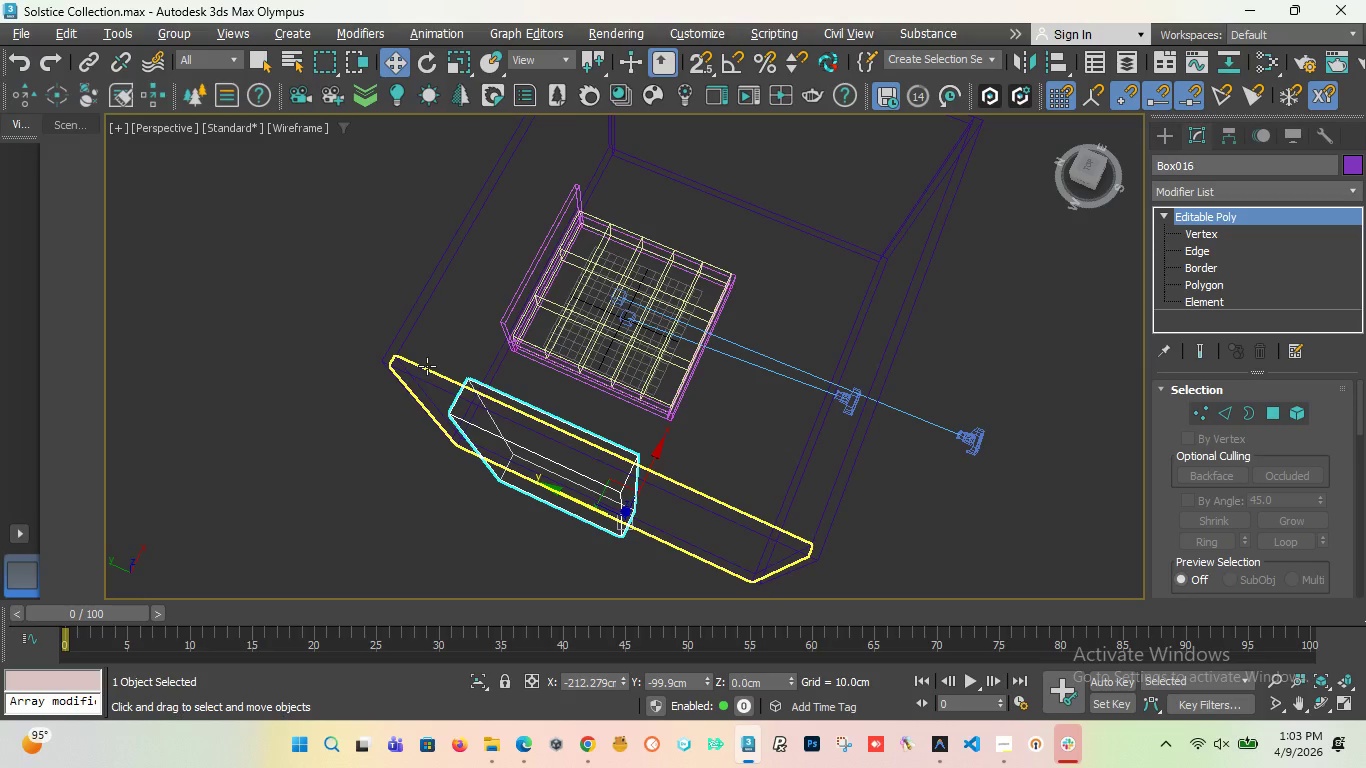 
left_click([427, 366])
 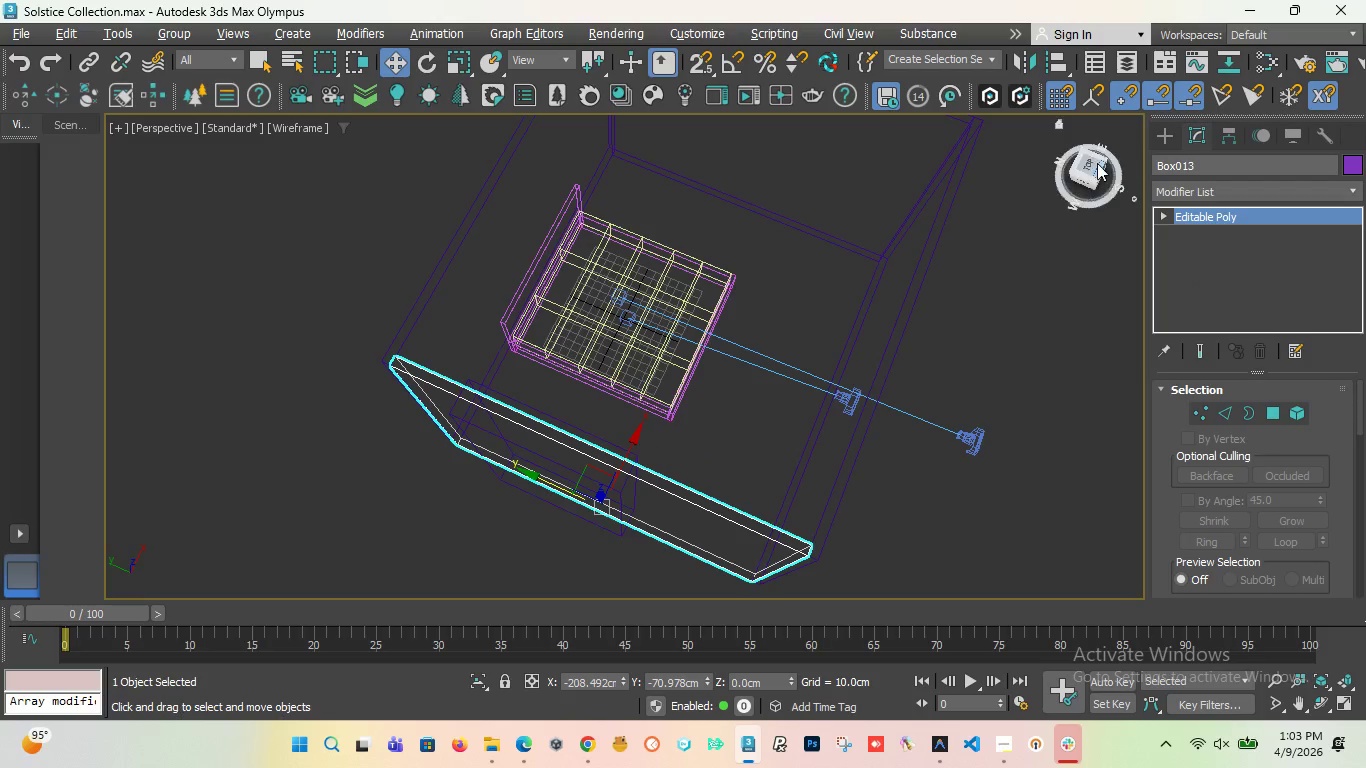 
left_click_drag(start_coordinate=[1089, 167], to_coordinate=[1133, 129])
 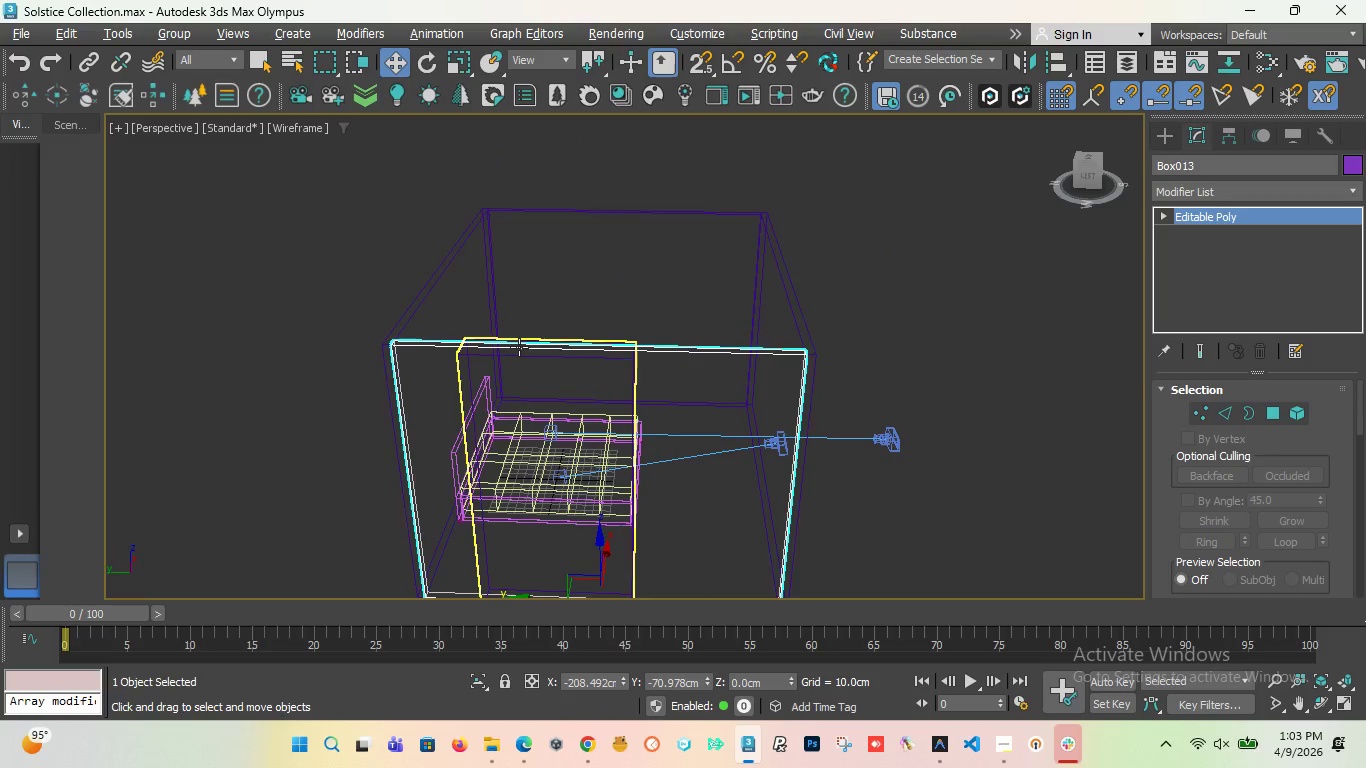 
scroll: coordinate [519, 347], scroll_direction: down, amount: 2.0
 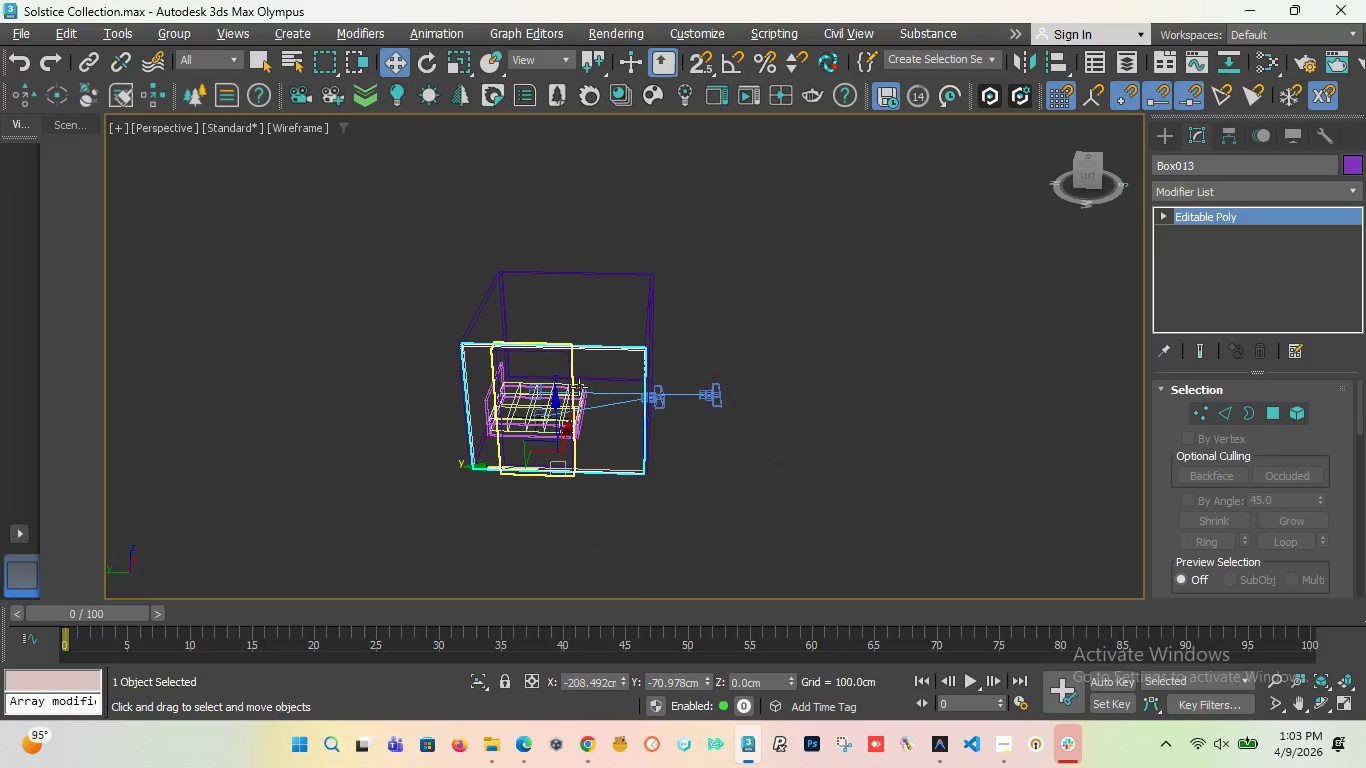 
left_click([569, 380])
 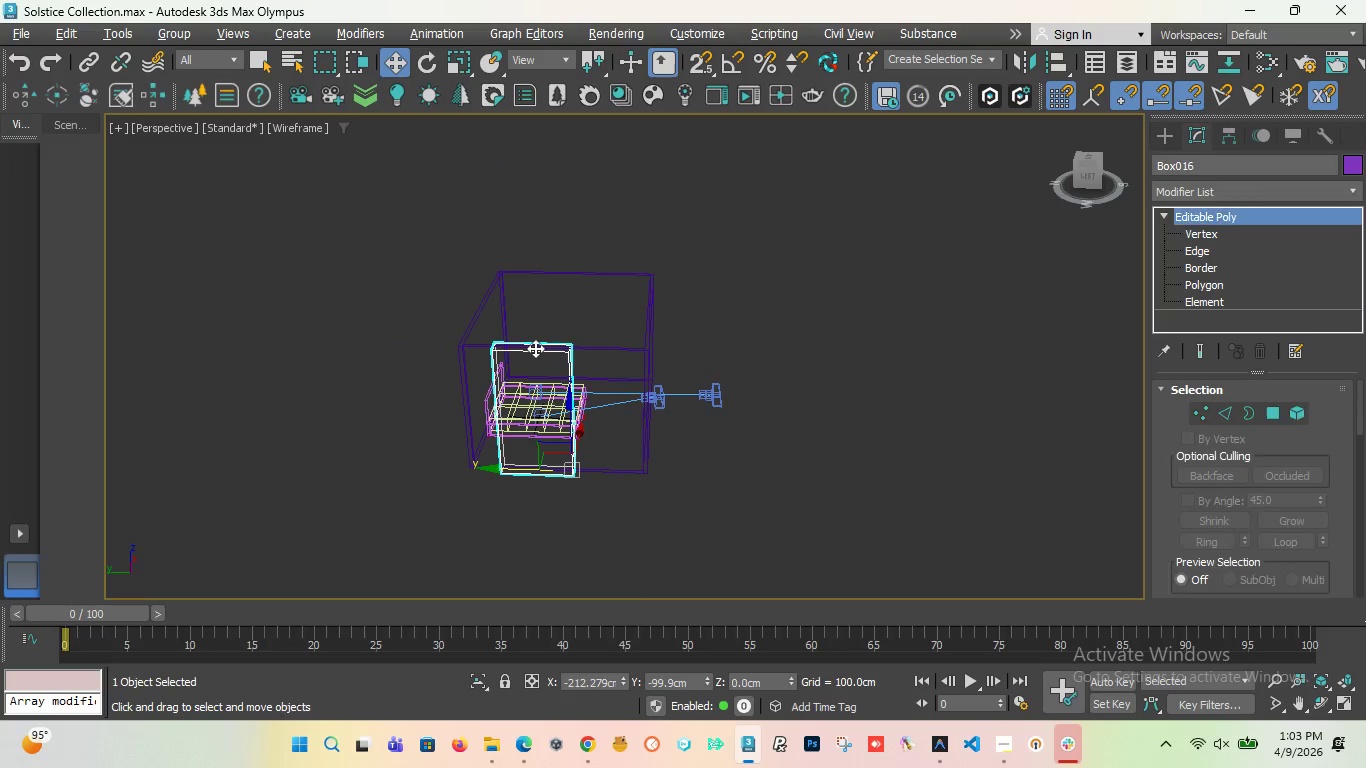 
scroll: coordinate [532, 345], scroll_direction: up, amount: 3.0
 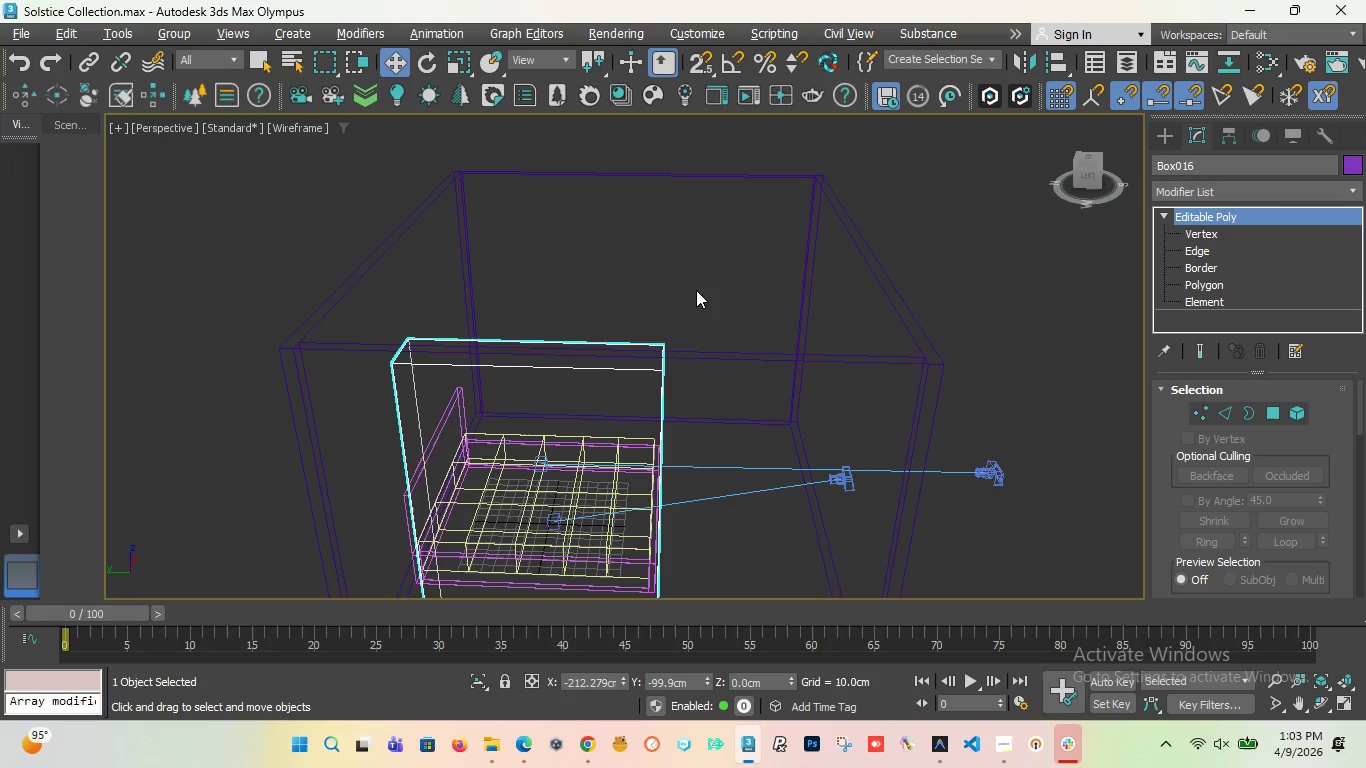 
wait(7.1)
 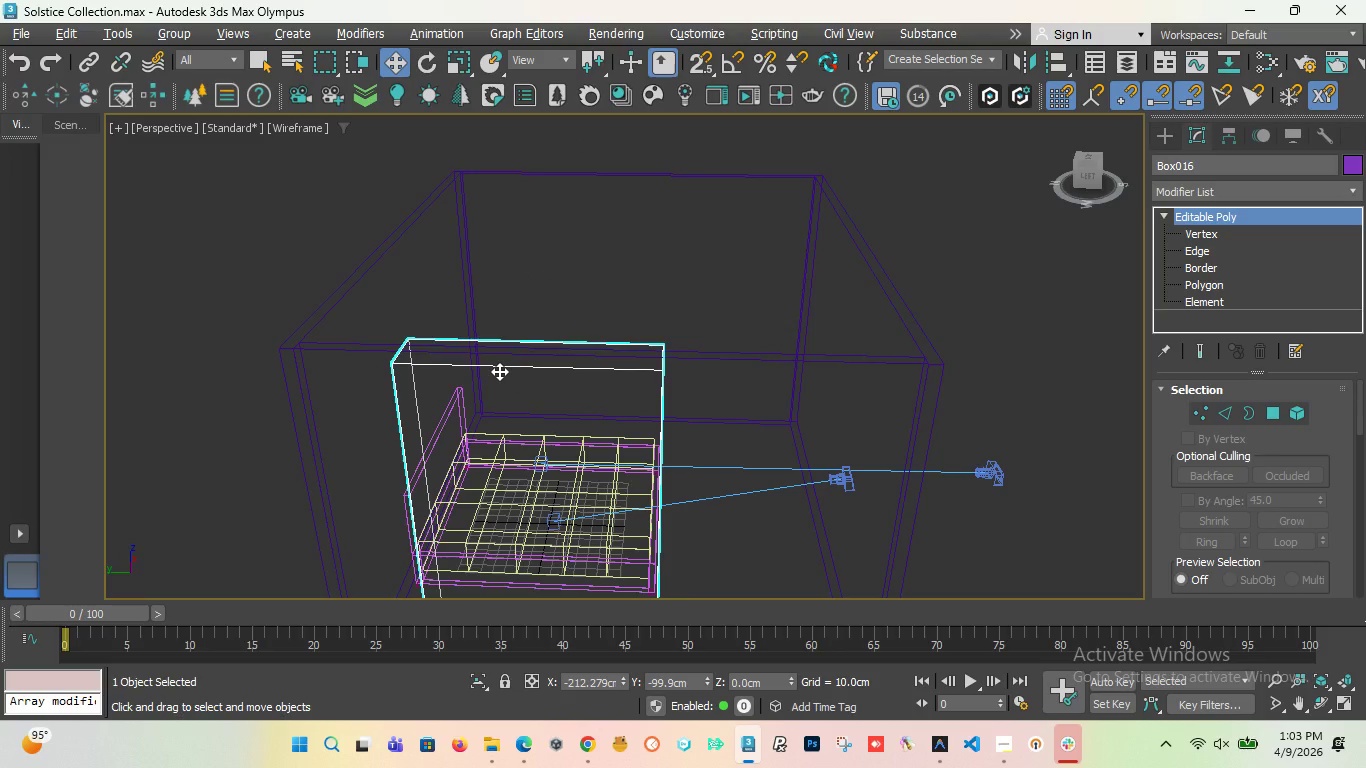 
left_click([801, 366])
 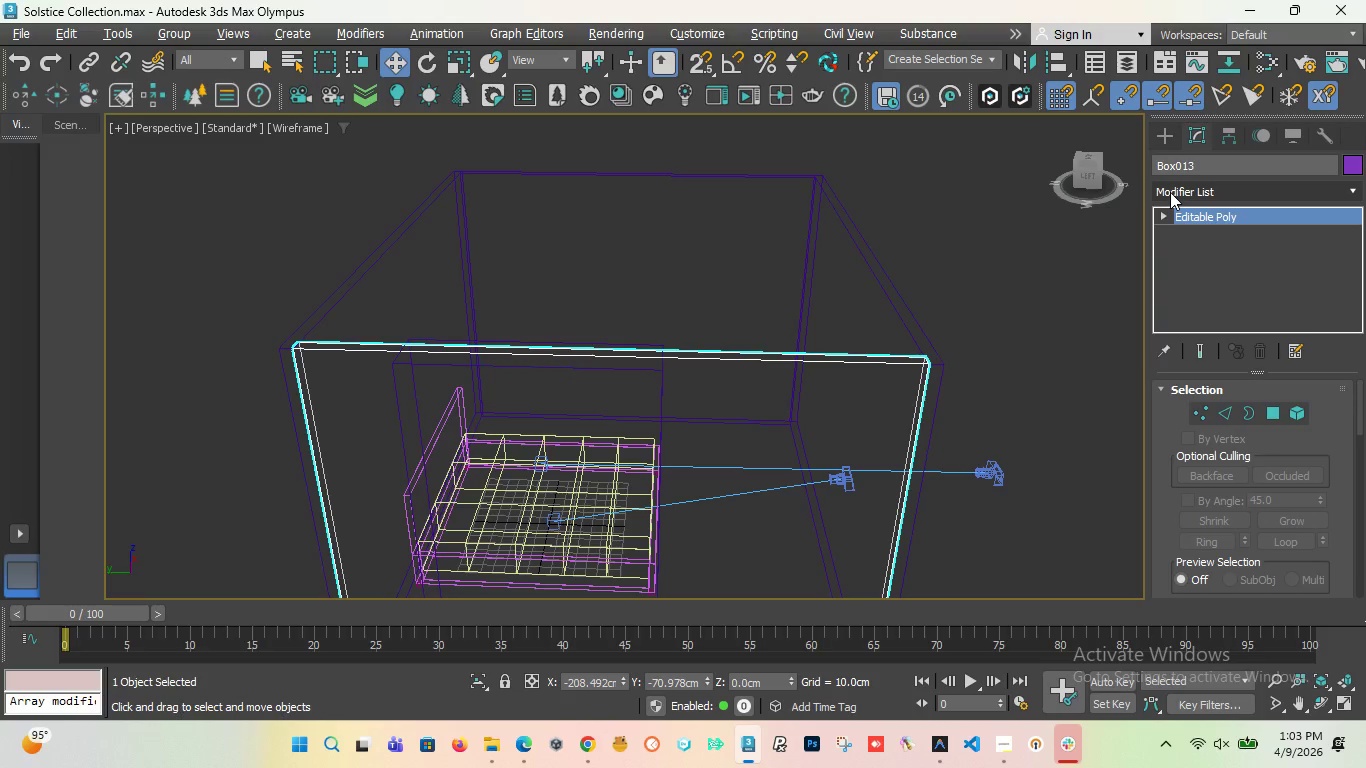 
left_click([1158, 130])
 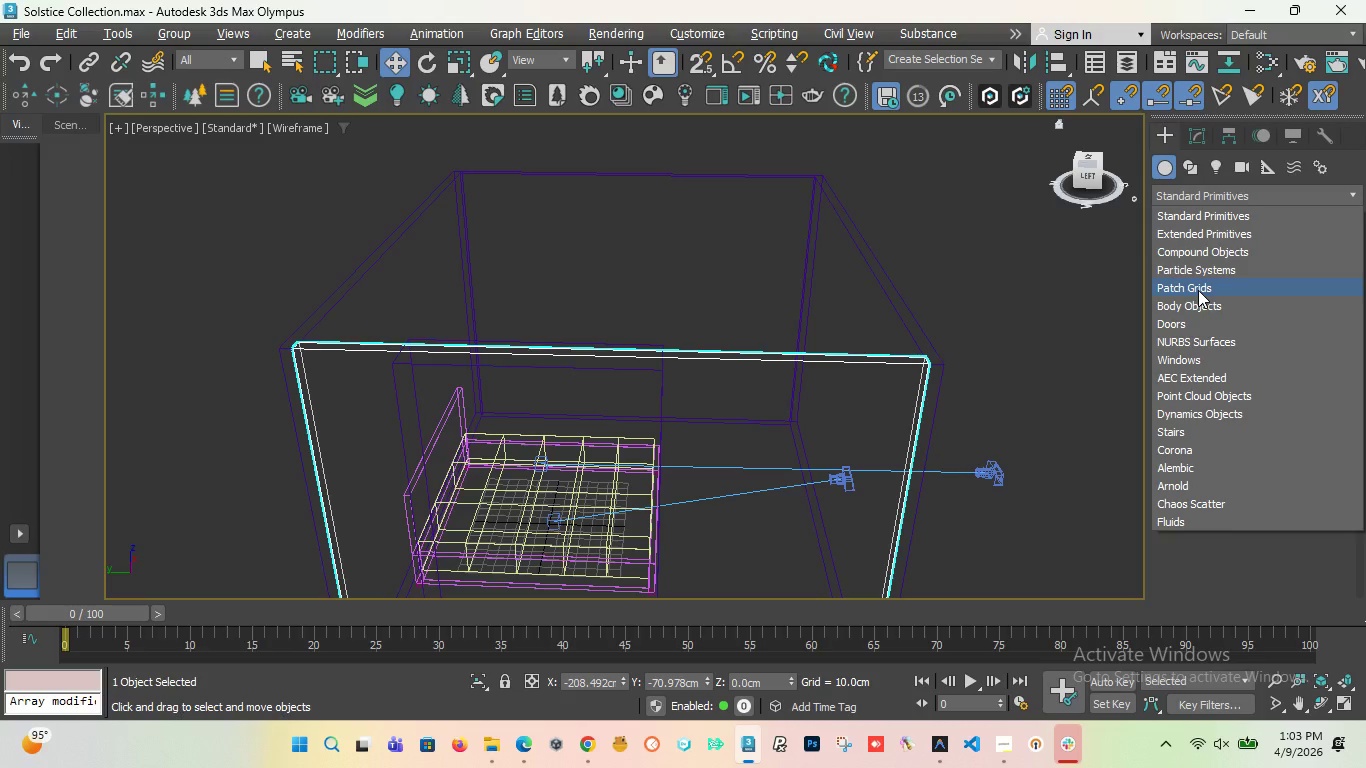 
left_click([1198, 246])
 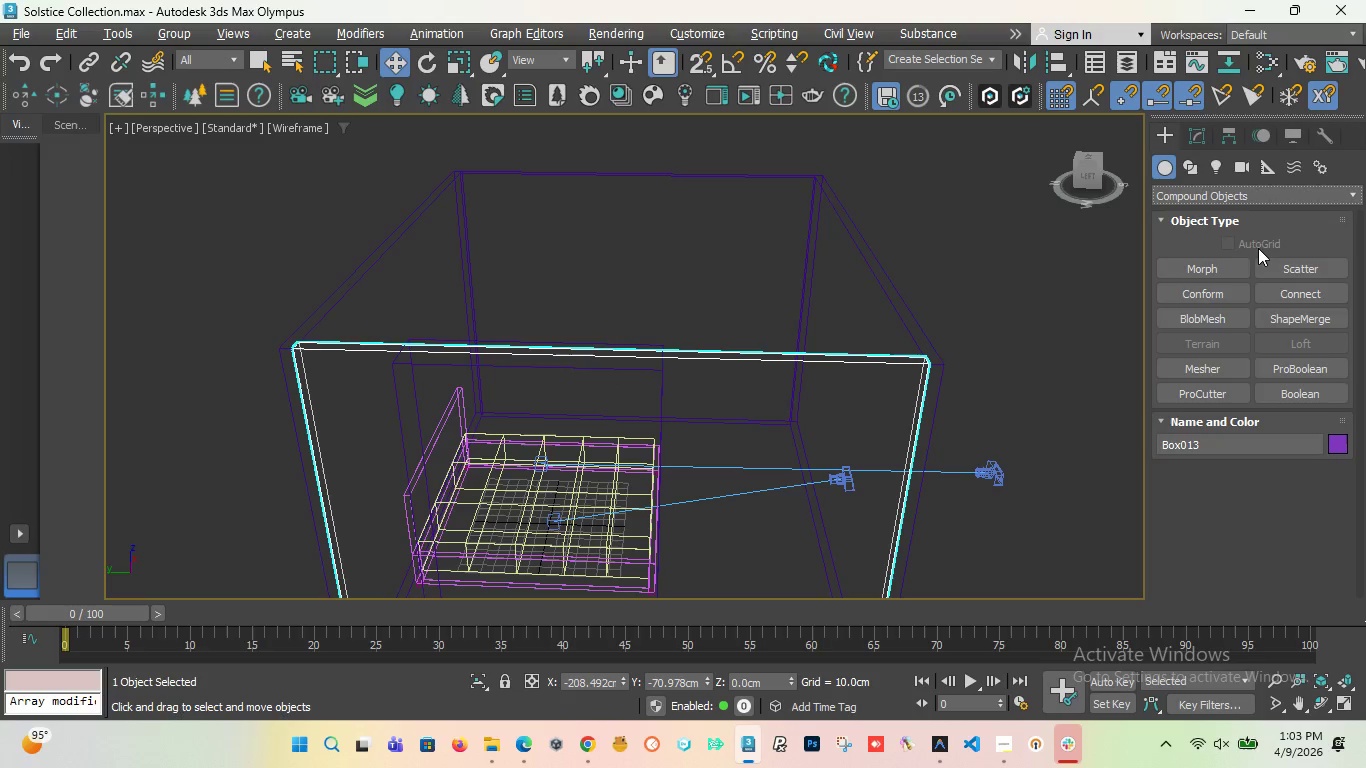 
wait(7.3)
 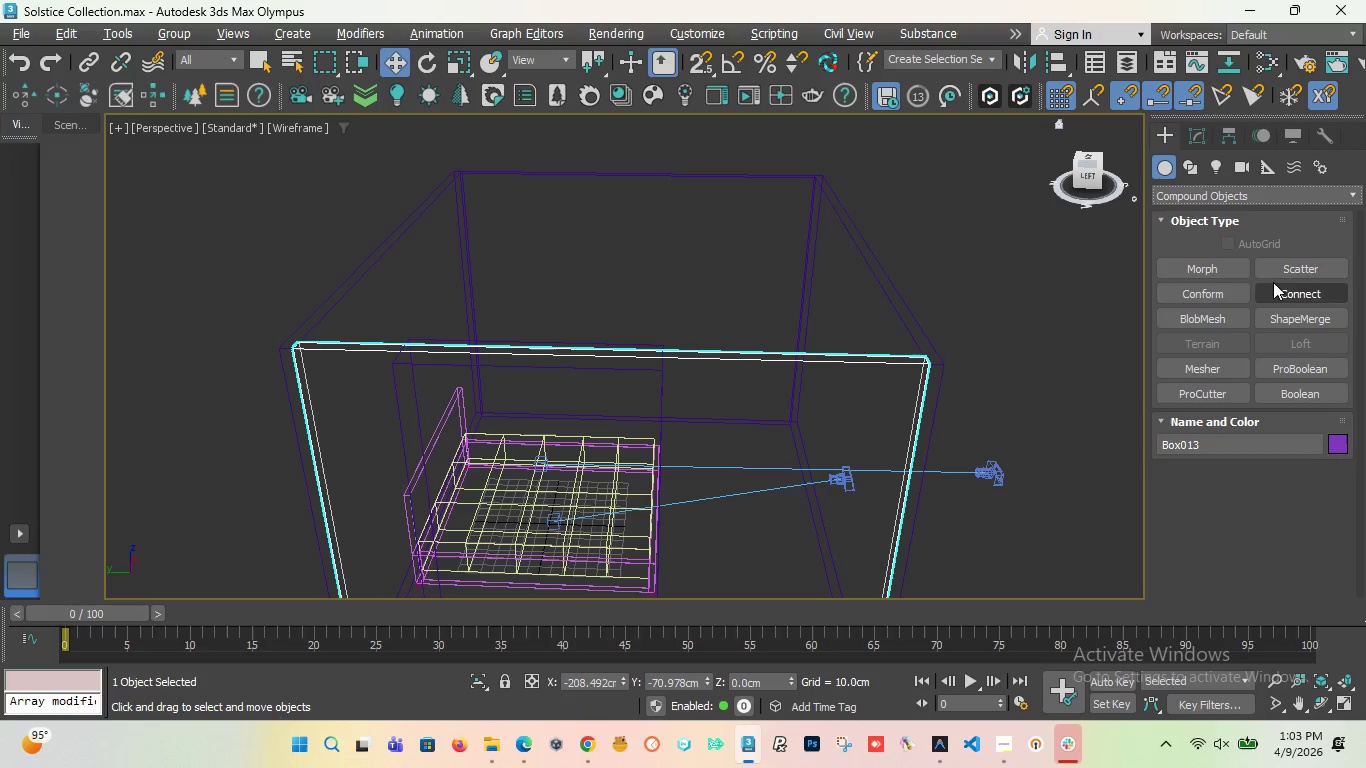 
left_click([1280, 367])
 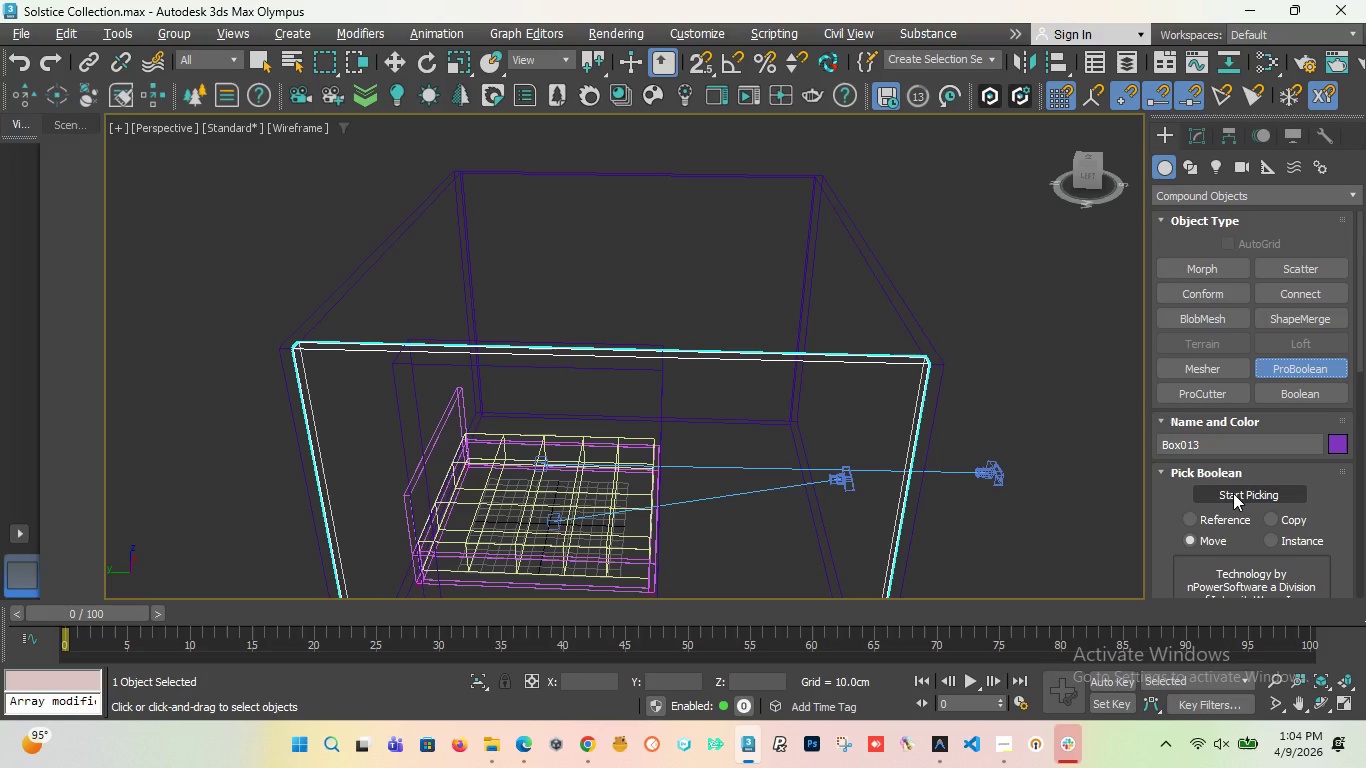 
left_click([1233, 493])
 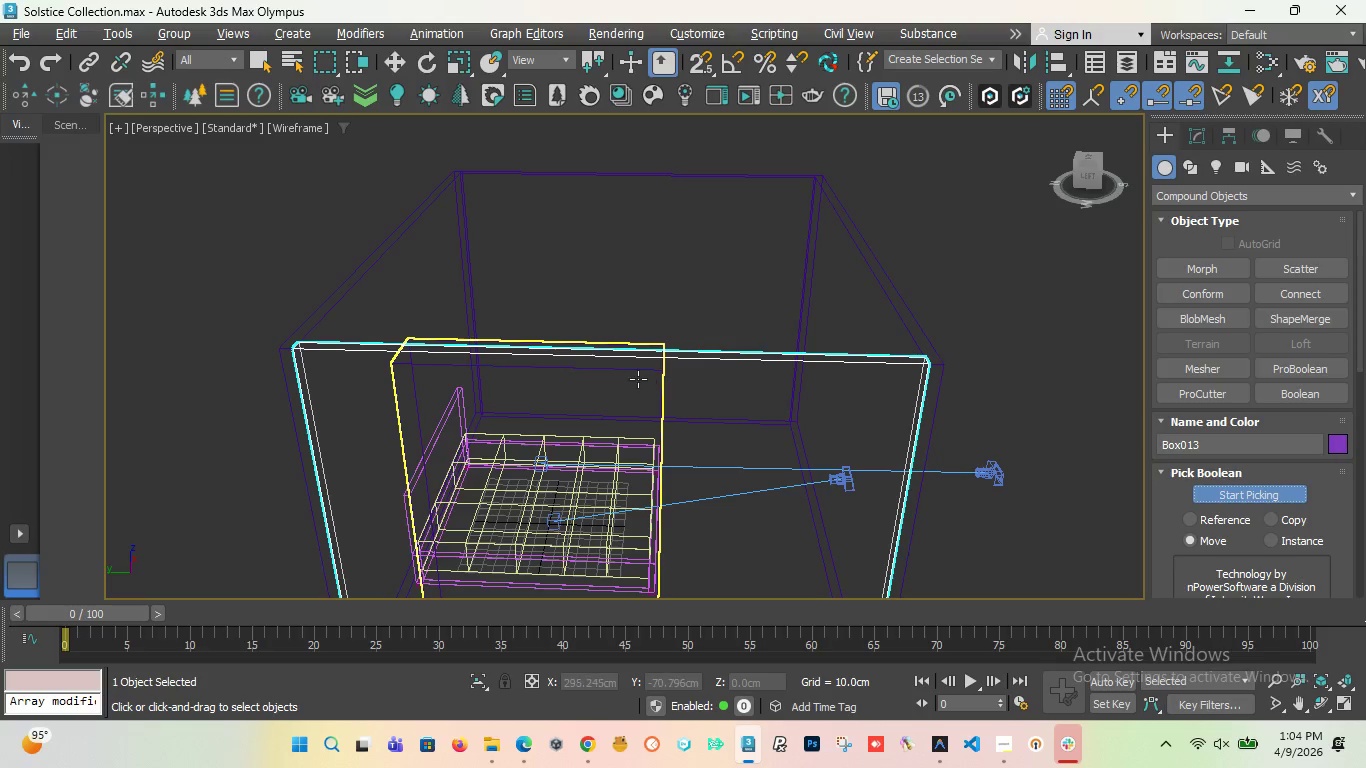 
left_click([638, 379])
 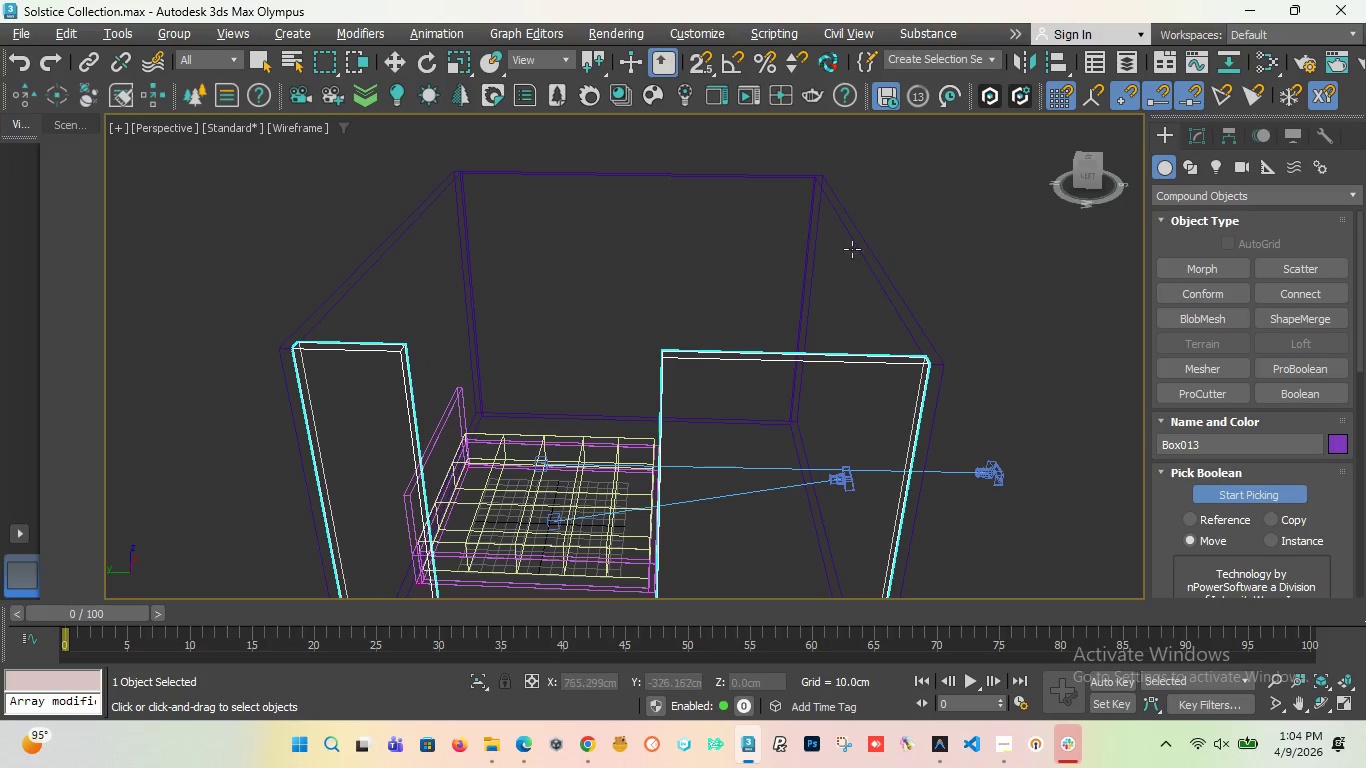 
wait(5.66)
 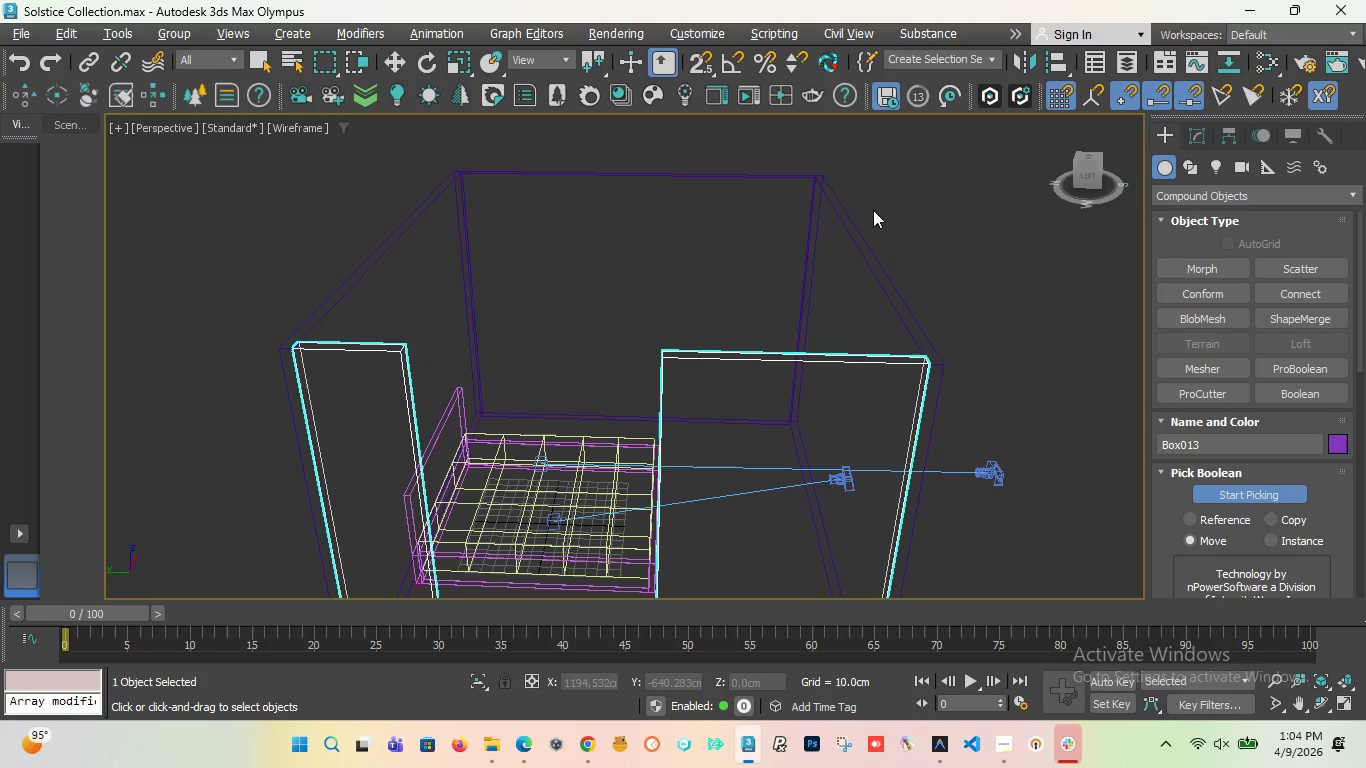 
left_click_drag(start_coordinate=[1091, 176], to_coordinate=[918, 180])
 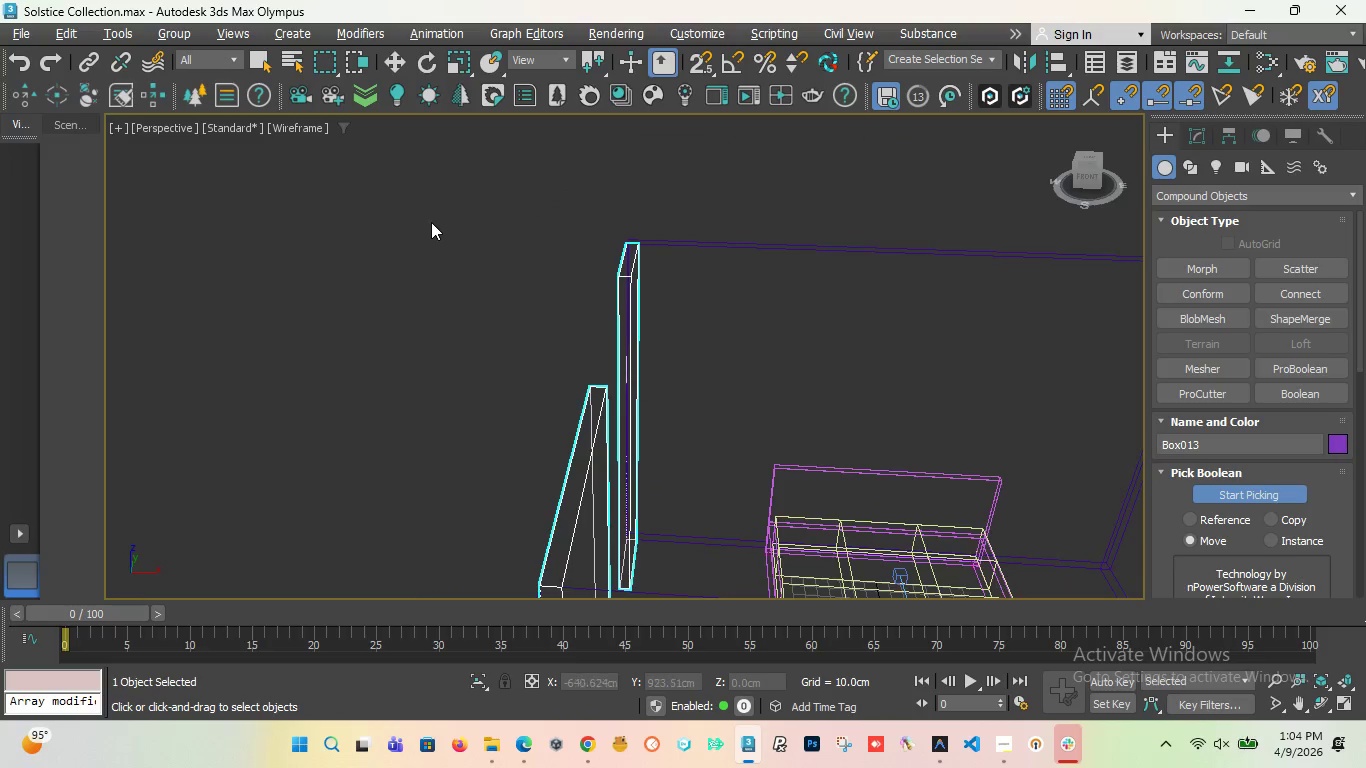 
scroll: coordinate [494, 302], scroll_direction: down, amount: 2.0
 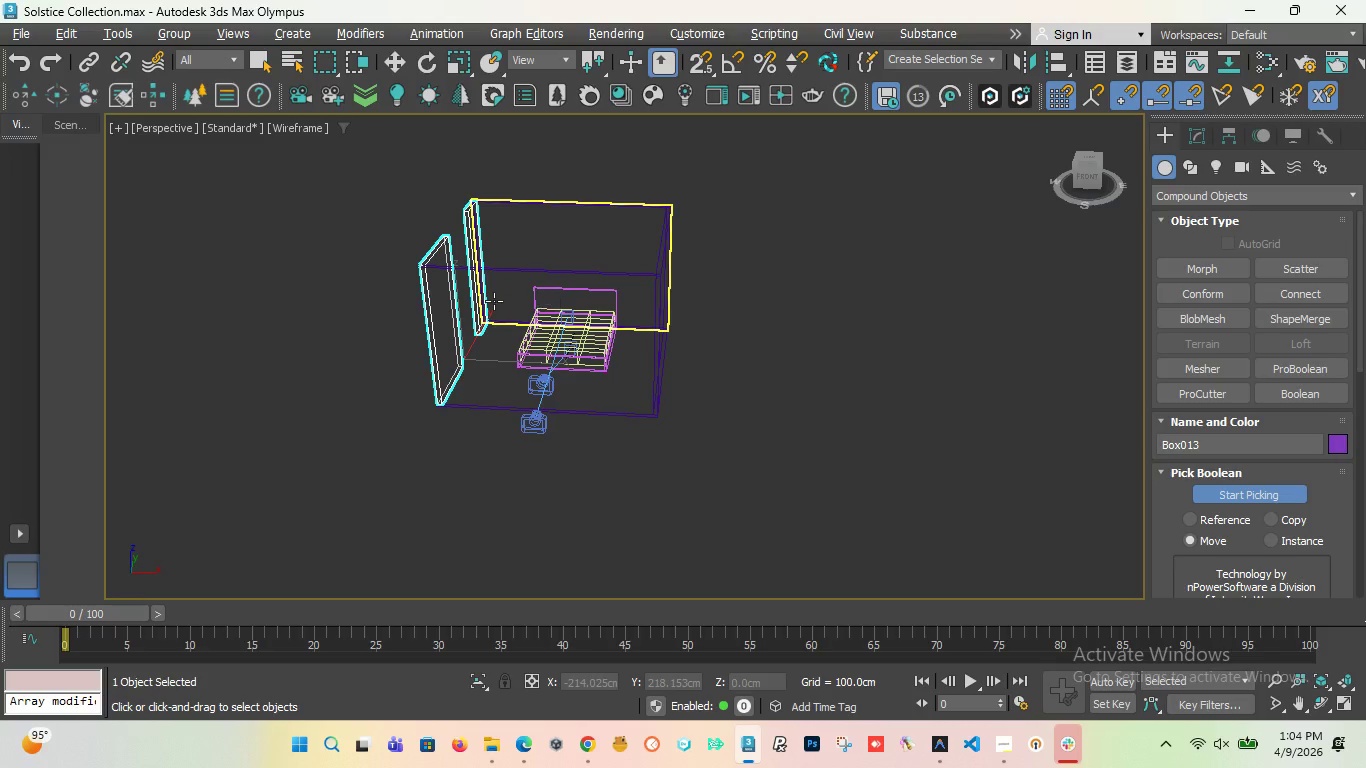 
mouse_move([617, 286])
 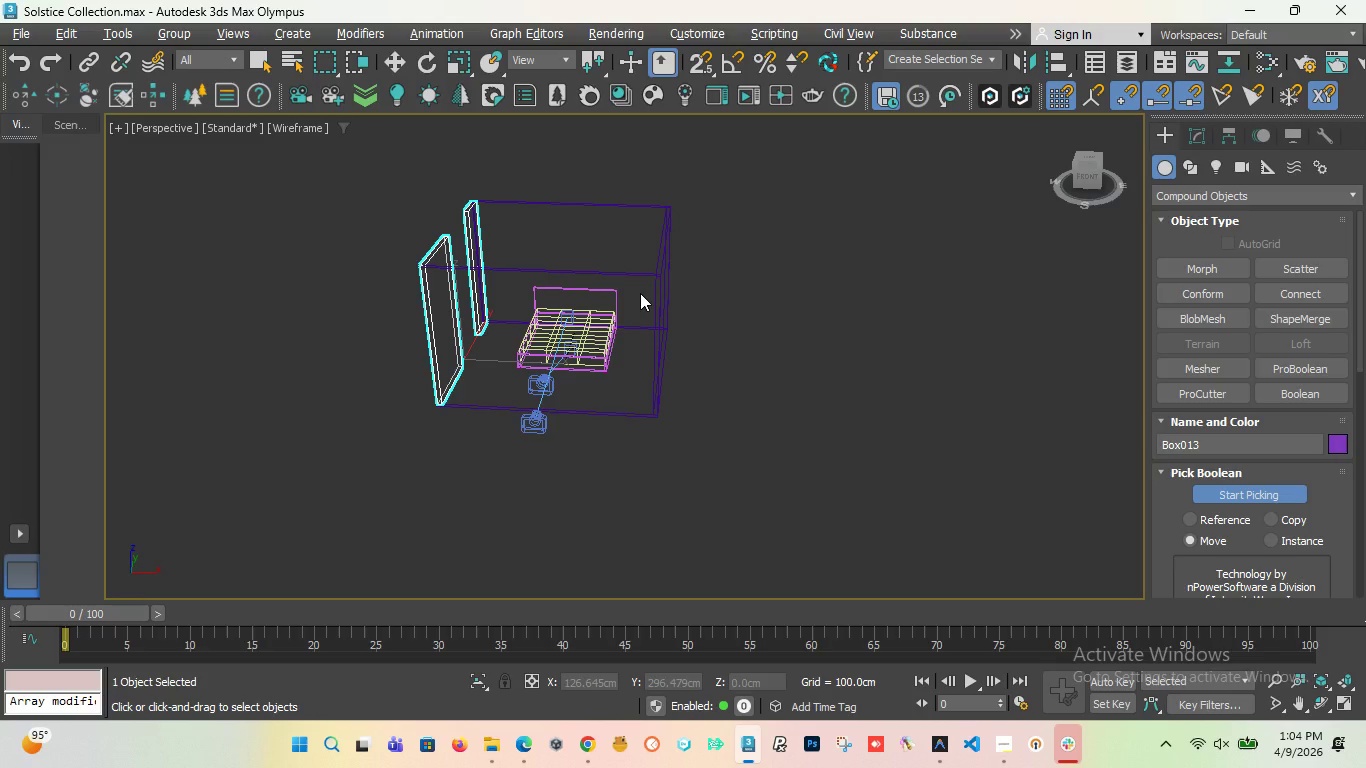 
key(F2)
 